 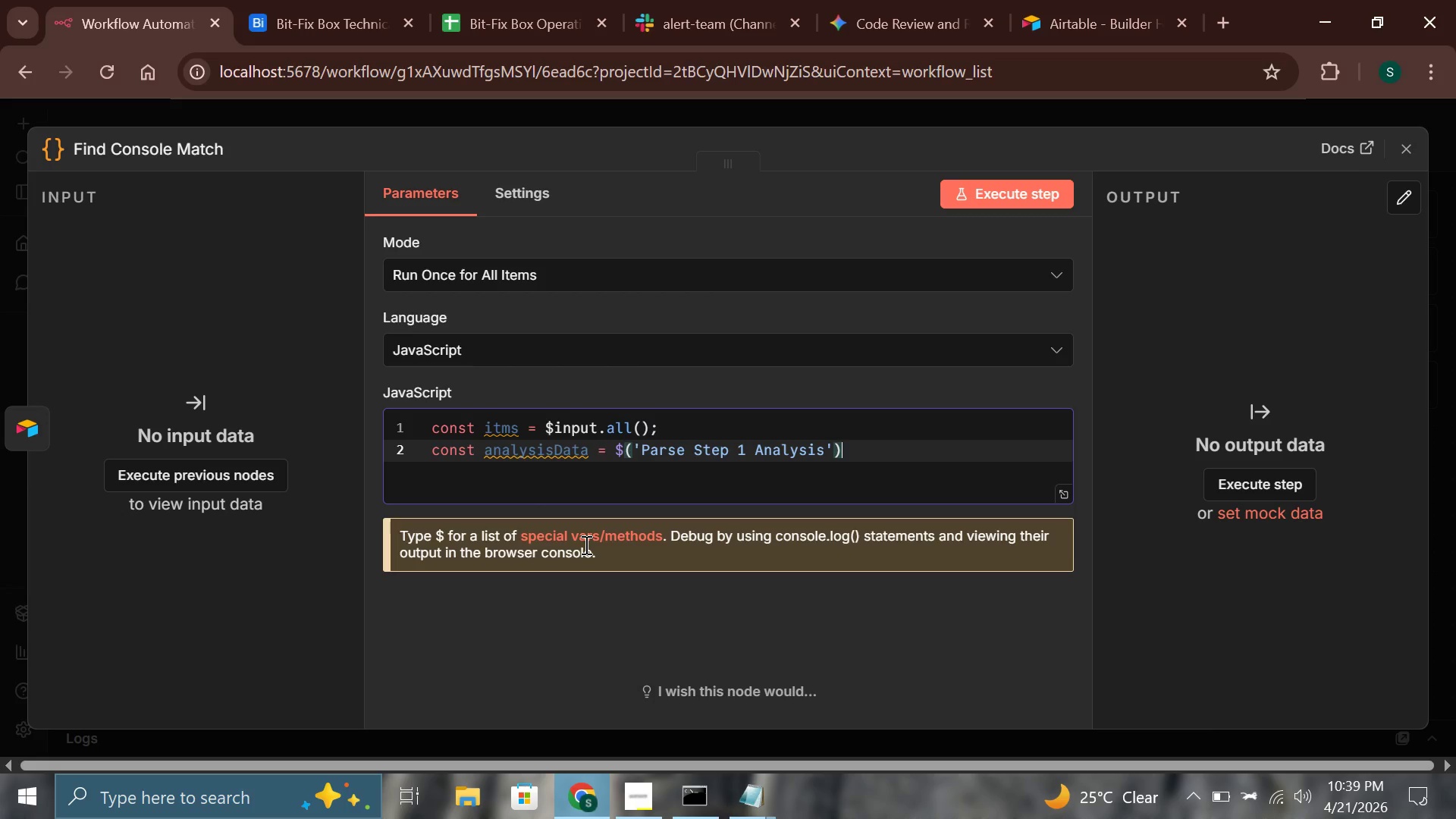 
type(/)
key(Backspace)
type(.item.)
key(Backspace)
key(Backspace)
key(Backspace)
key(Backspace)
key(Backspace)
key(Backspace)
key(Backspace)
key(Backspace)
key(Backspace)
key(Backspace)
type(.json;)
 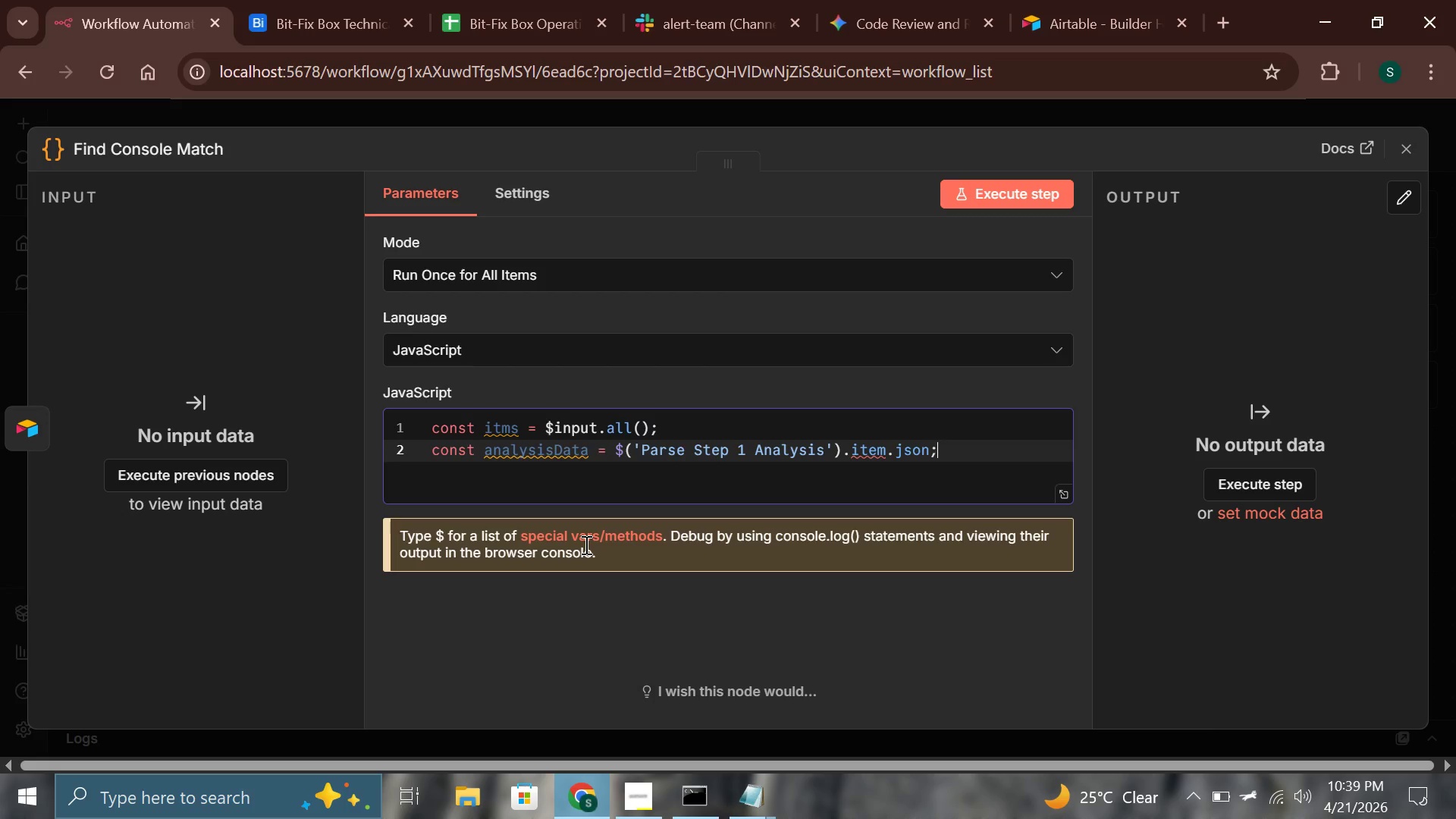 
key(Enter)
 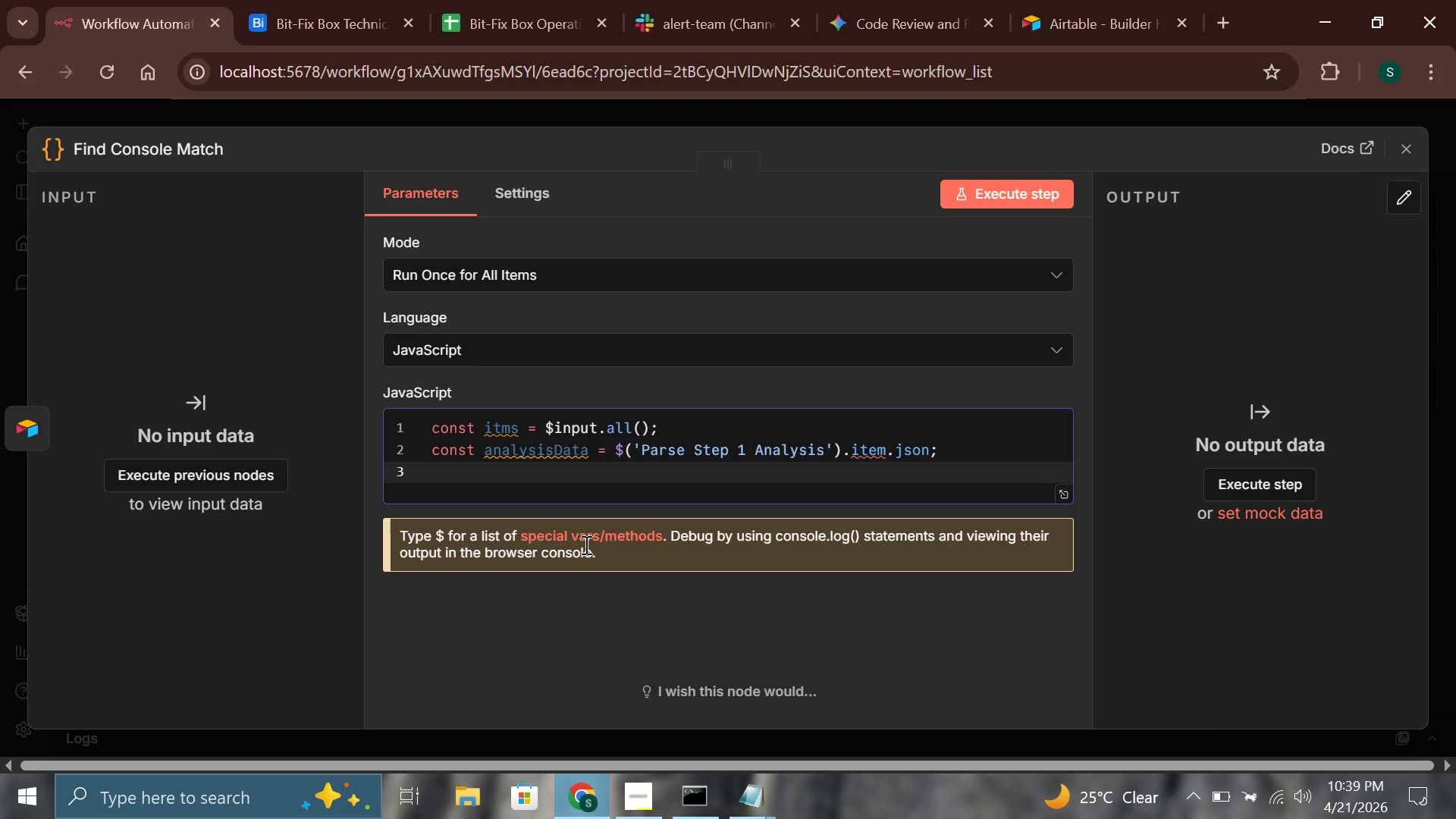 
type(const searchKeyword = ()
 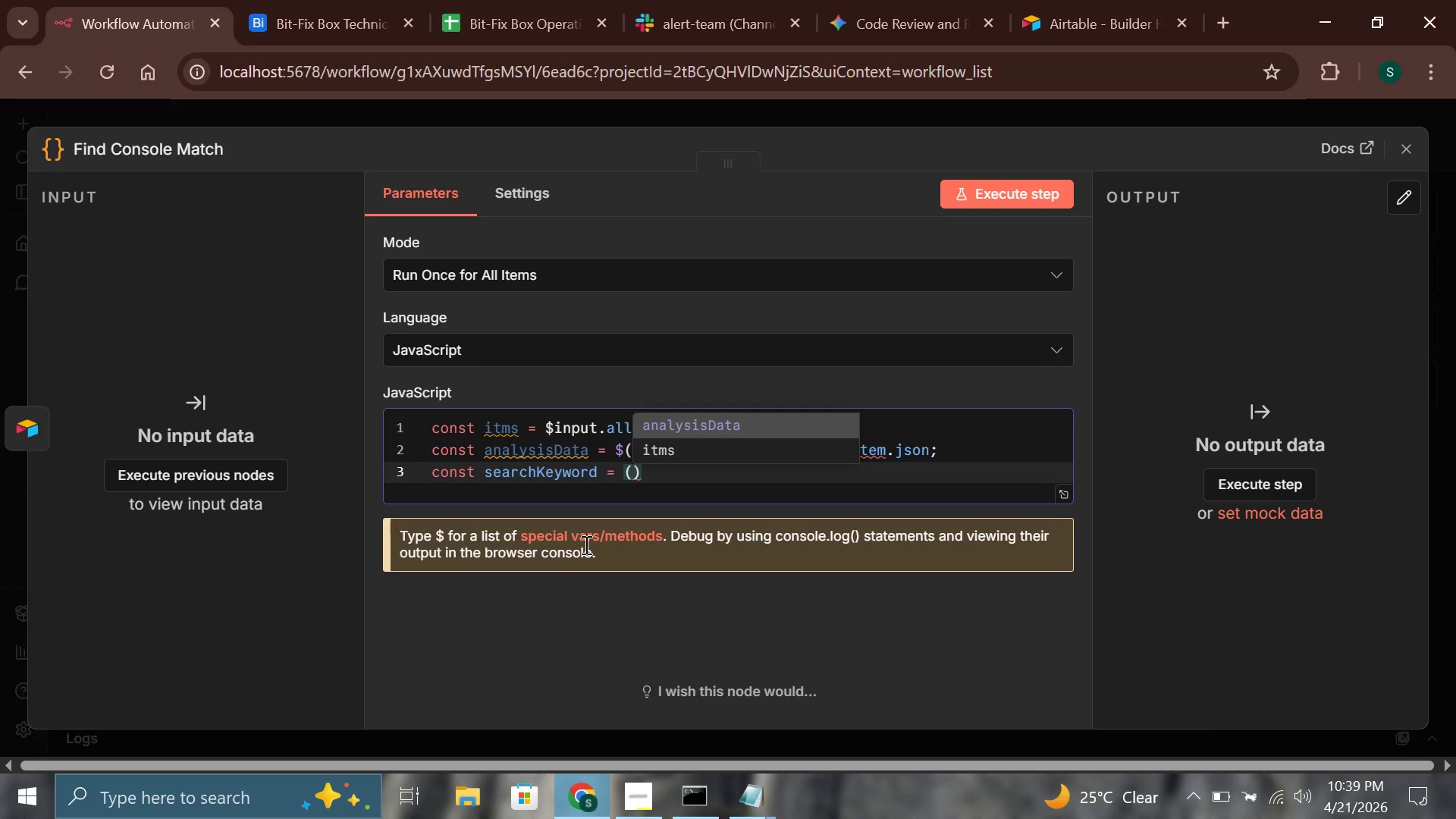 
key(Enter)
 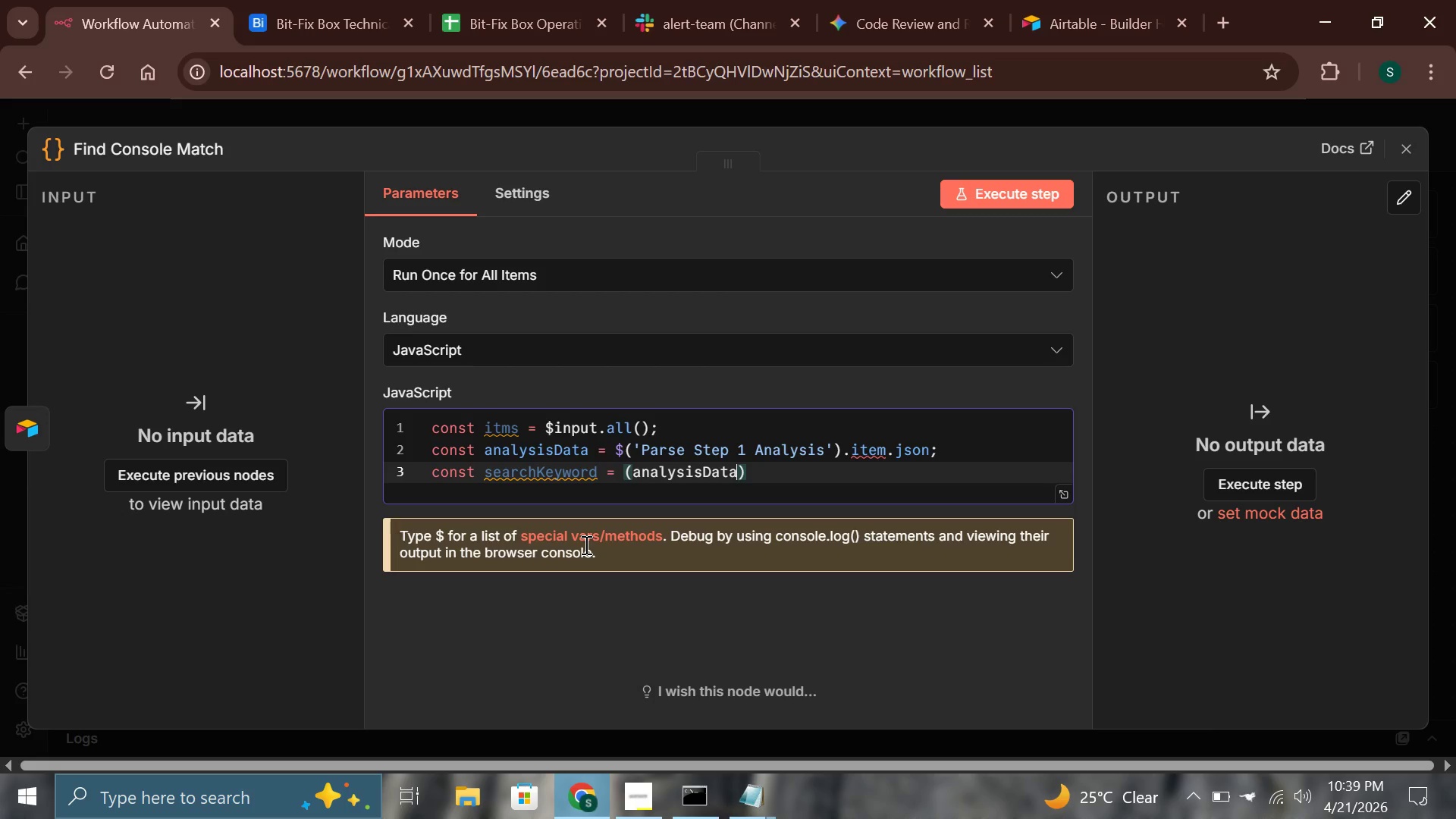 
type(.searchKeyword || analysis D)
key(Backspace)
key(Backspace)
type(Data )
key(Backspace)
type(.o)
key(Backspace)
type(console)
 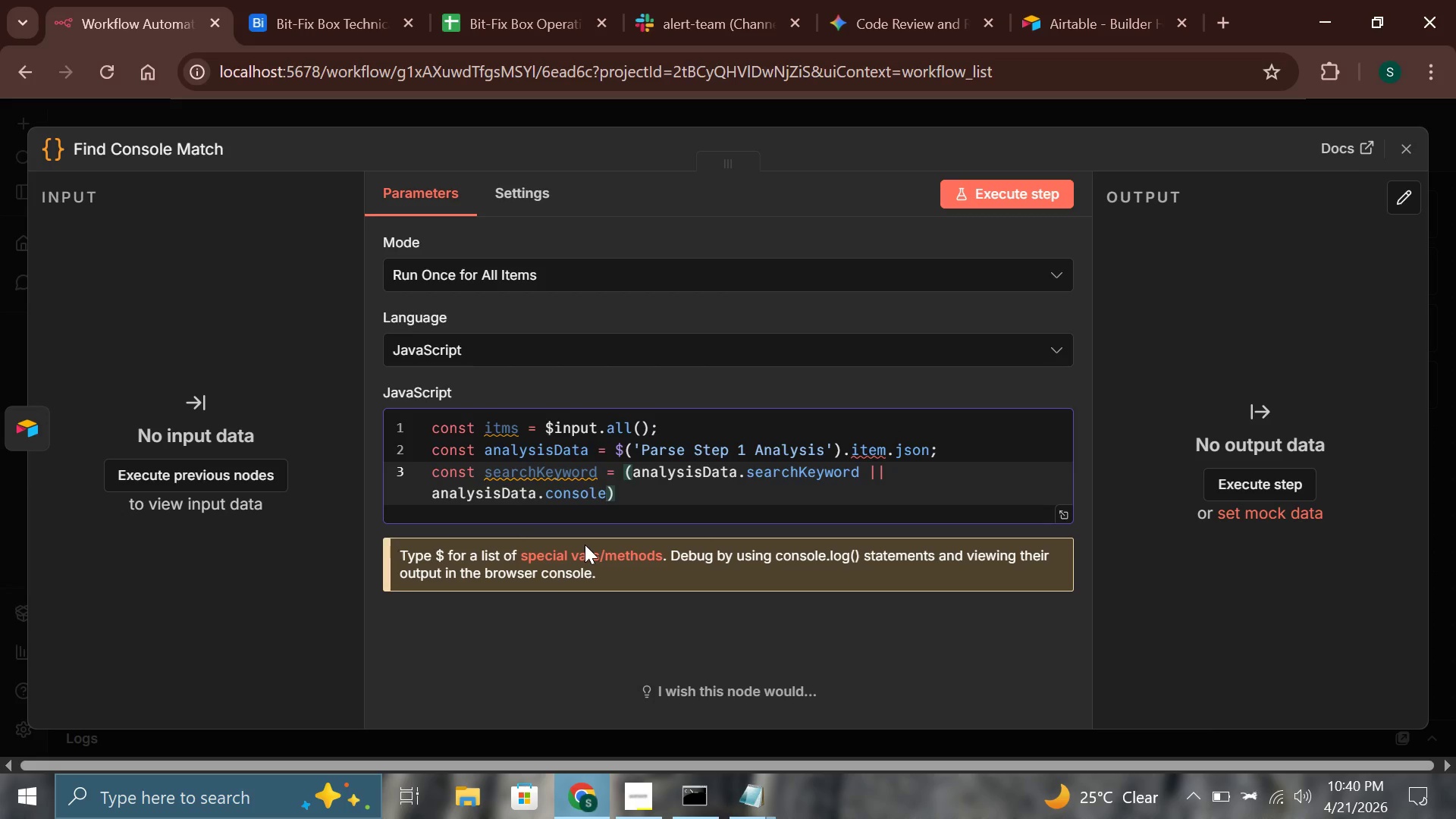 
type(Model || ')
 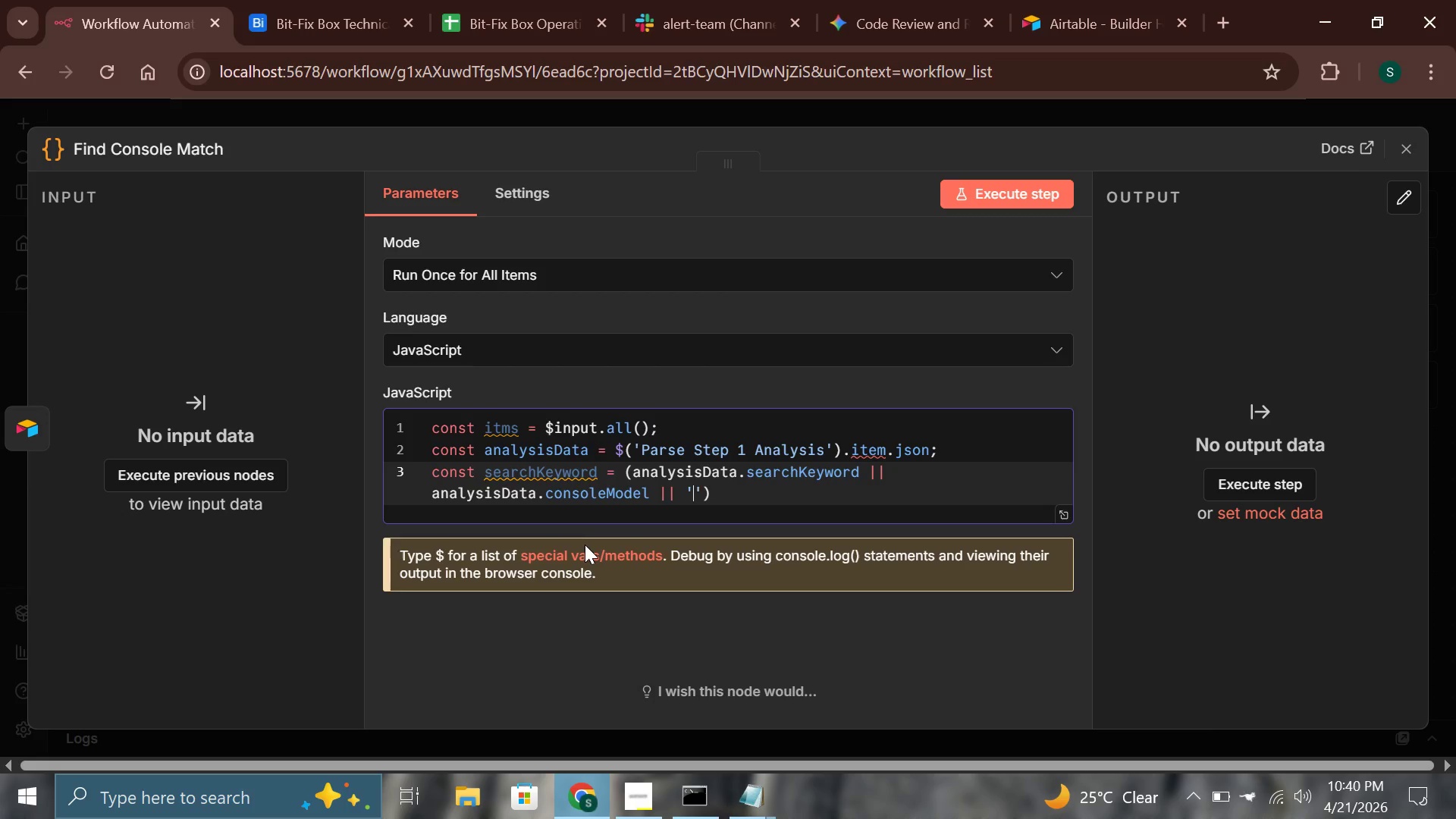 
key(ArrowRight)
 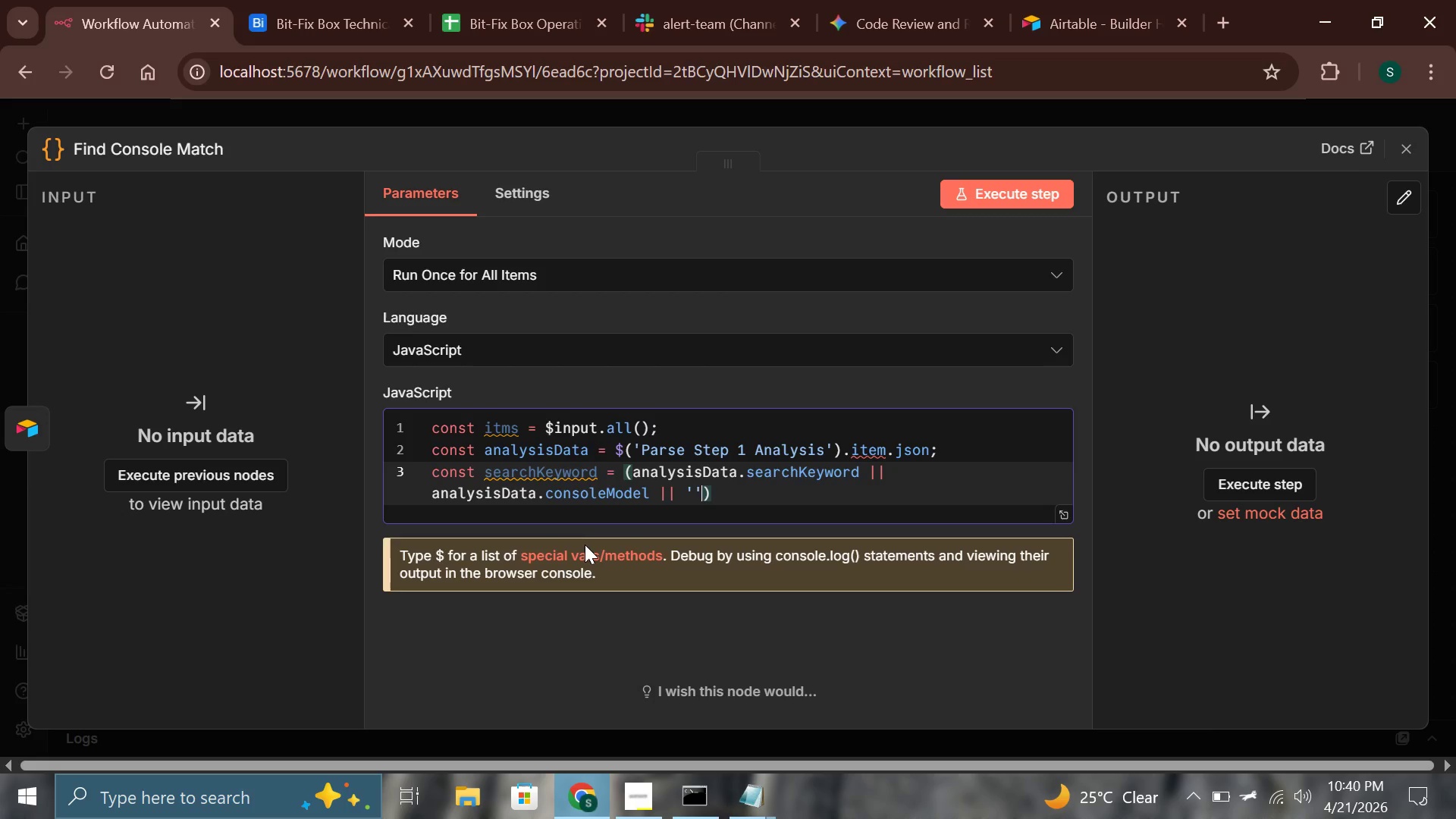 
key(ArrowRight)
 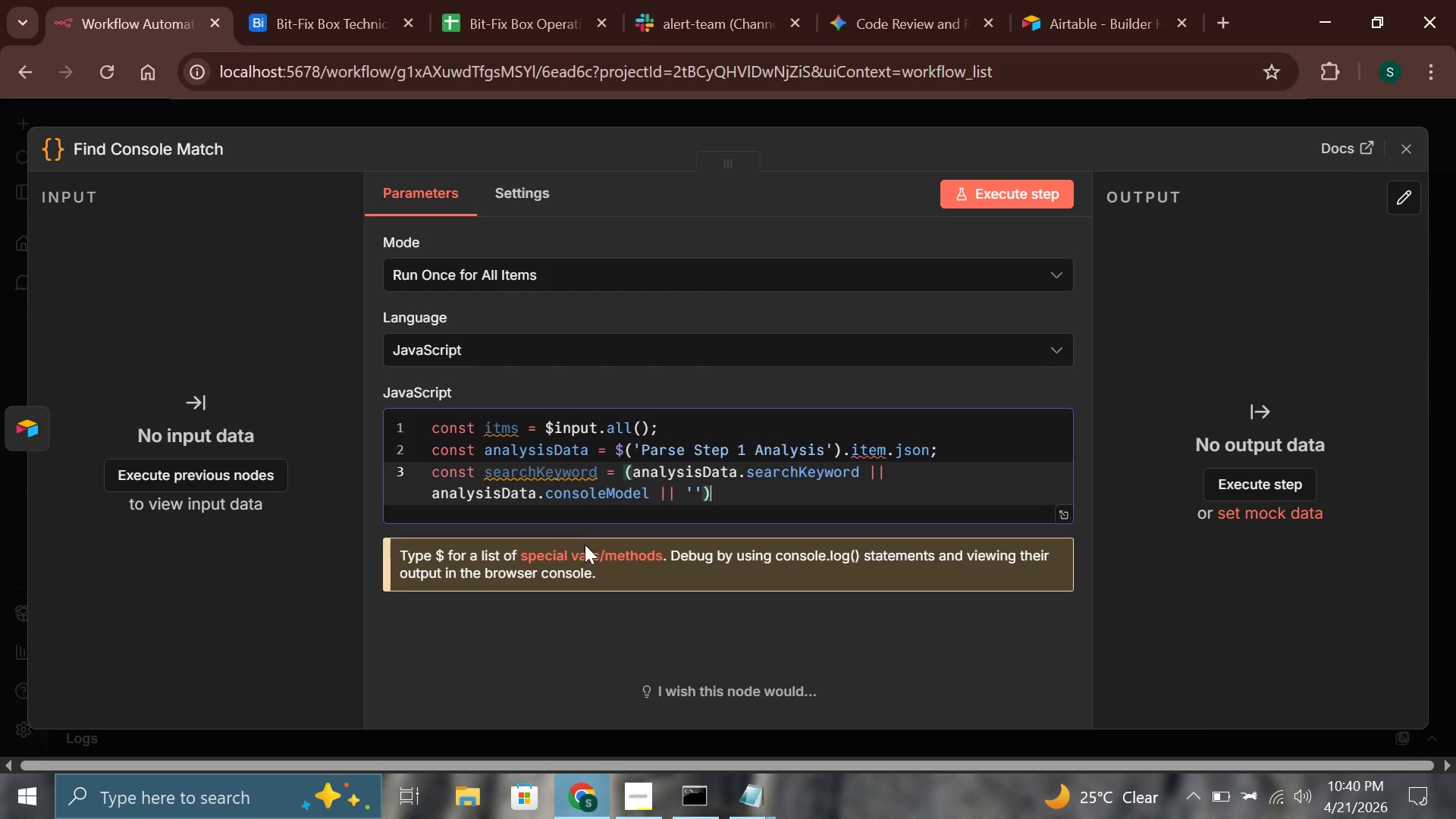 
type(/)
key(Backspace)
type(.toLowerCase()
 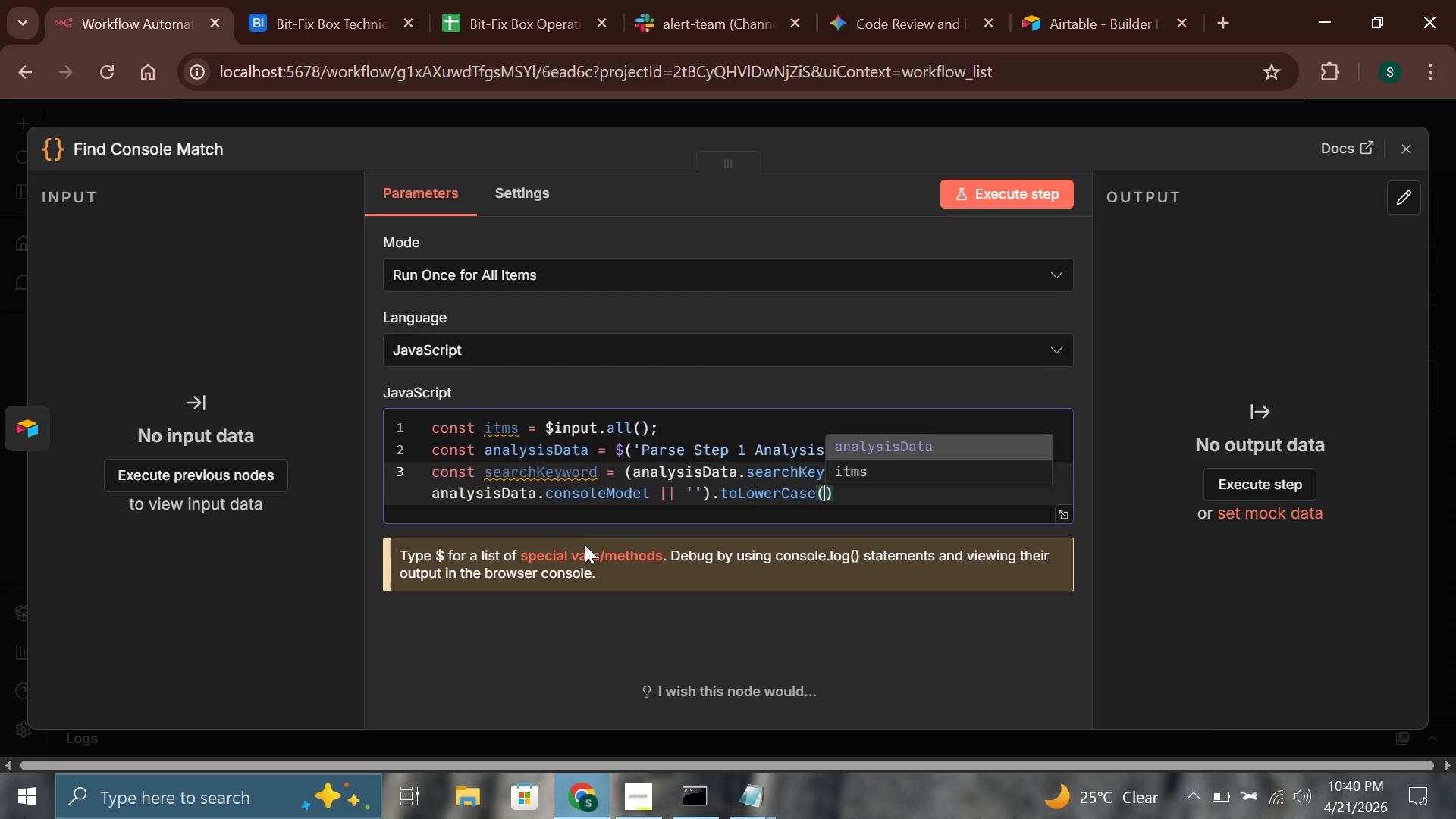 
key(ArrowRight)
 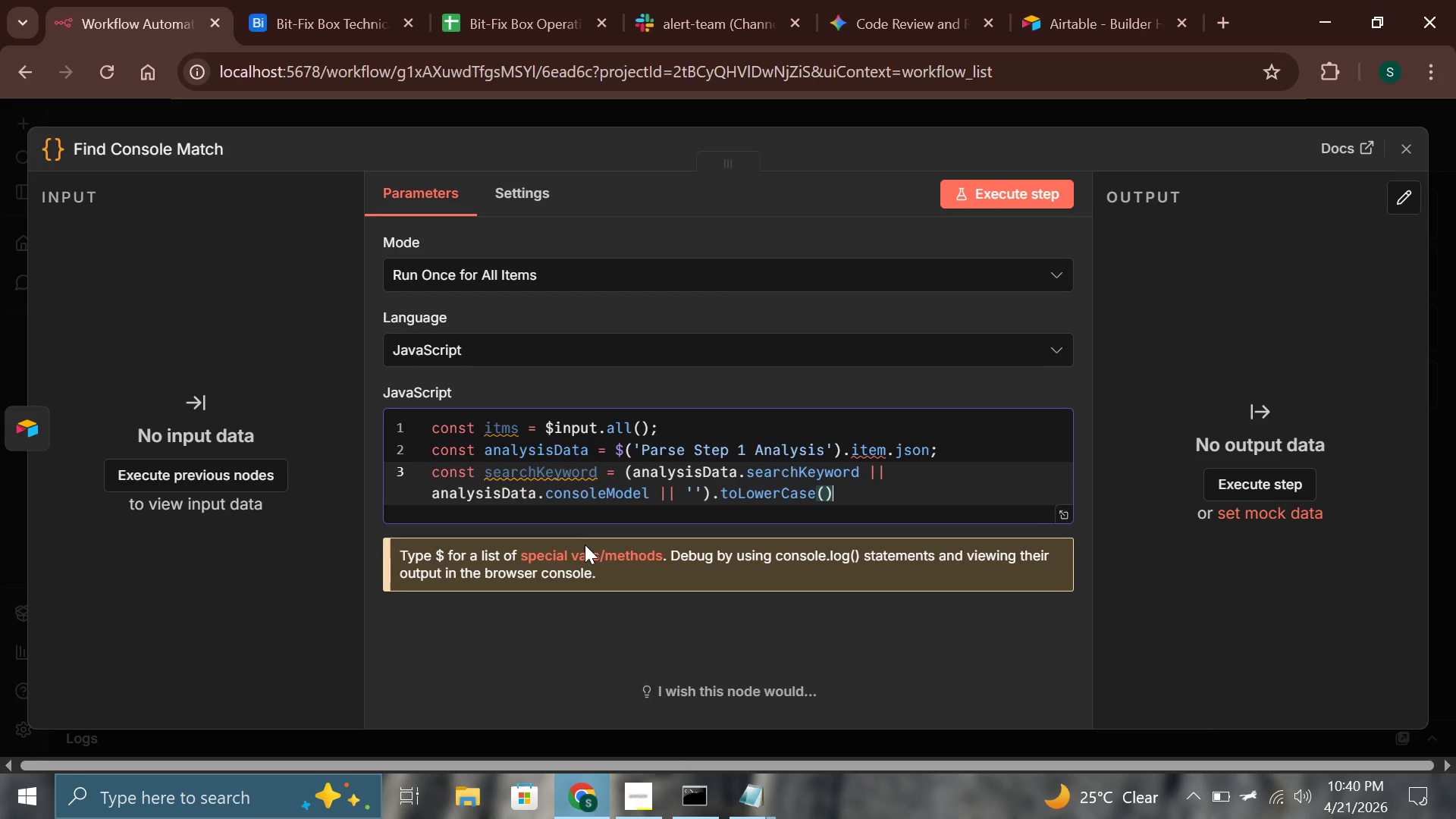 
key(Semicolon)
 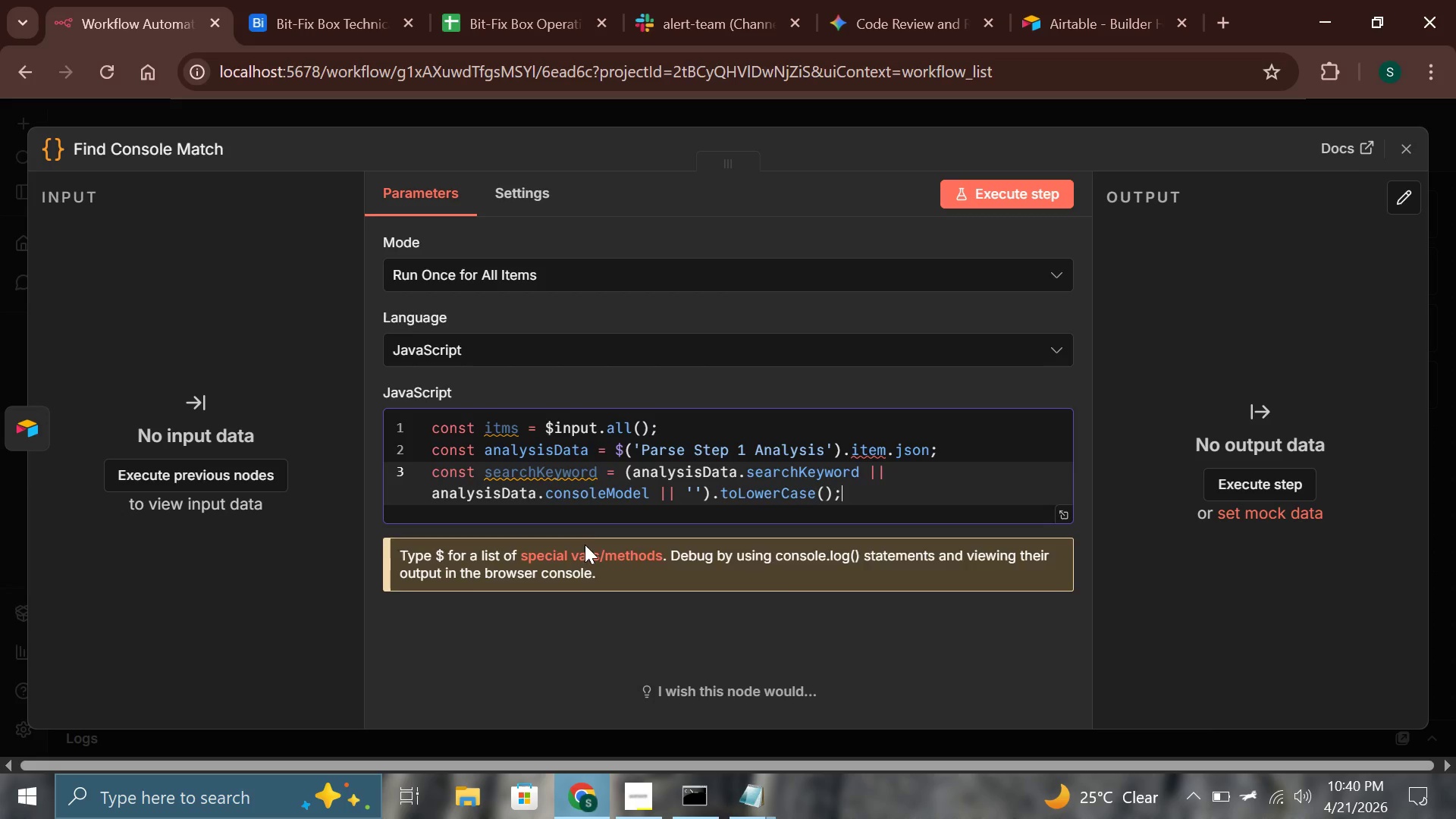 
key(Enter)
 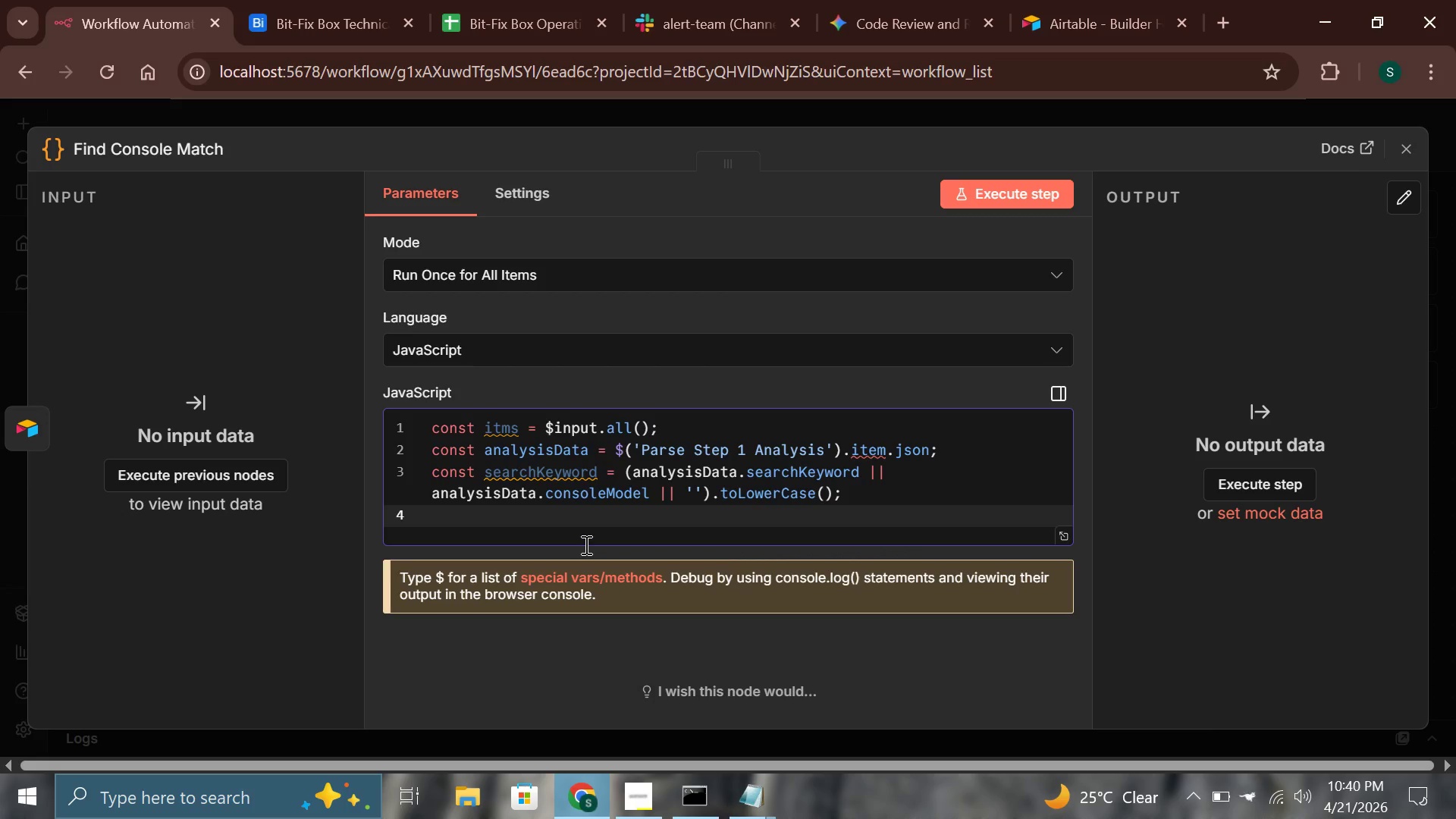 
wait(7.17)
 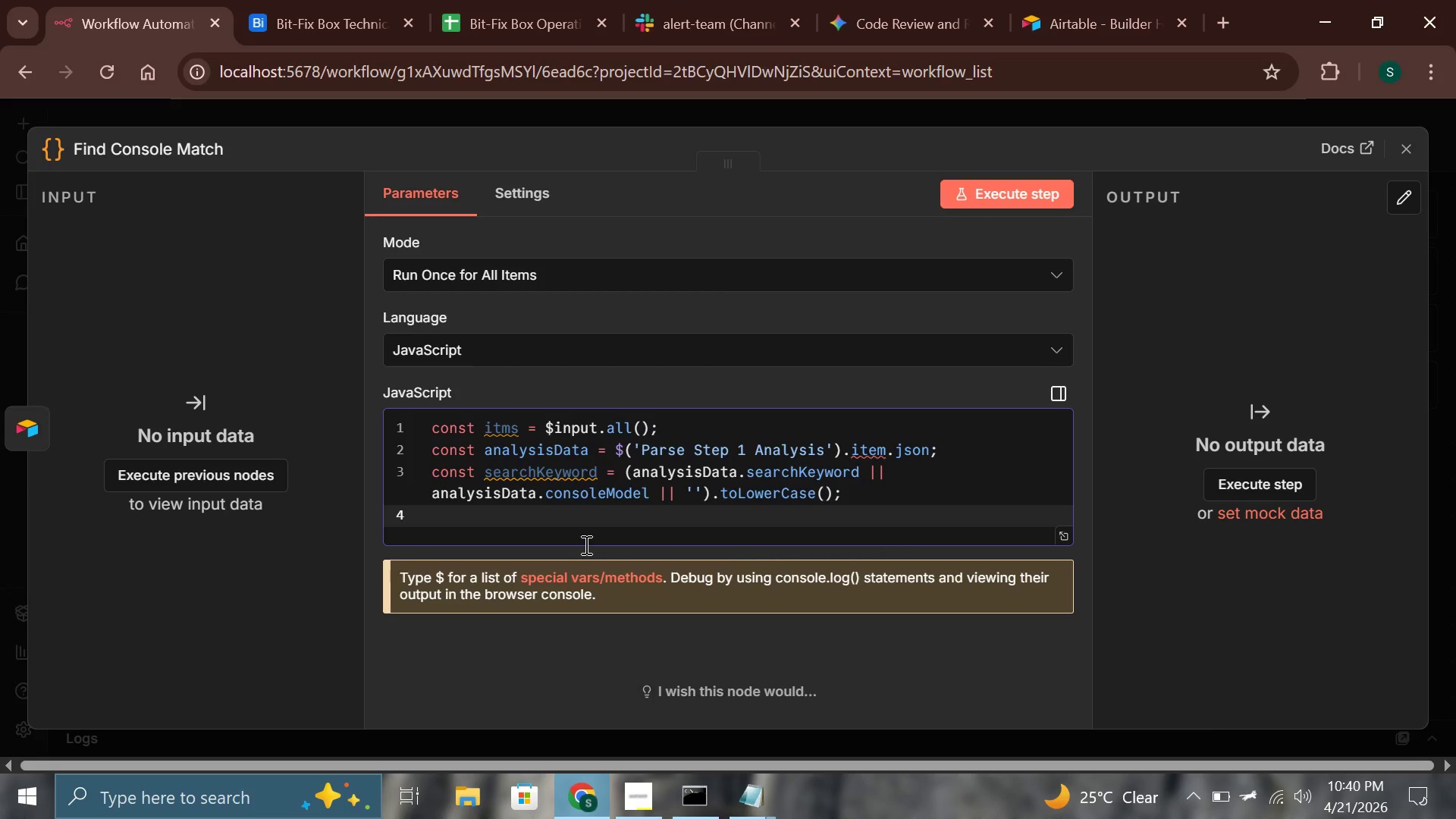 
type(const issueDesc = (analysisDa)
 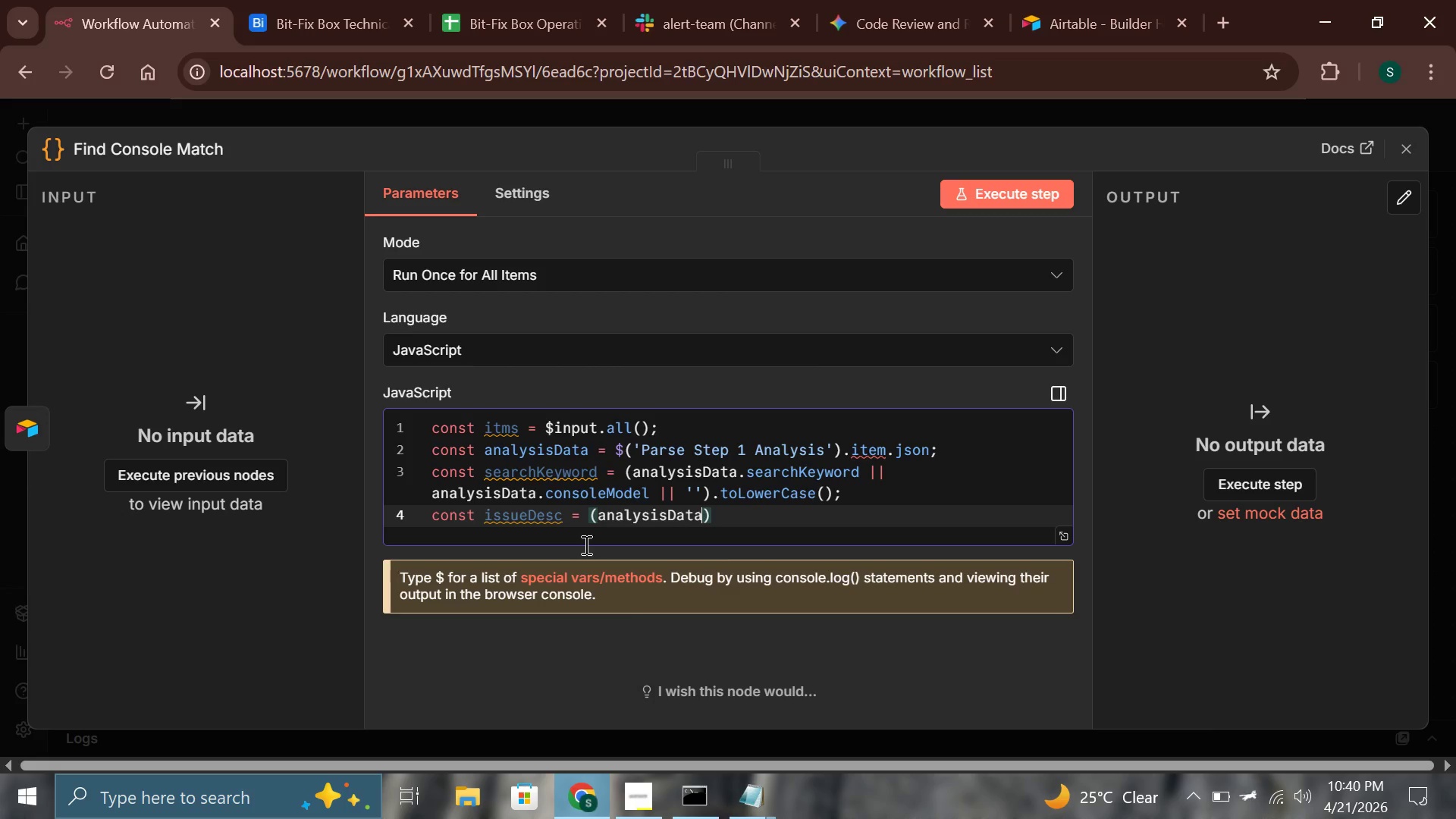 
 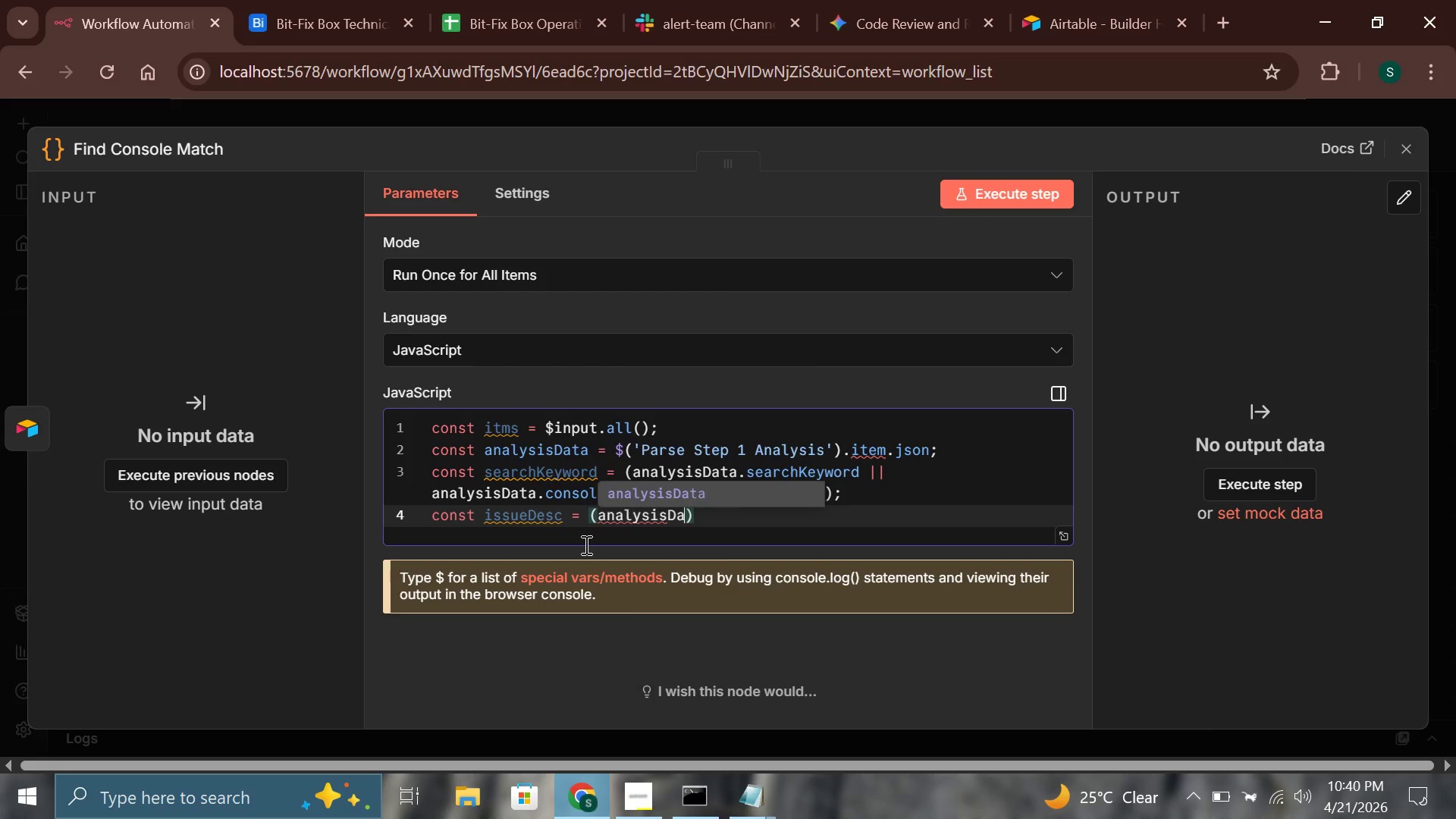 
key(Enter)
 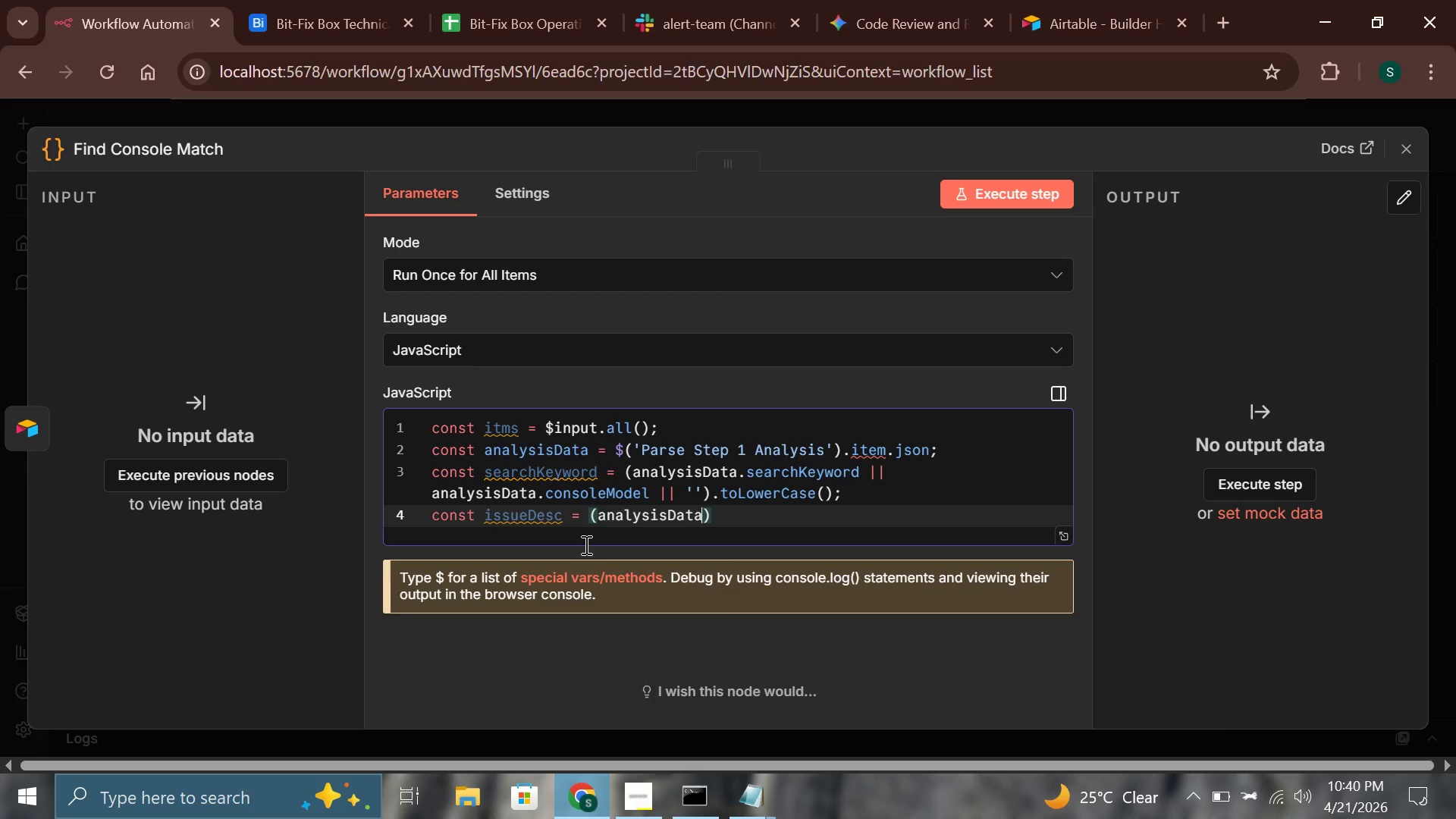 
type(.issueDescription || ')
 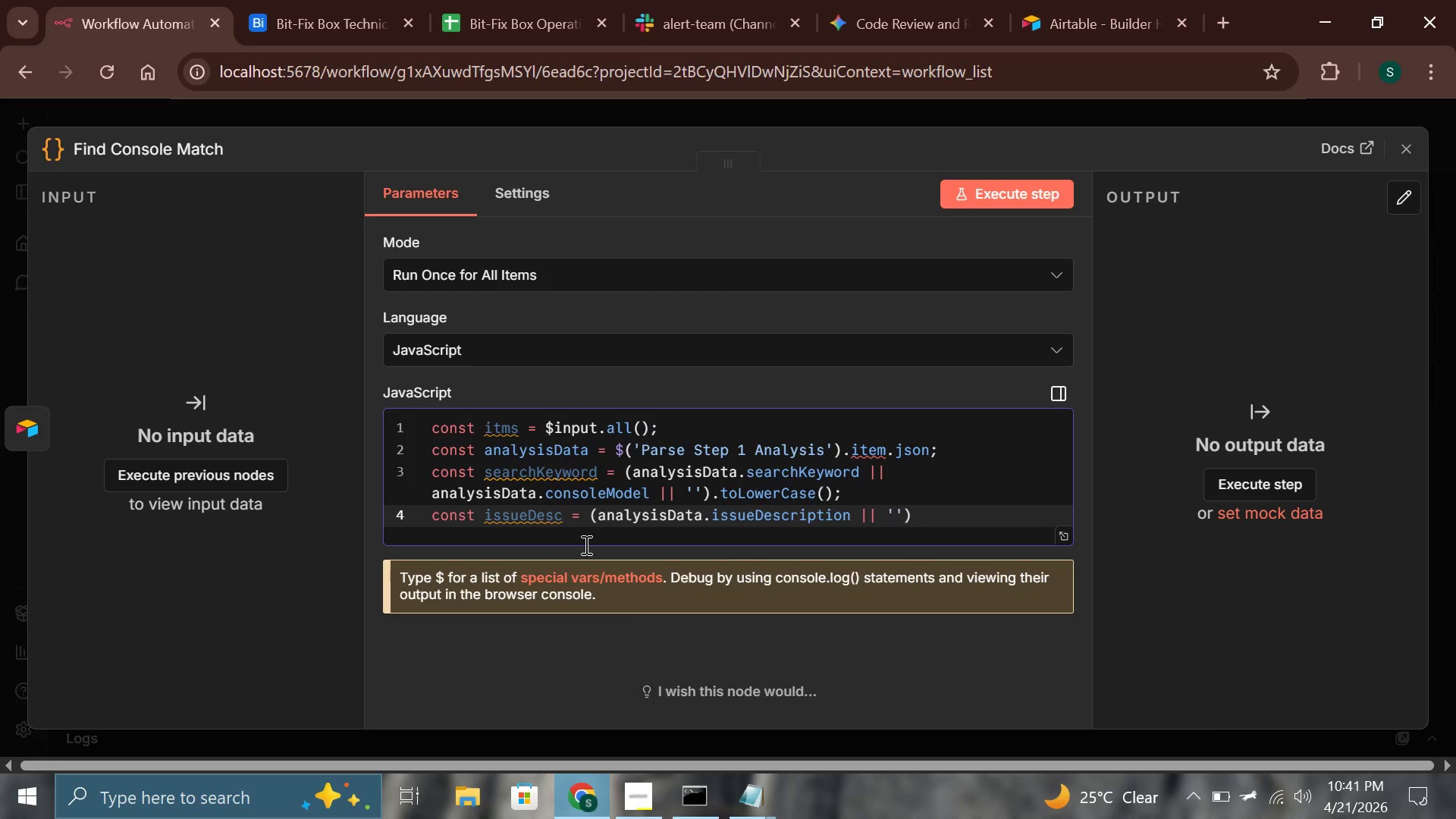 
key(ArrowRight)
 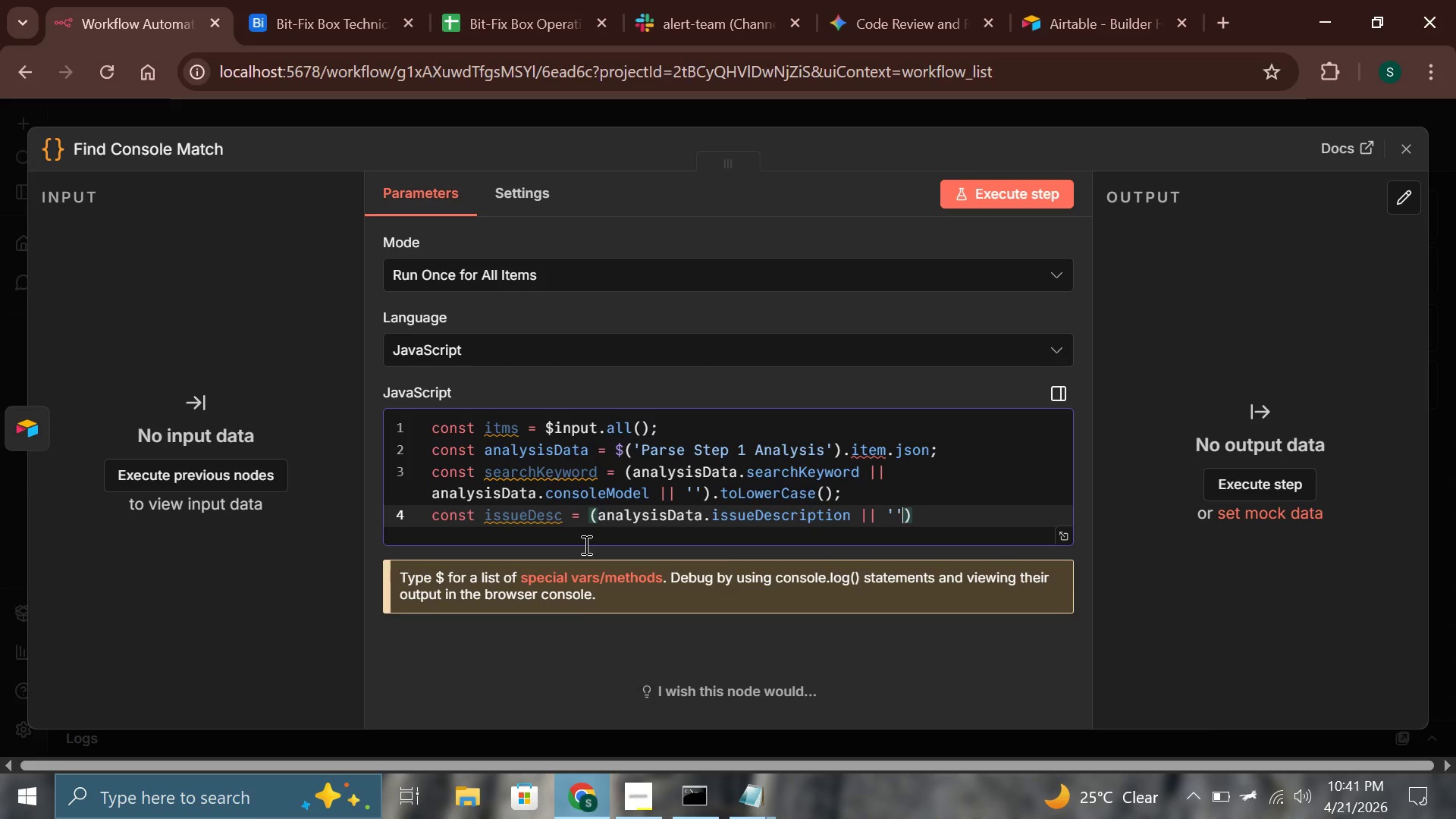 
key(ArrowRight)
 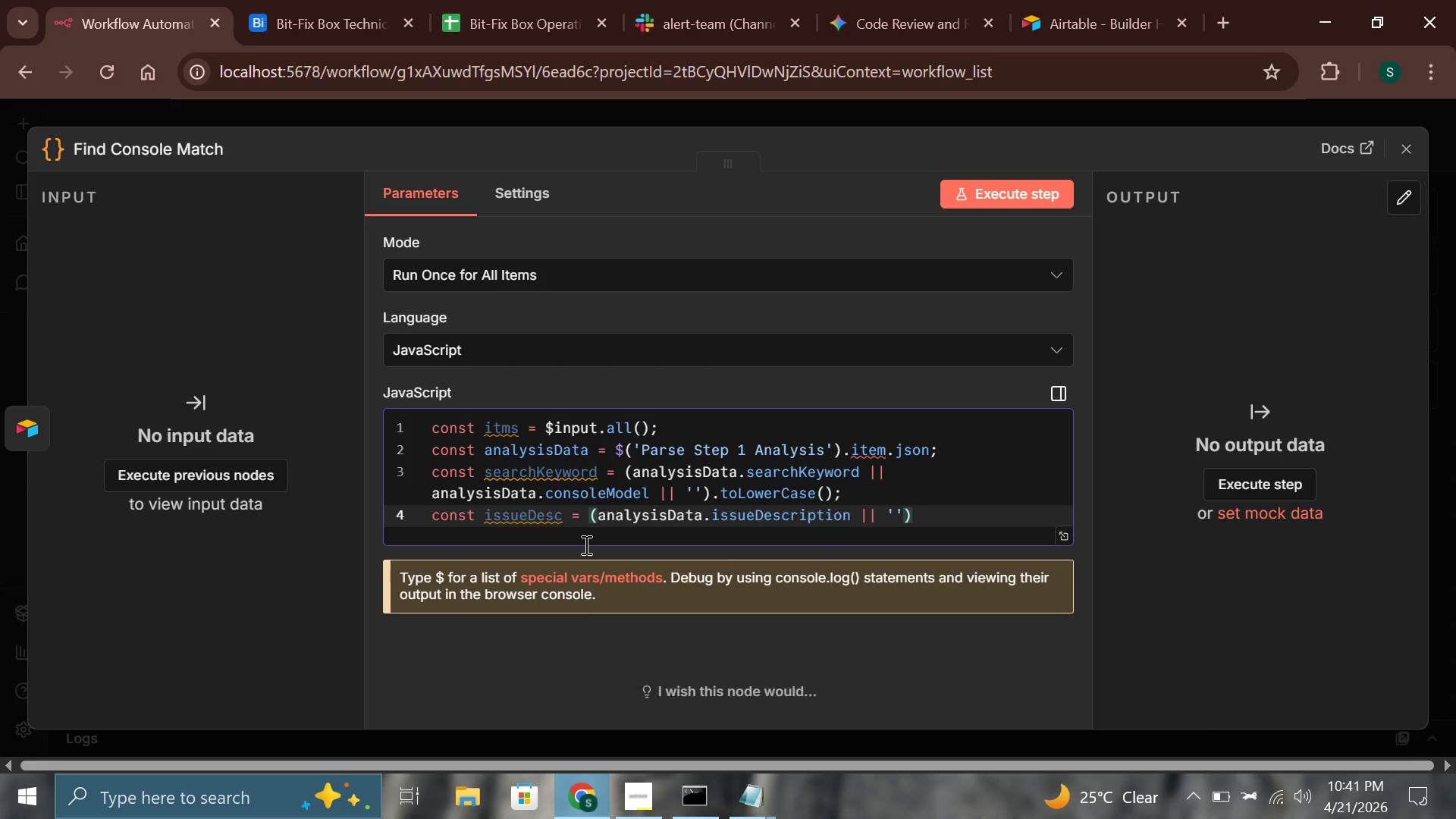 
type(.toLowerCase()
 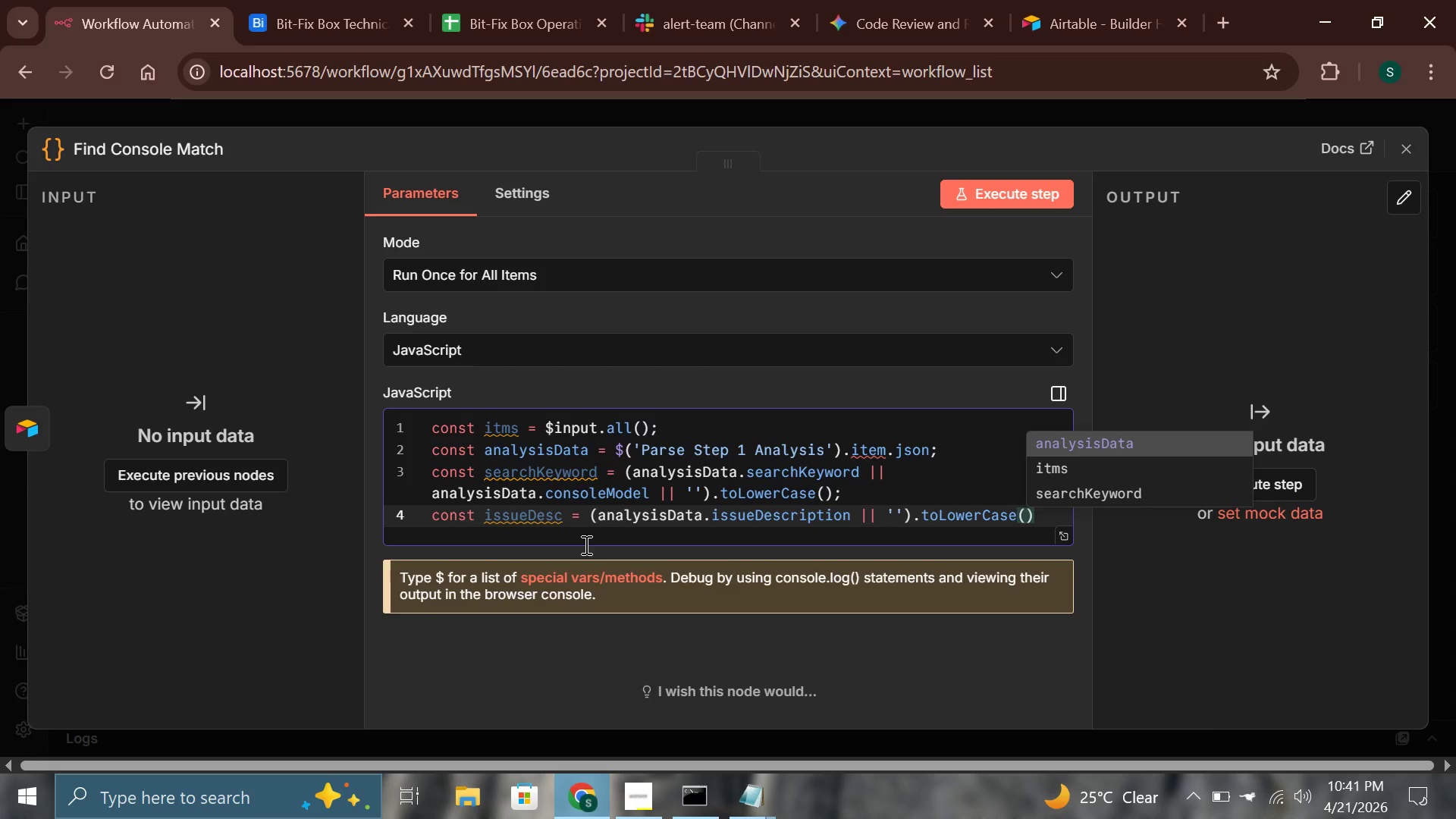 
key(ArrowRight)
 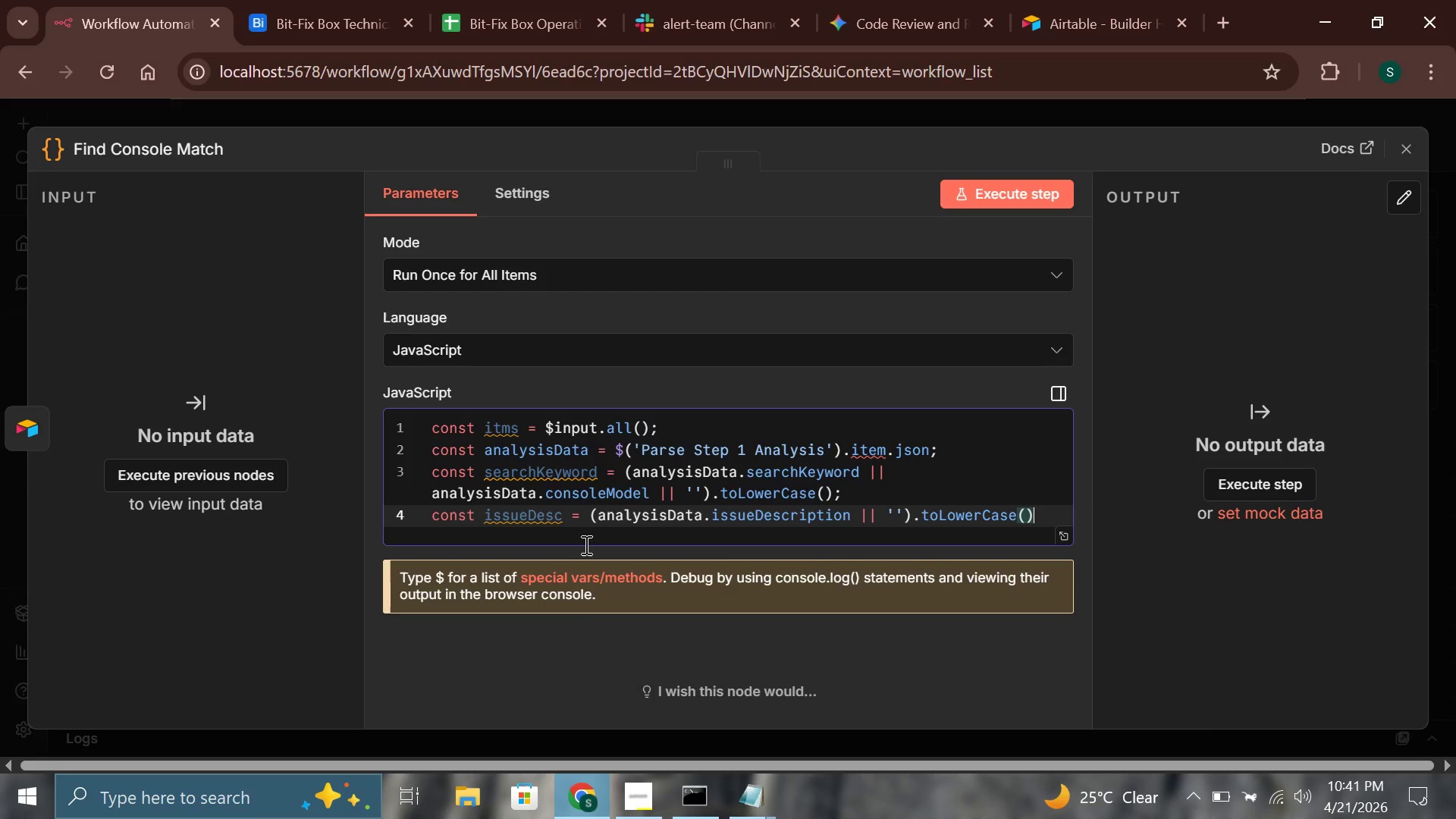 
key(Semicolon)
 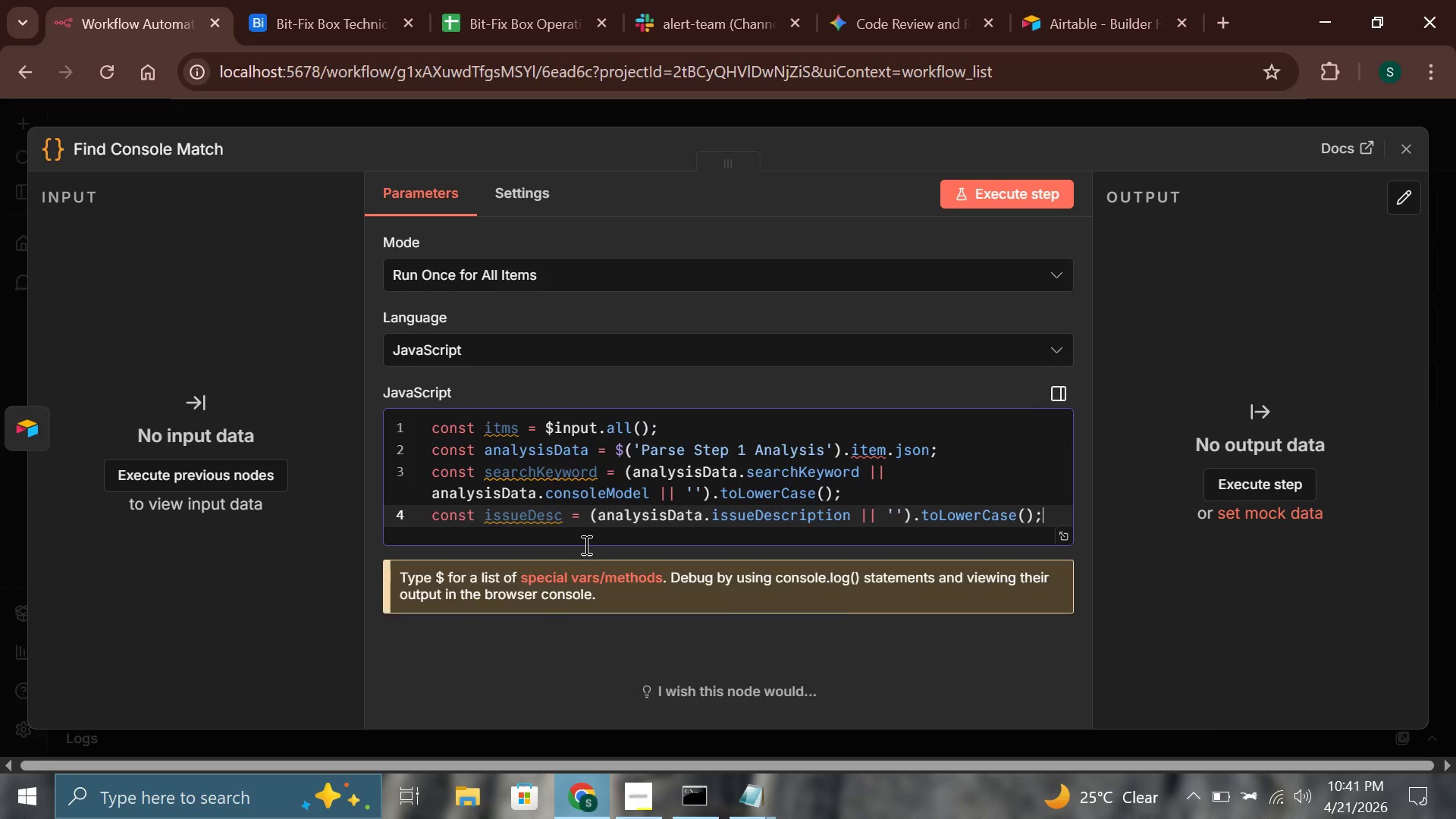 
key(Enter)
 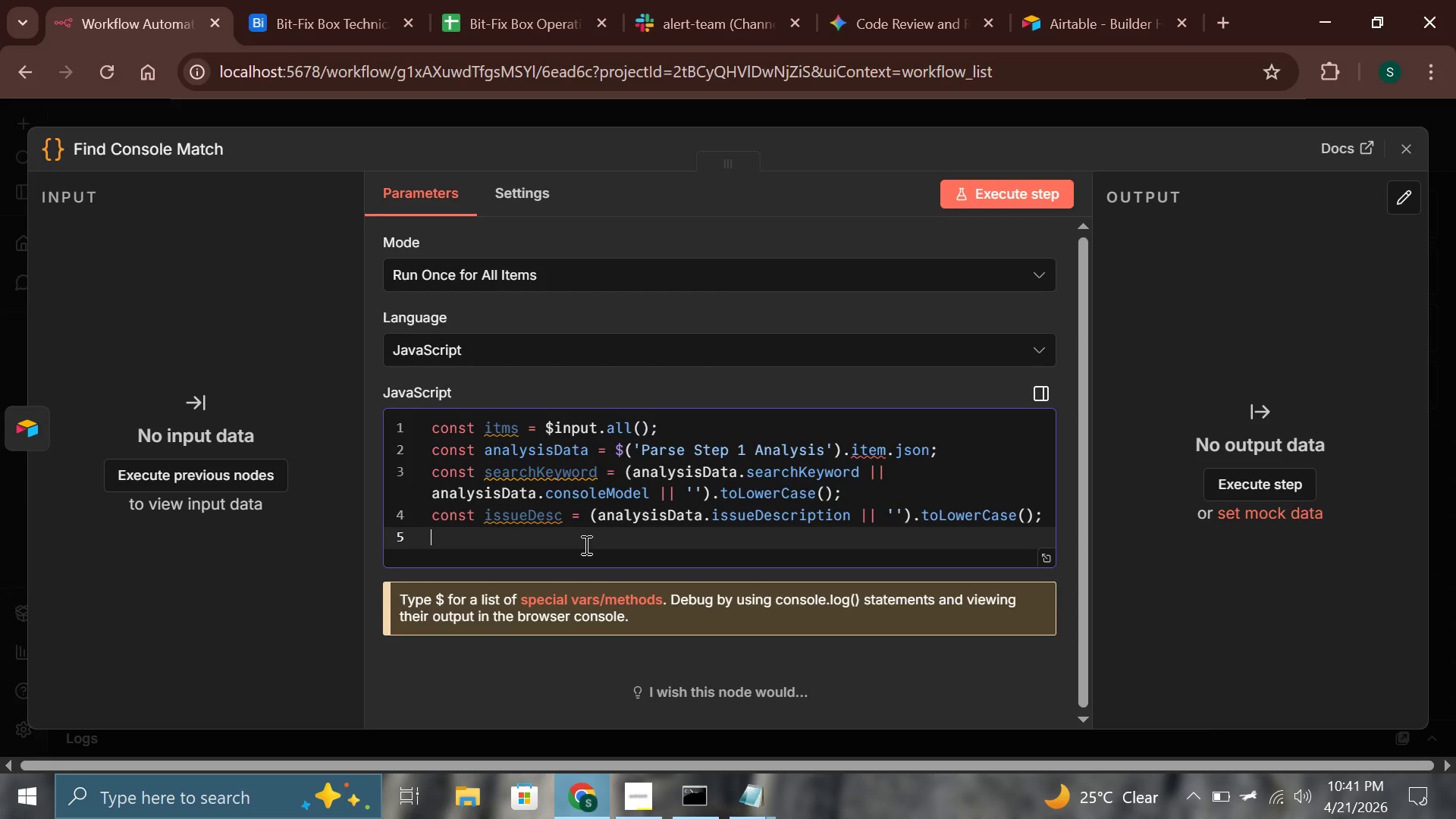 
key(Enter)
 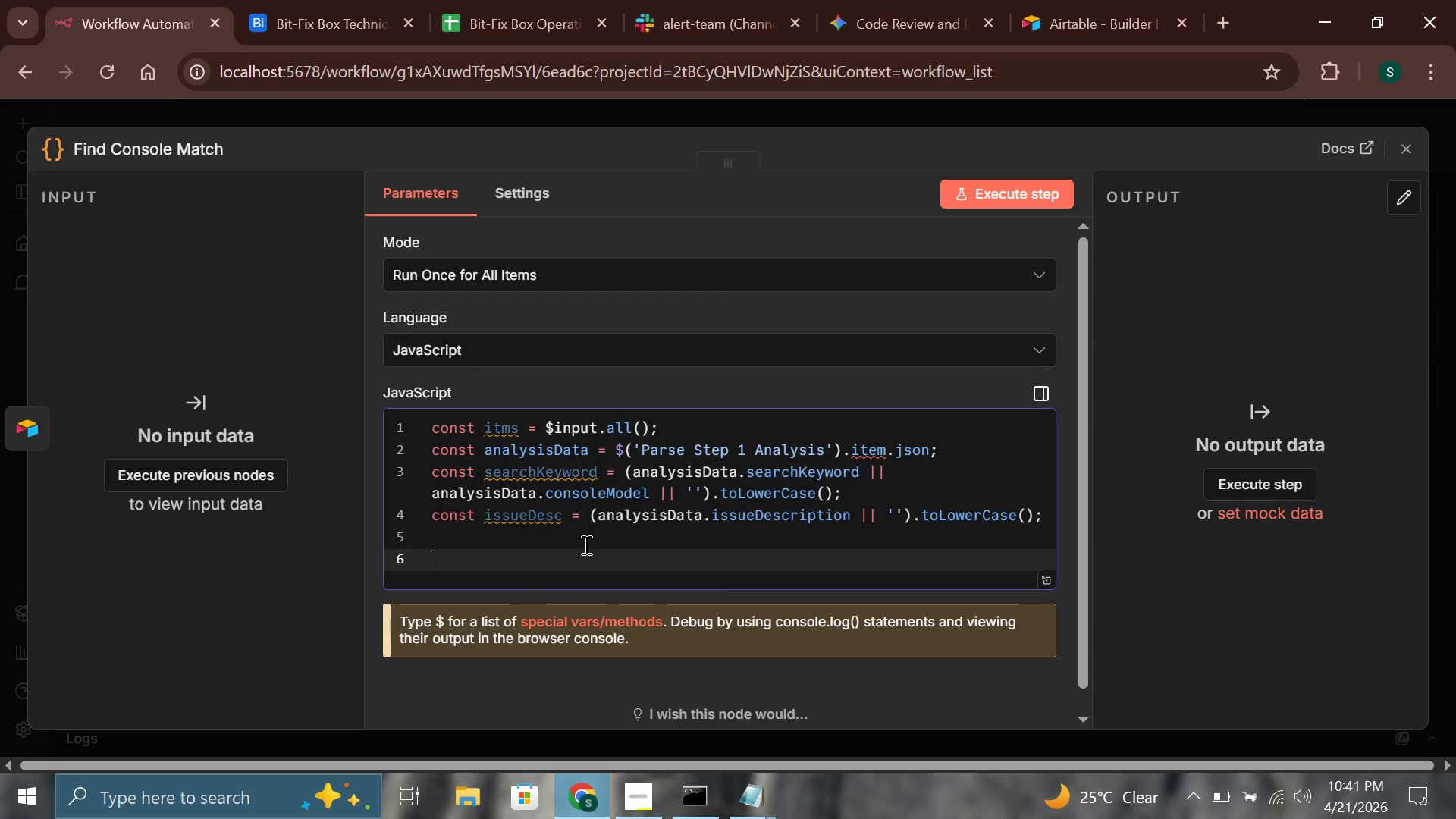 
type(d)
key(Backspace)
type(f)
key(Backspace)
type(function getField(record, fieldName)
 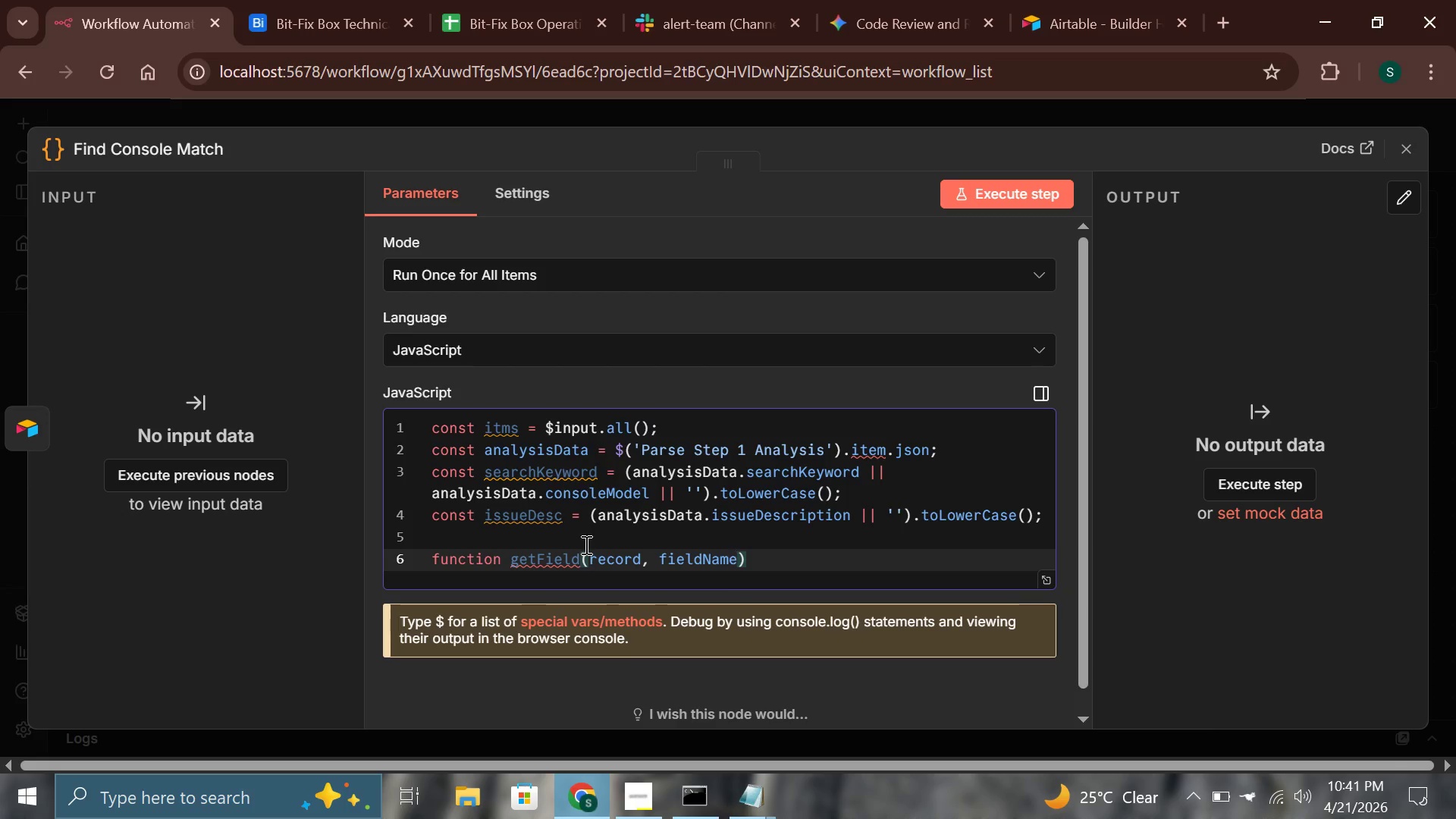 
key(ArrowRight)
 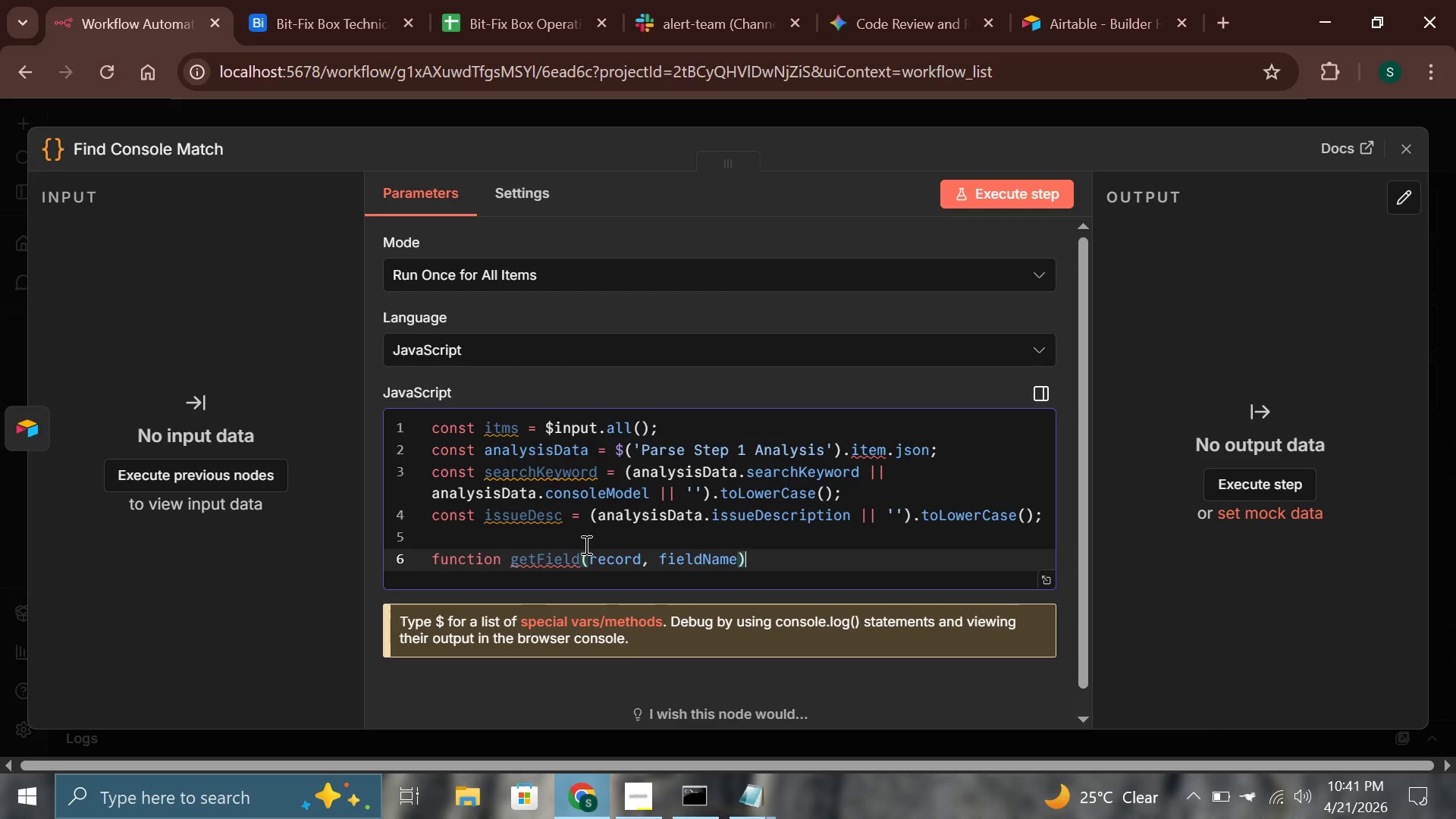 
key(Space)
 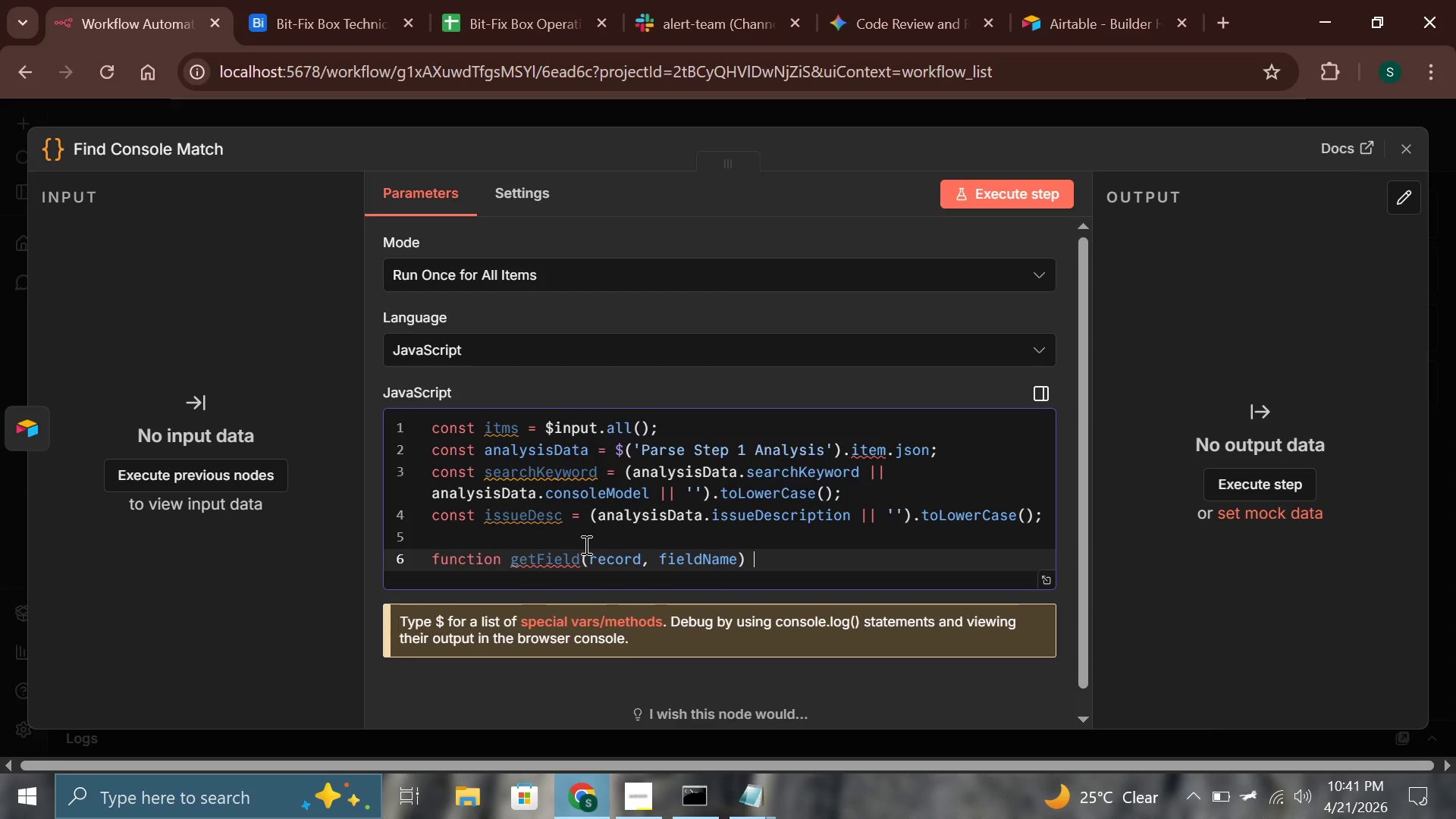 
key(Shift+ShiftLeft)
 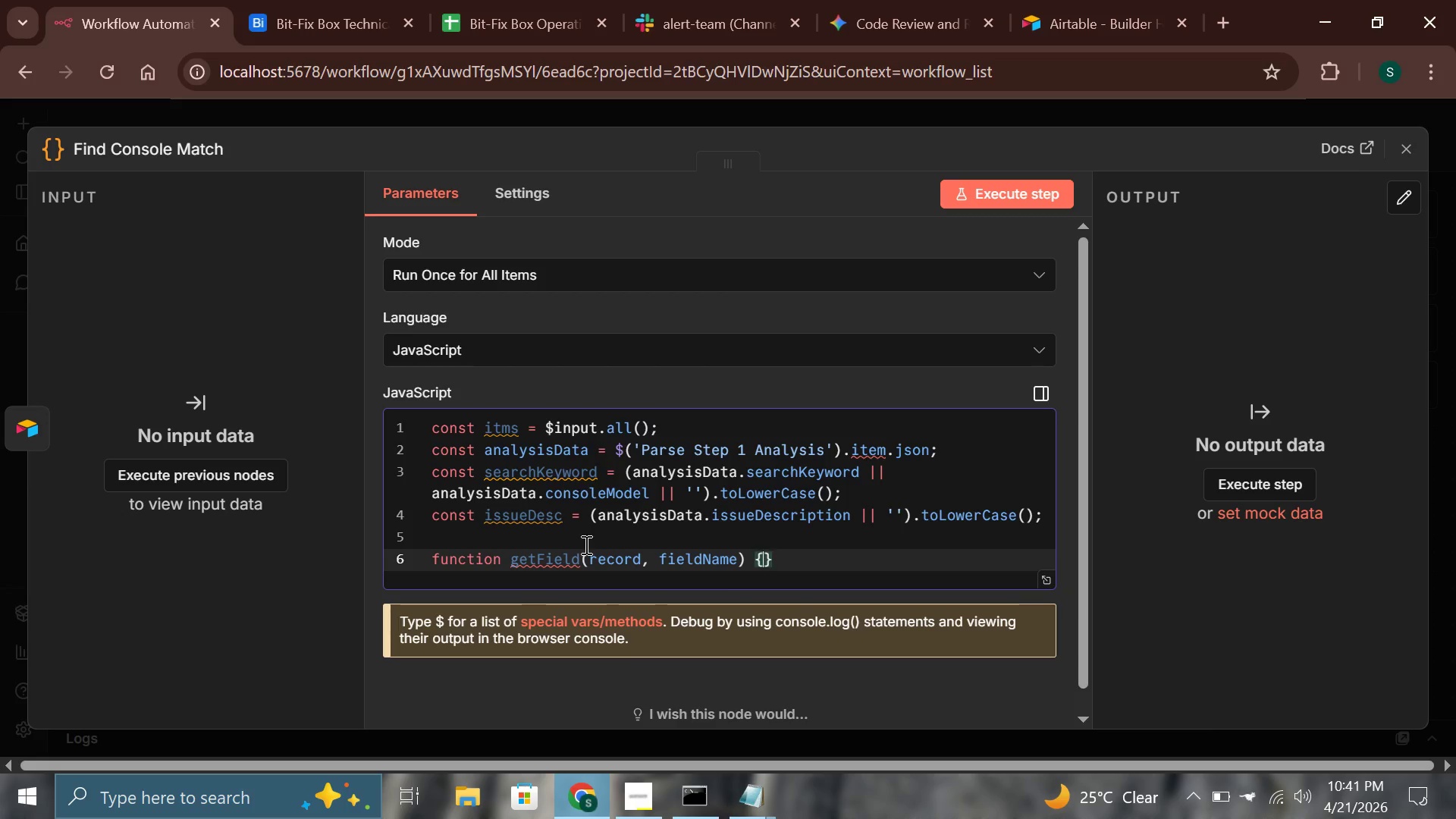 
key(Shift+BracketLeft)
 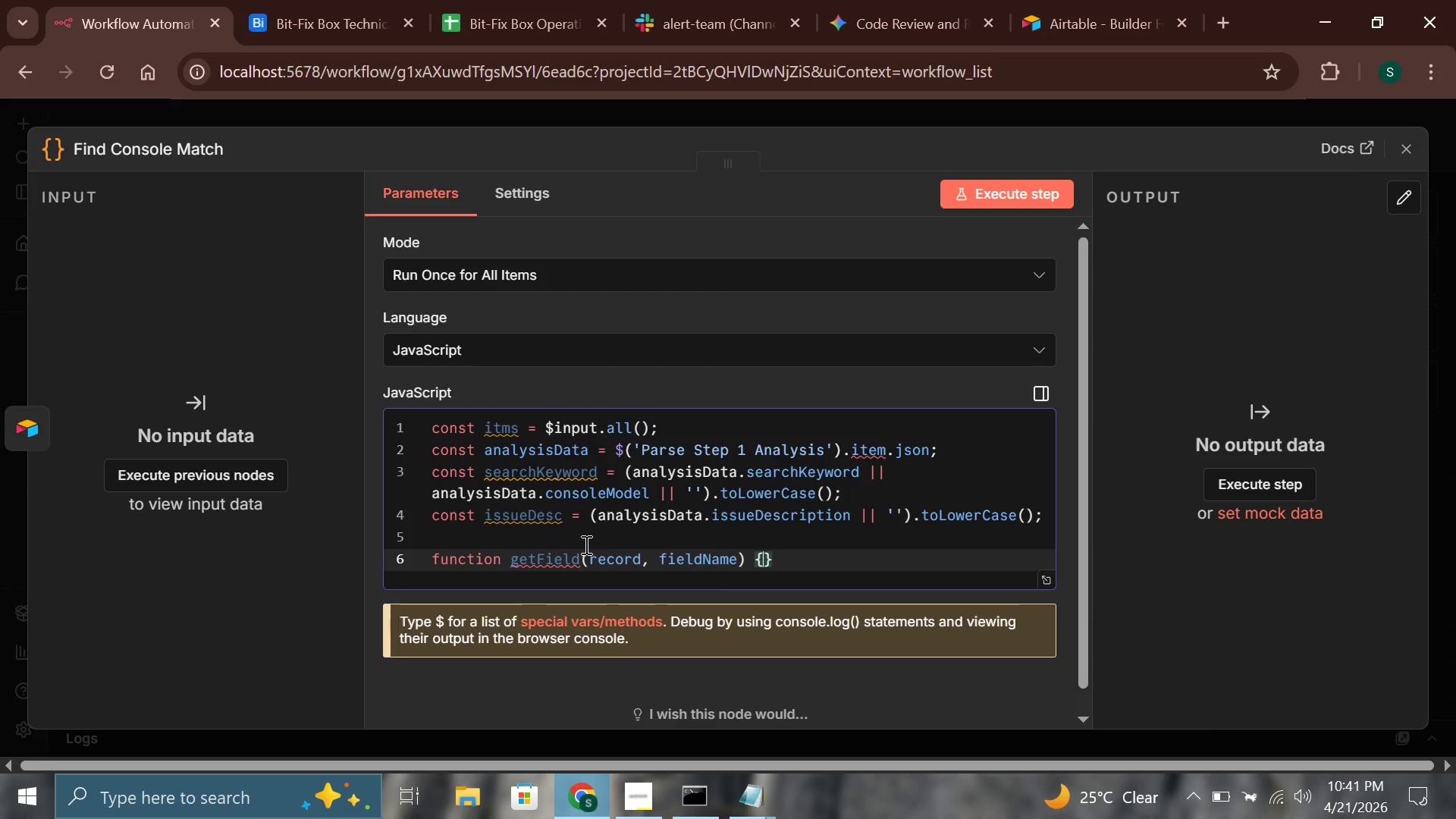 
key(Enter)
 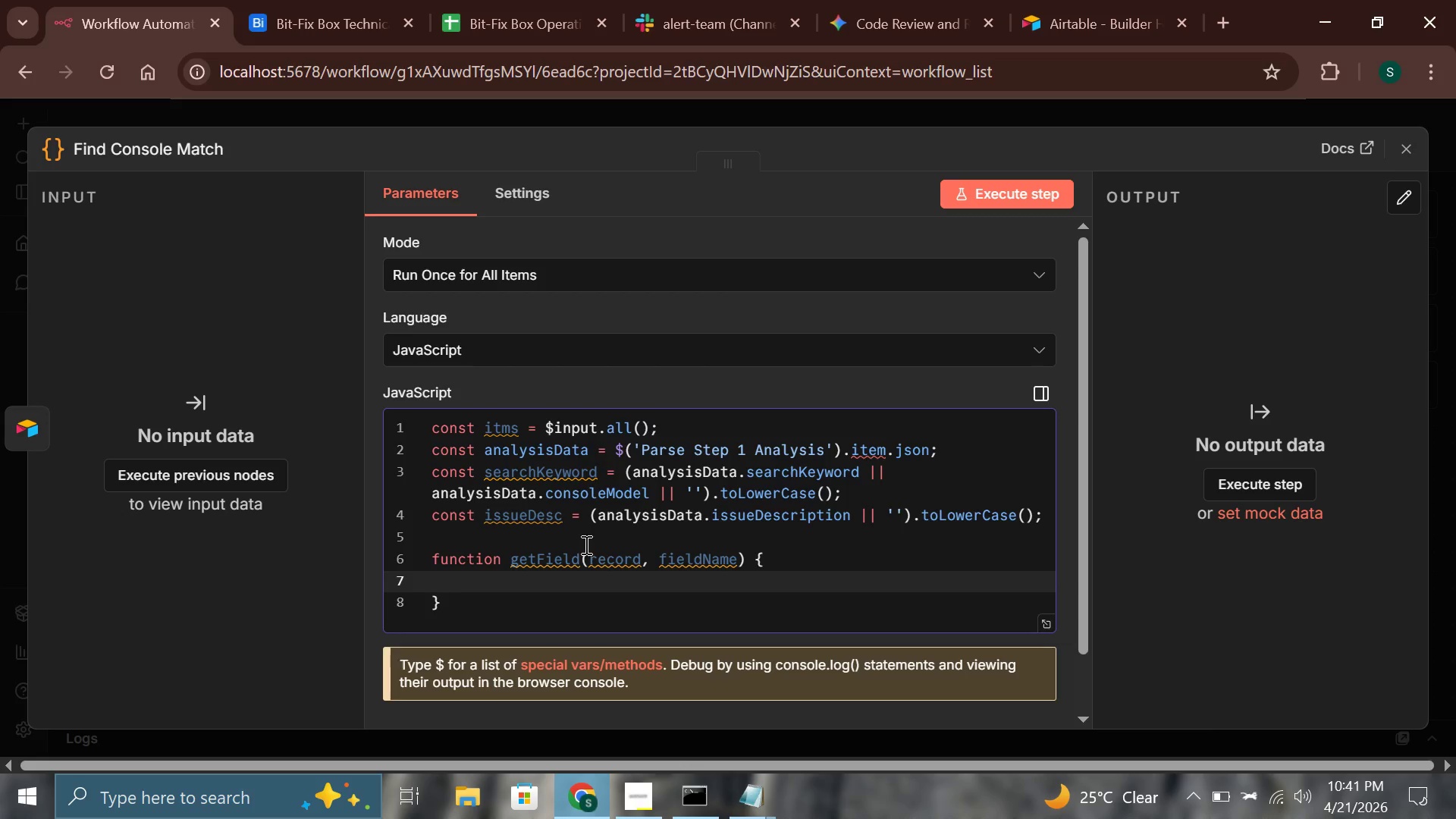 
type(return record.json[file)
key(Backspace)
key(Backspace)
type(eldName)
 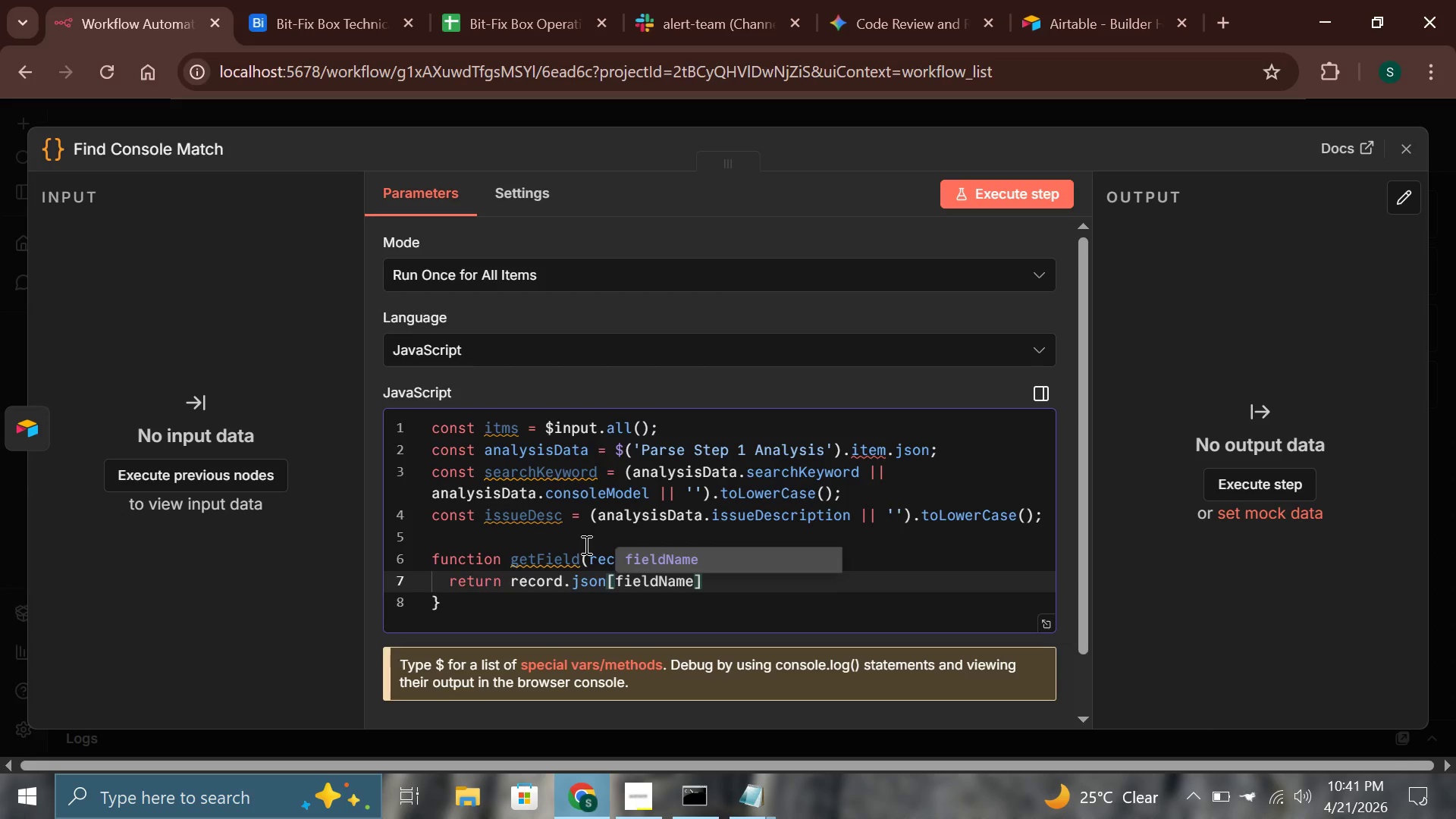 
key(ArrowRight)
 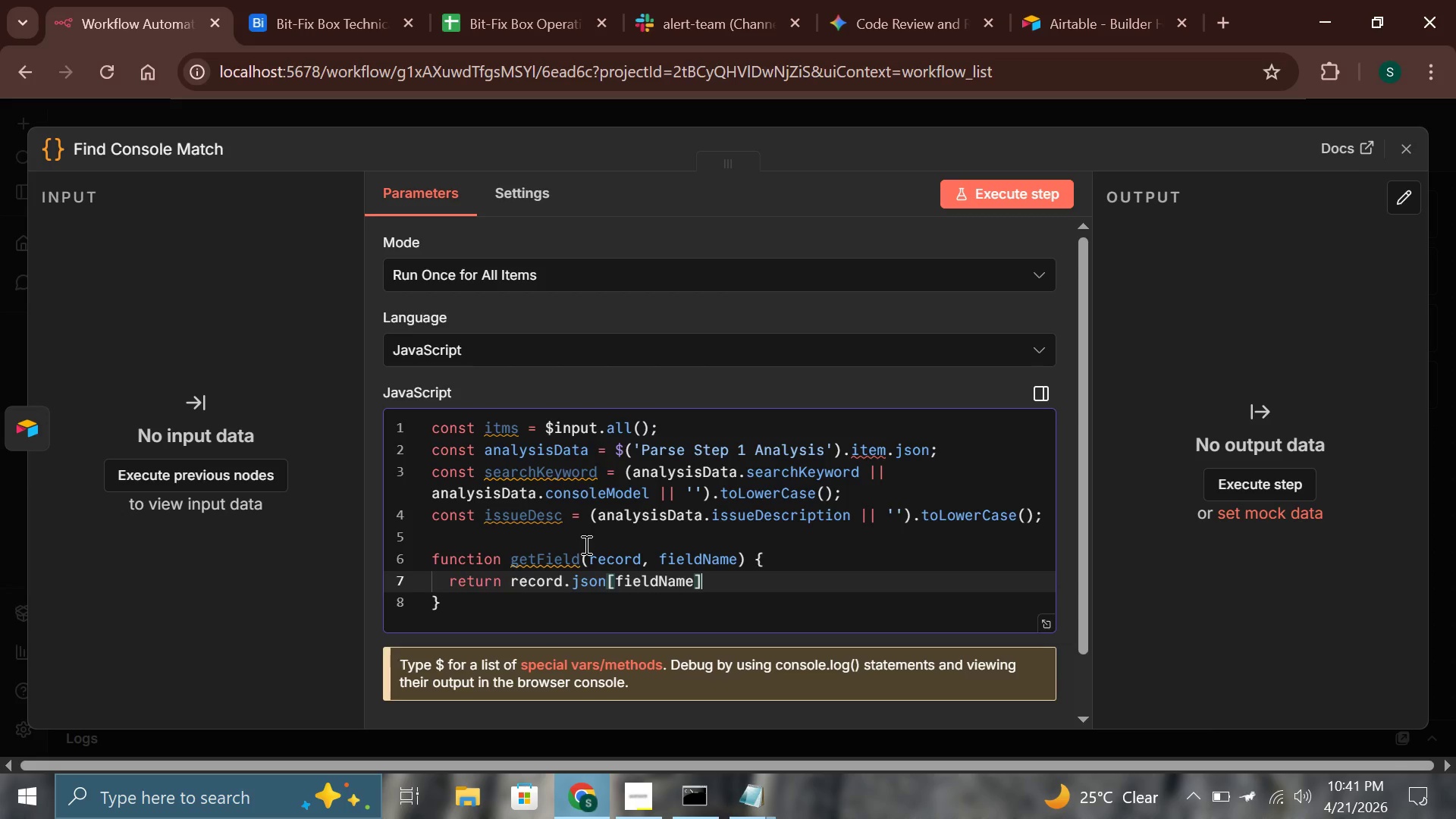 
type( || (record.json.fields && record.json,fileds[fieldName)
 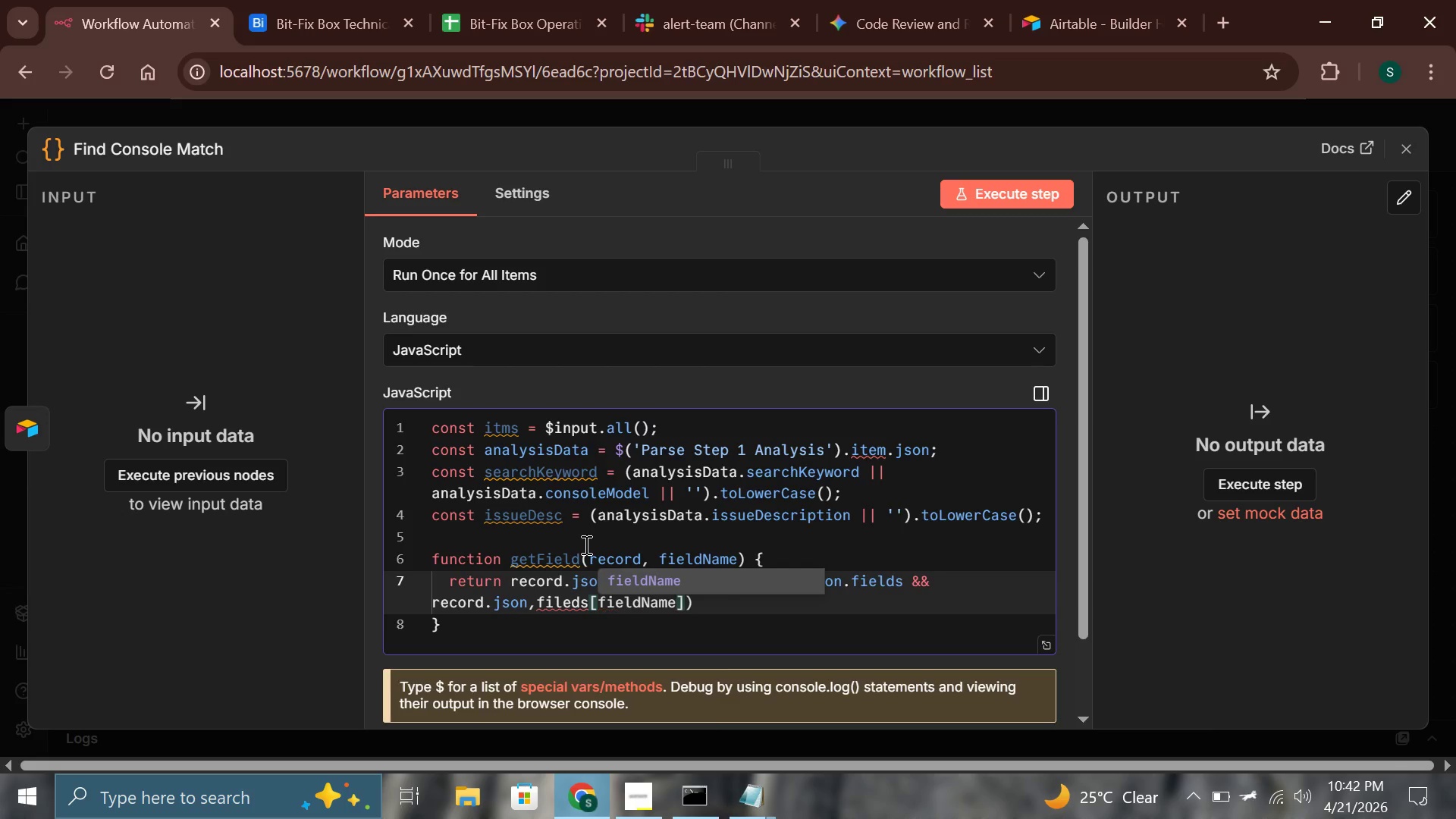 
key(ArrowRight)
 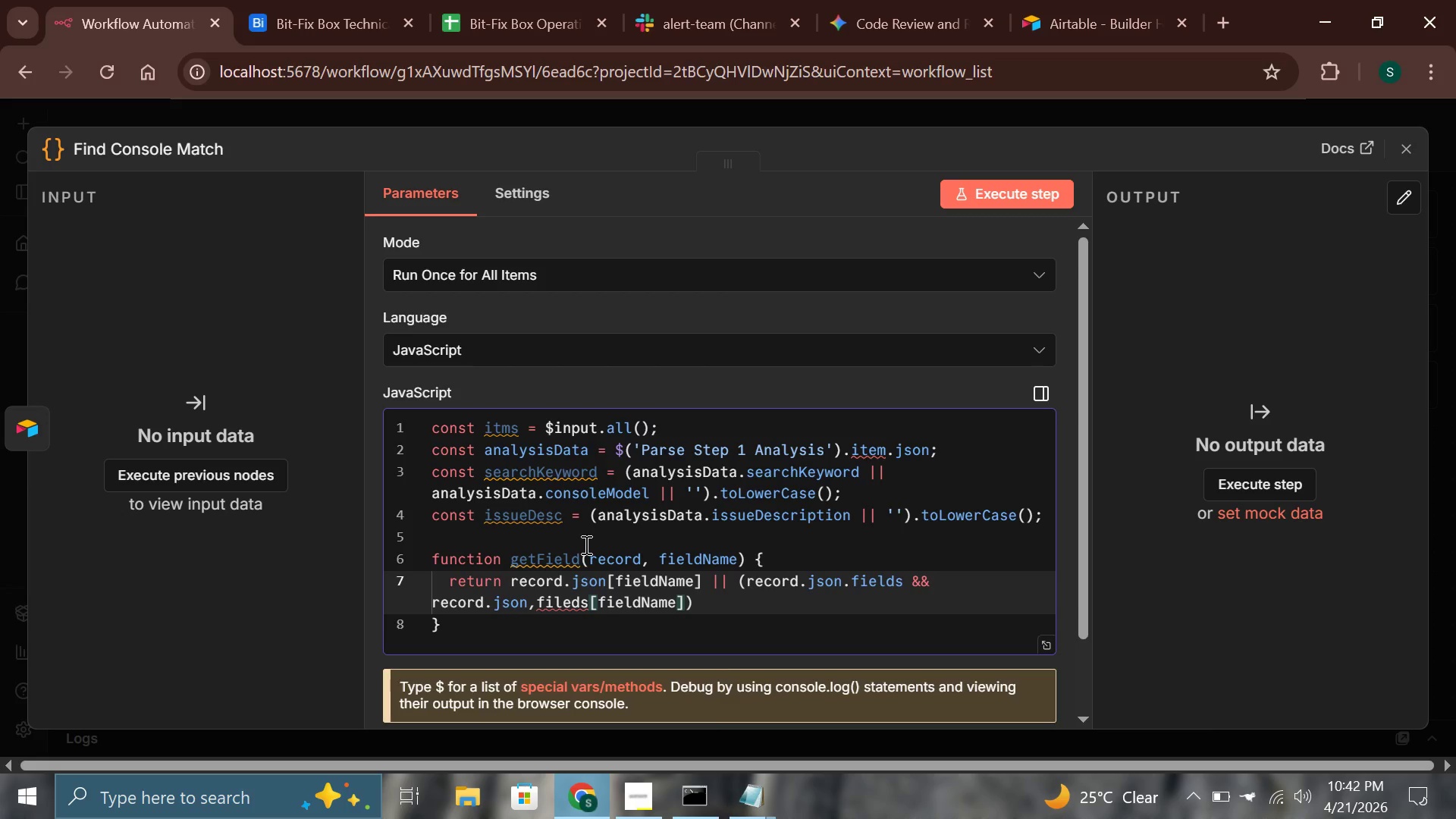 
key(Space)
 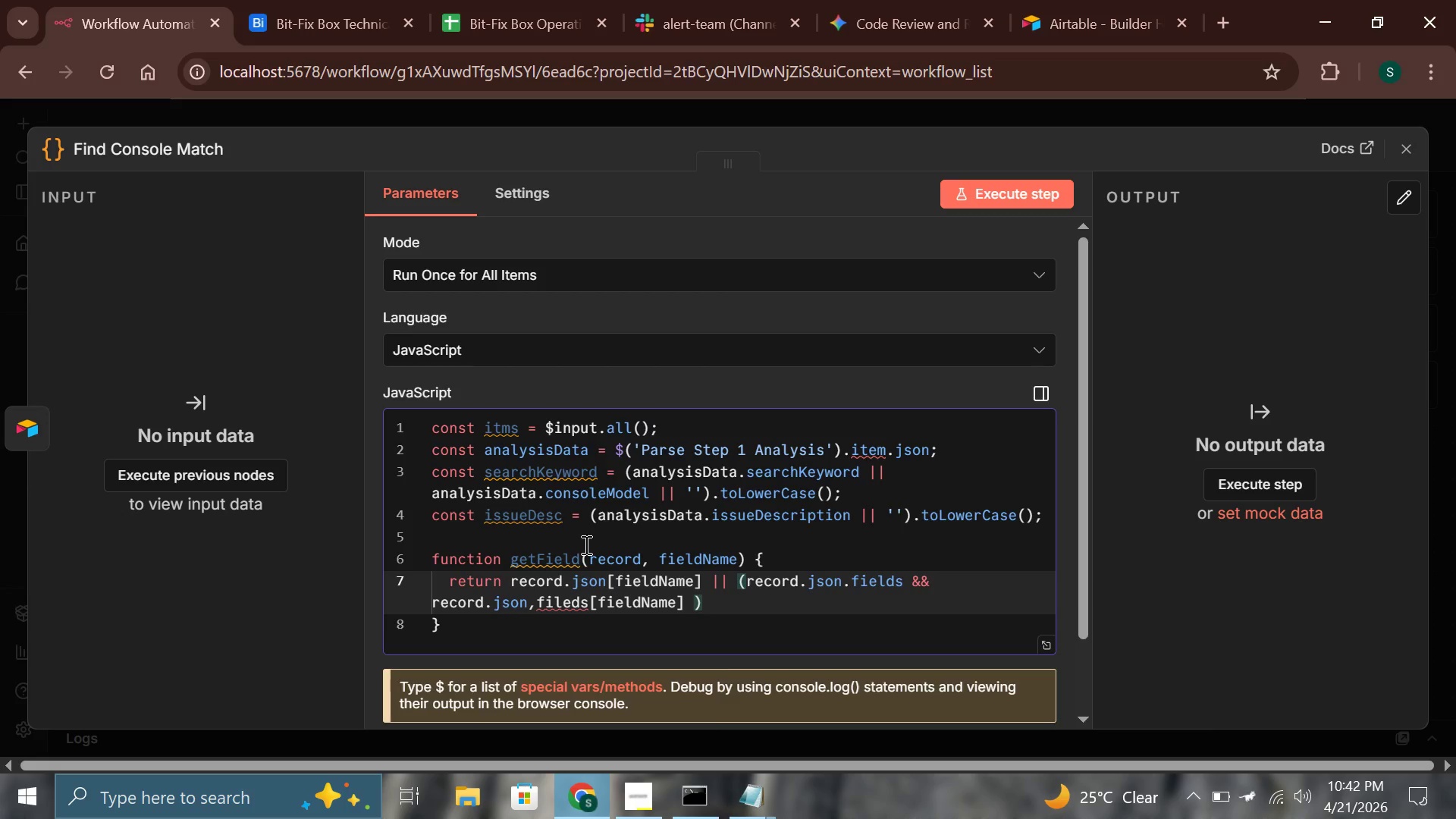 
key(Backspace)
 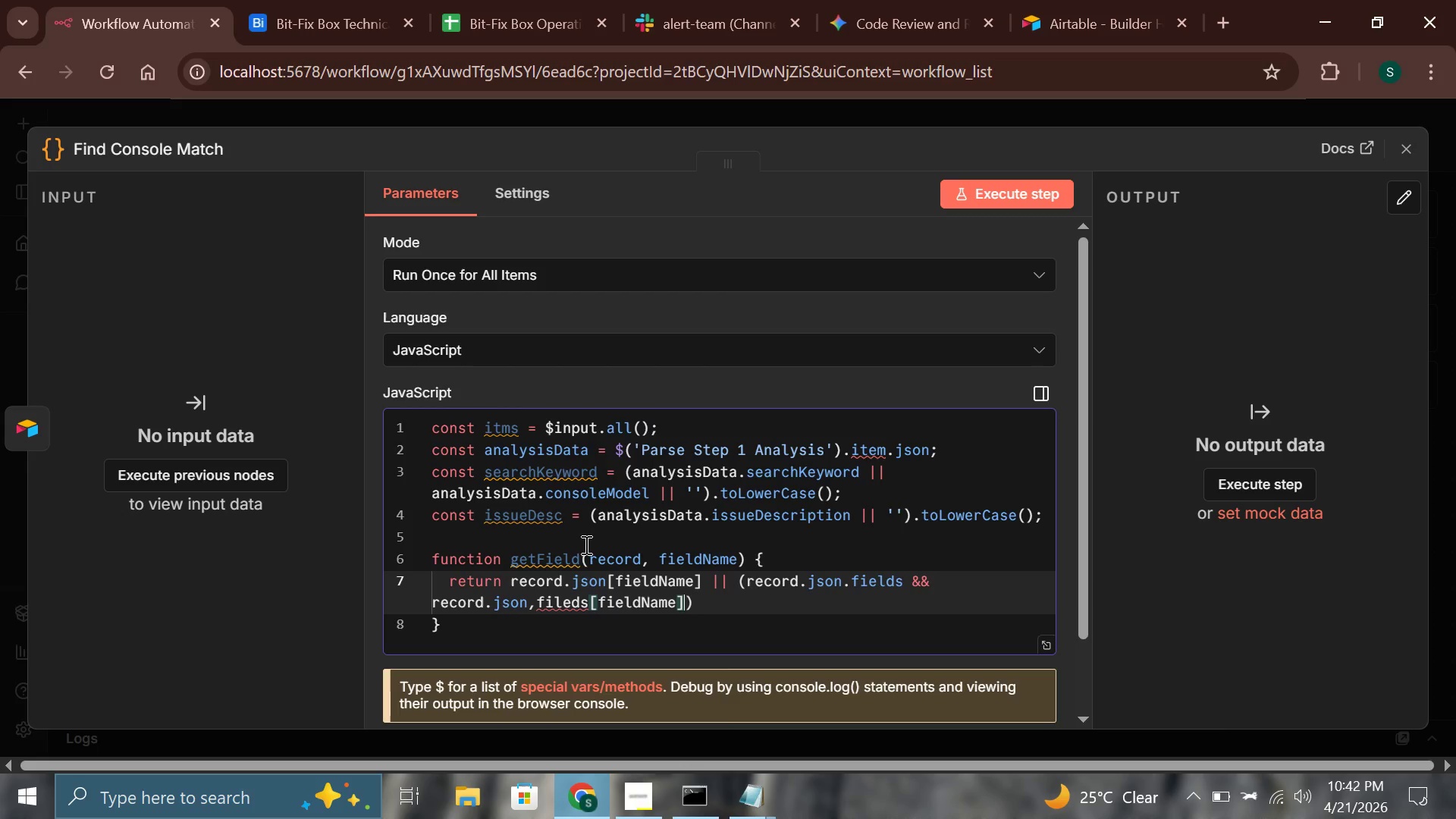 
key(ArrowRight)
 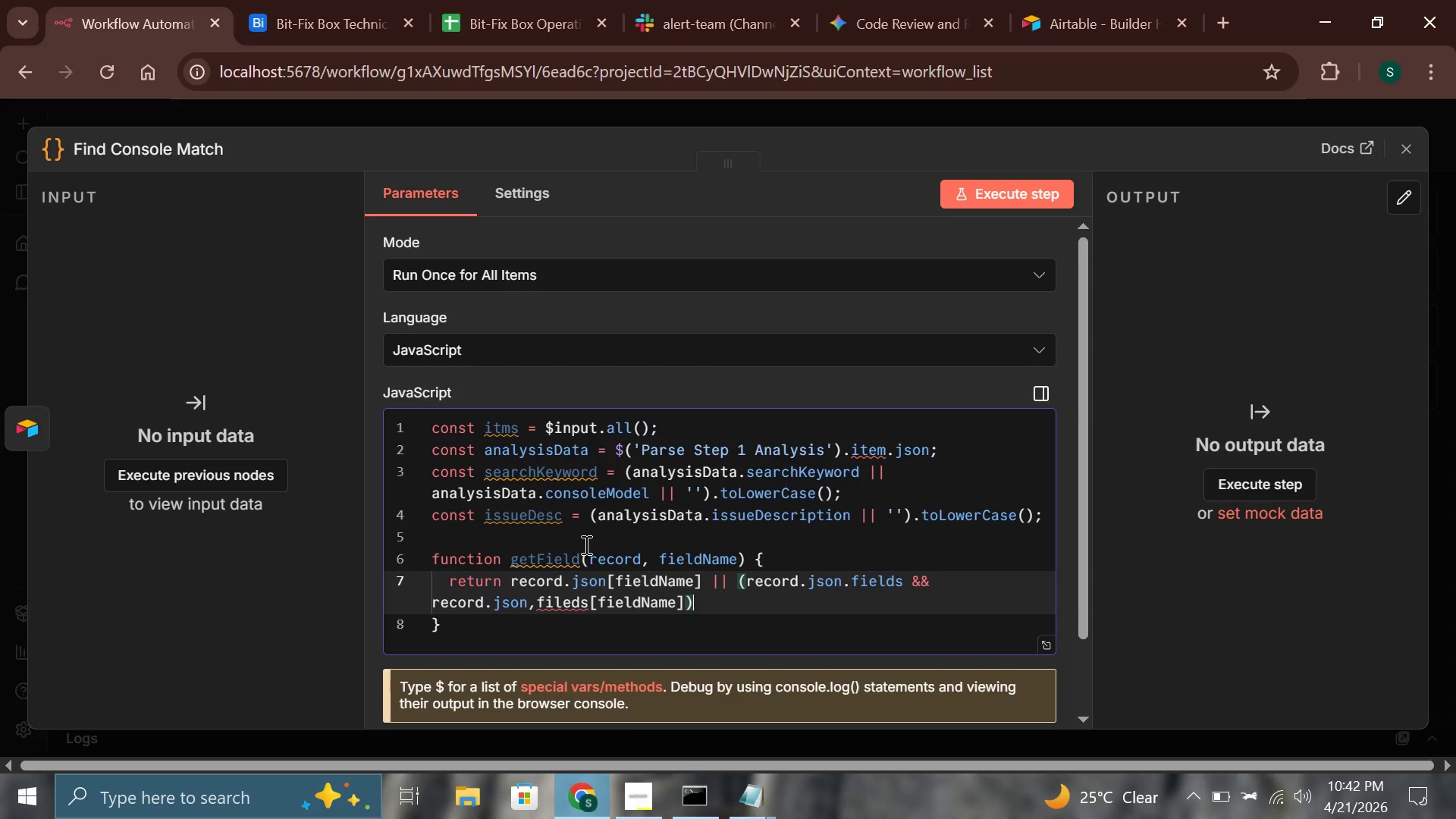 
key(Space)
 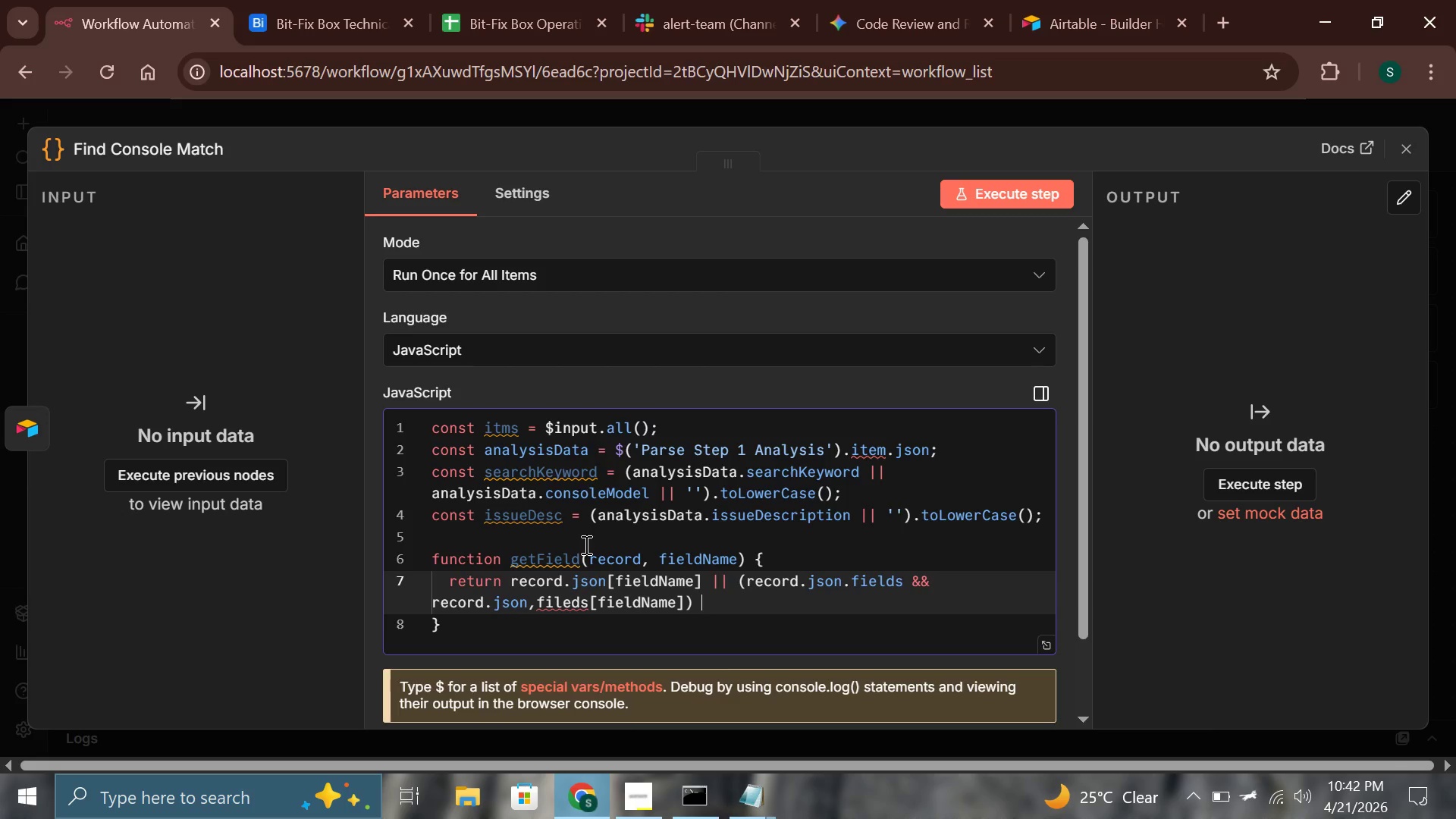 
key(Shift+Backslash)
 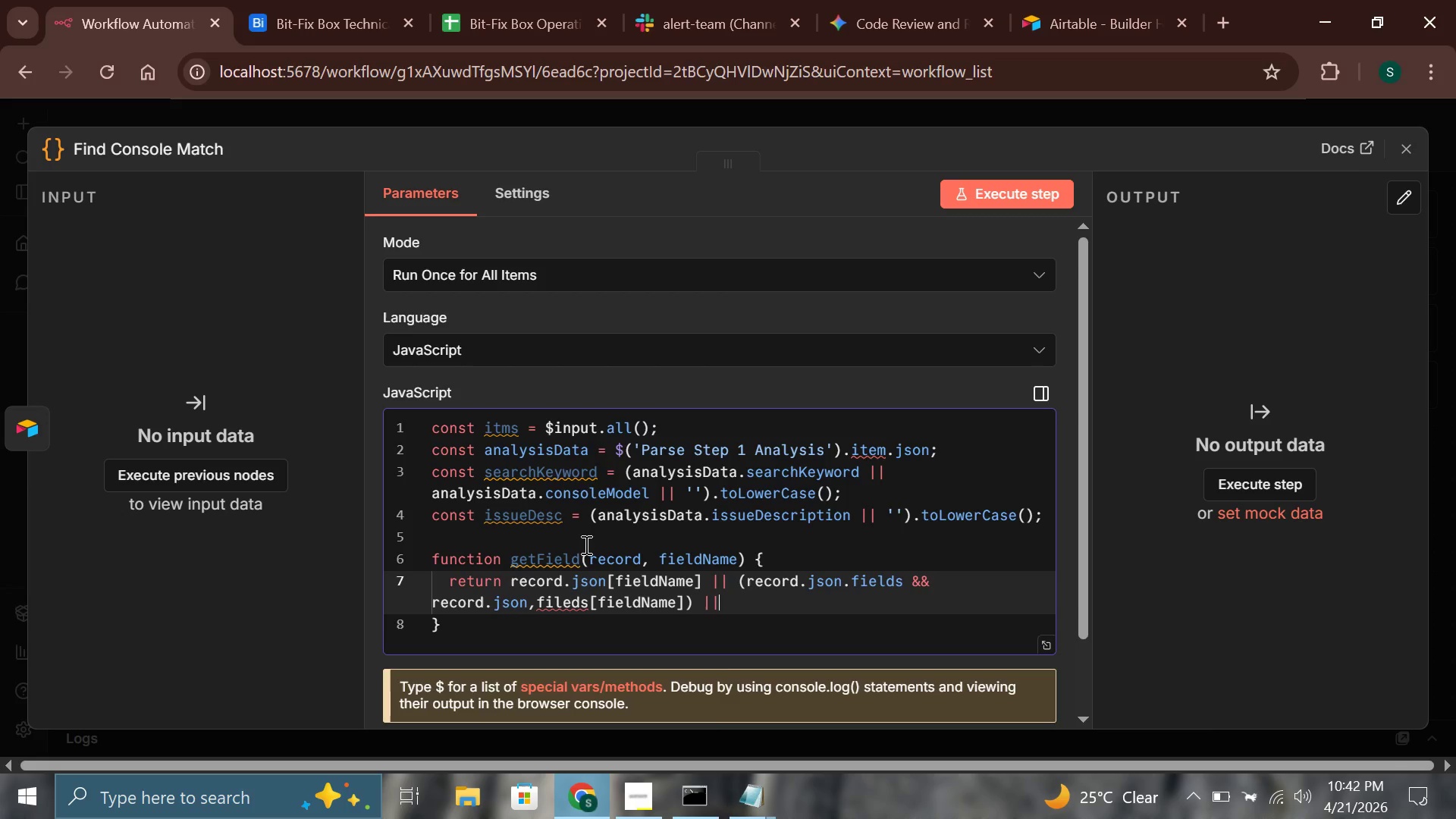 
key(Shift+Backslash)
 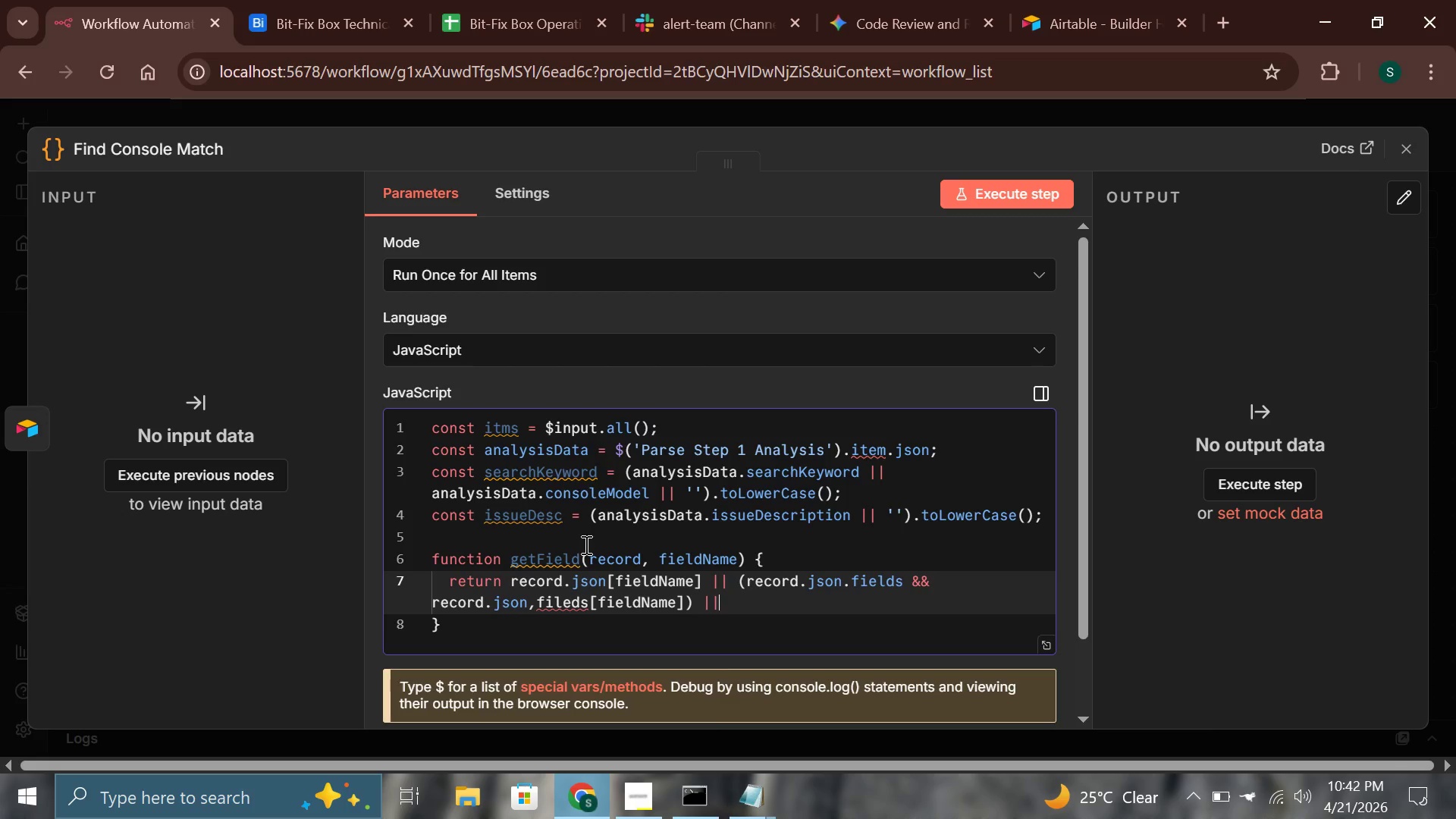 
key(Space)
 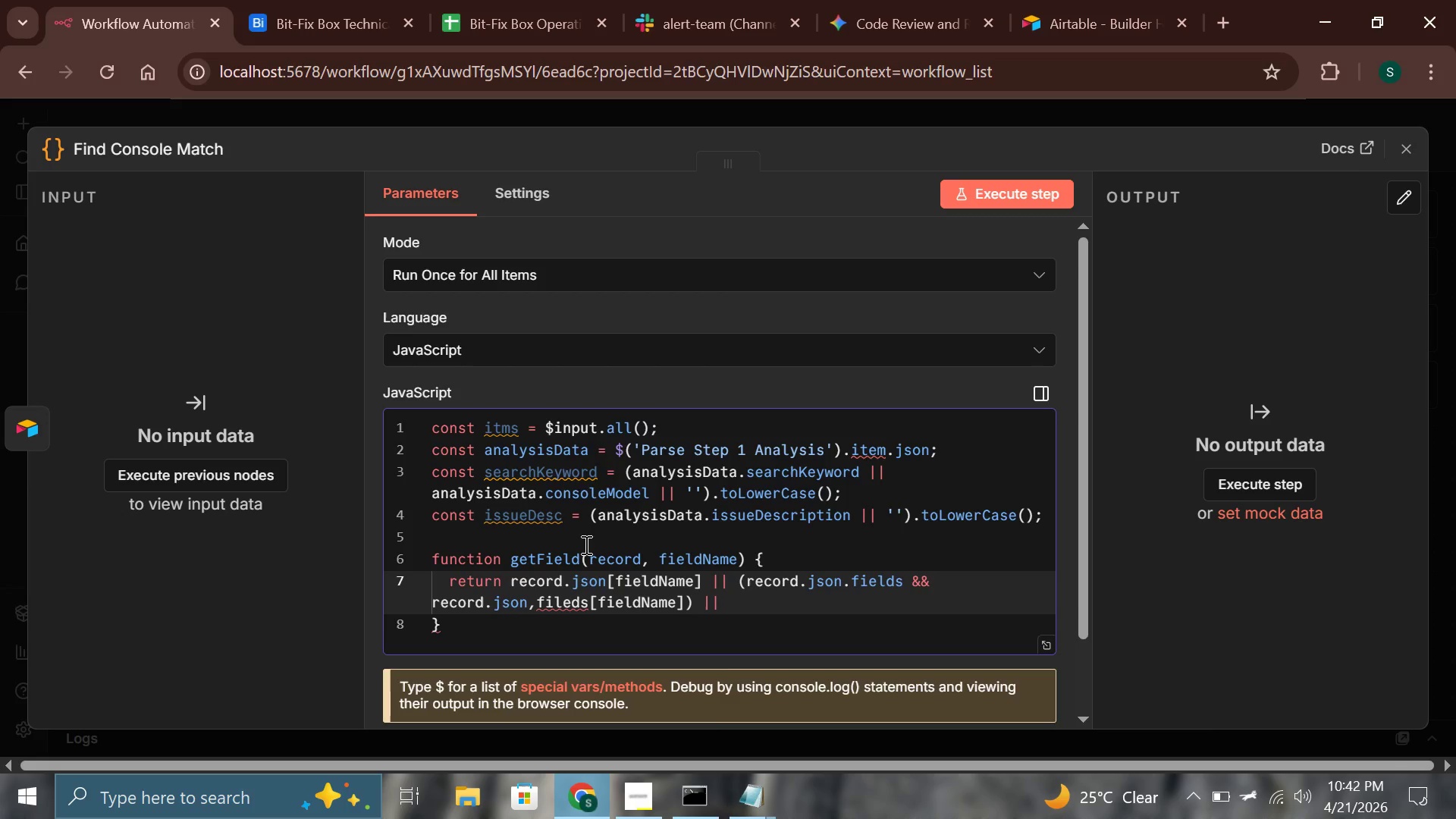 
key(Quote)
 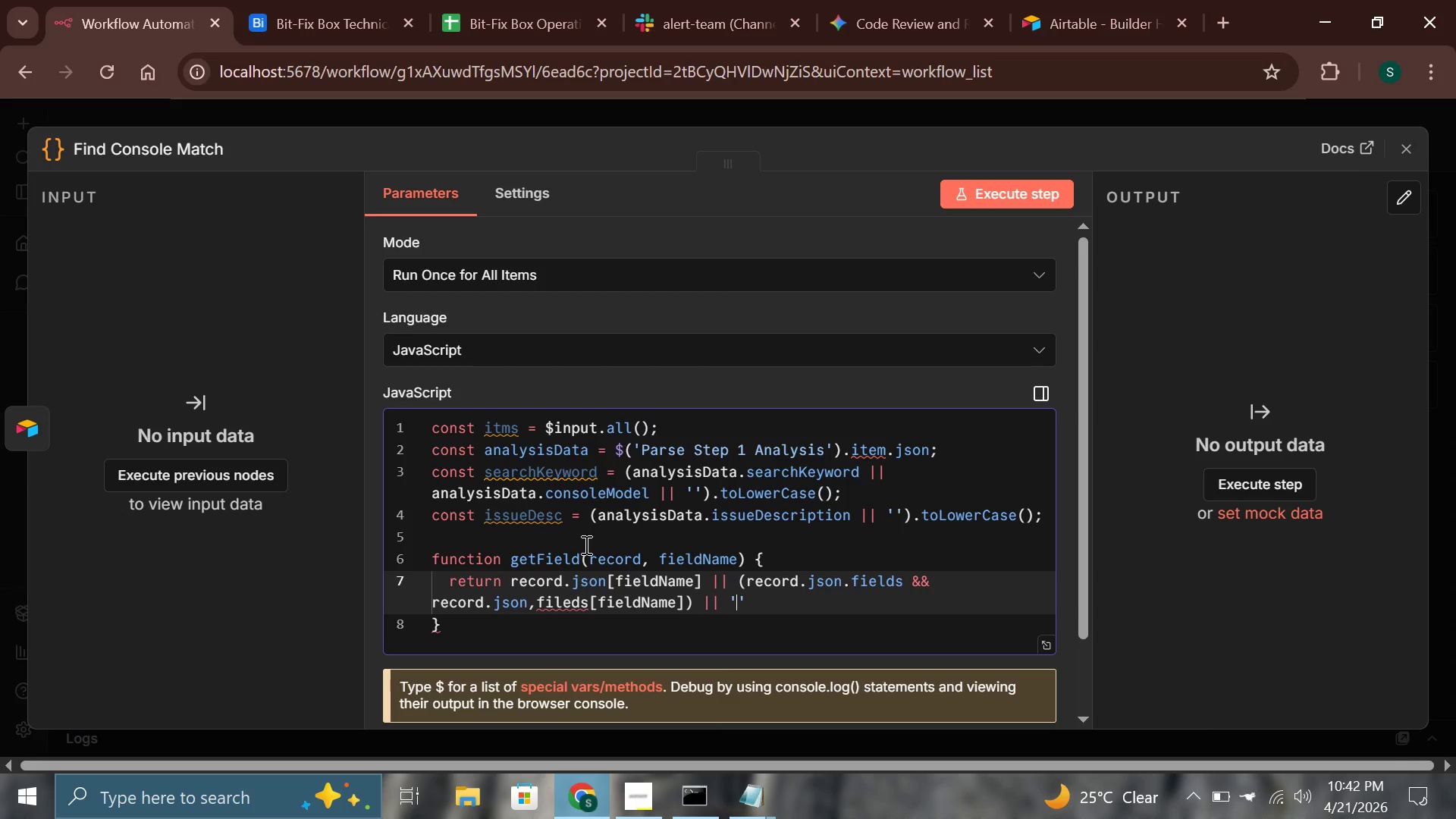 
key(ArrowRight)
 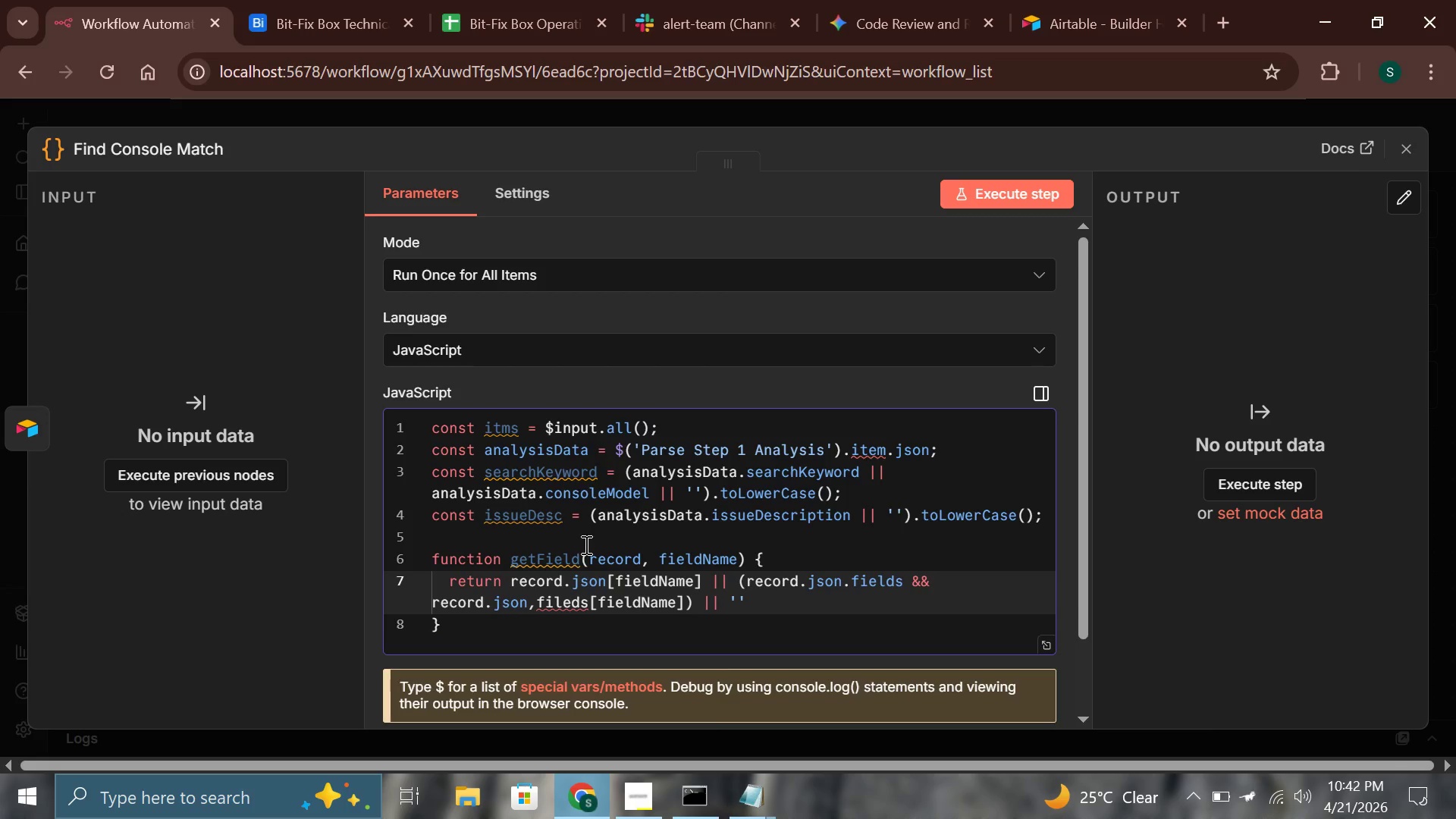 
key(Semicolon)
 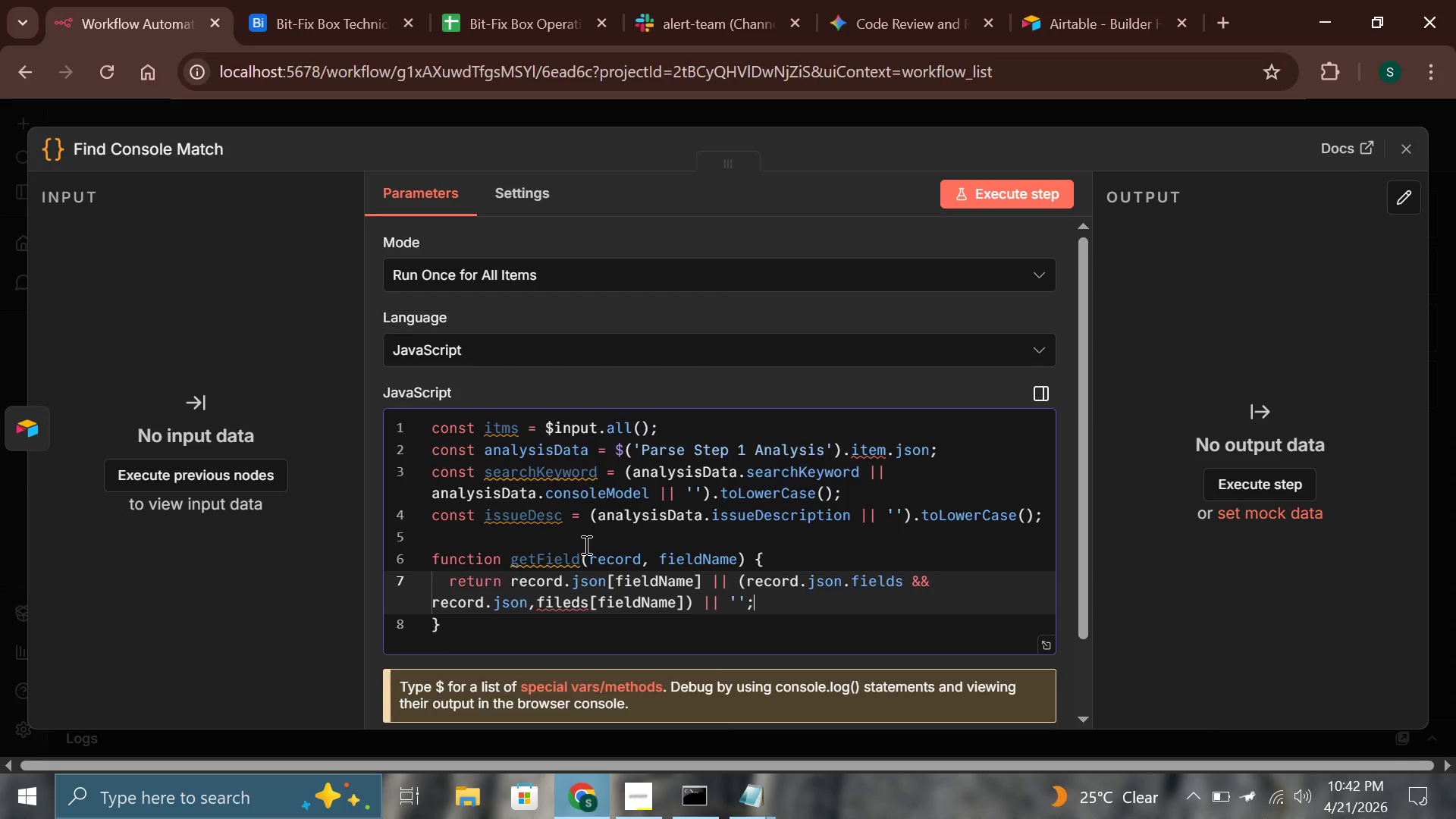 
key(Enter)
 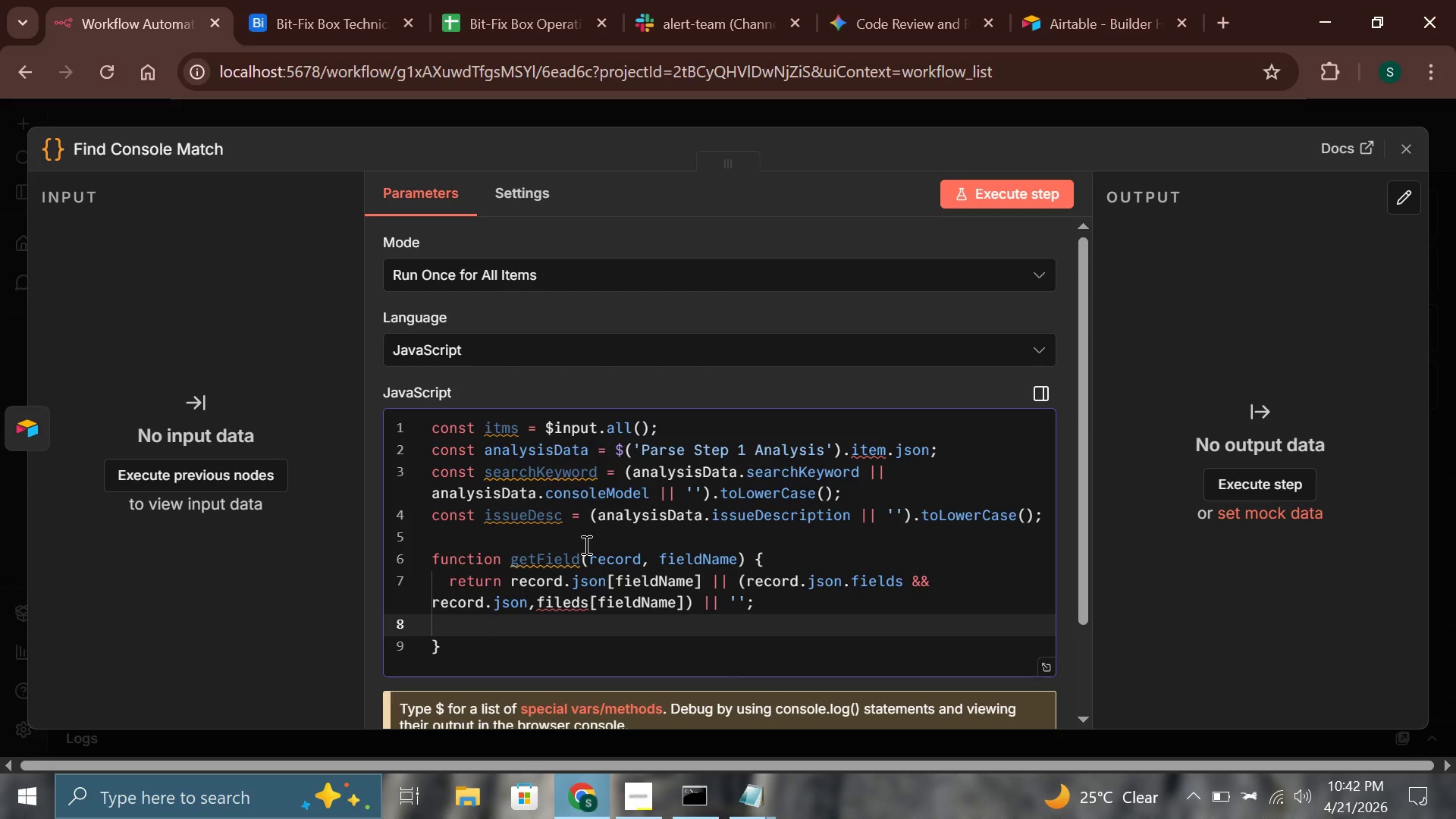 
key(Backspace)
 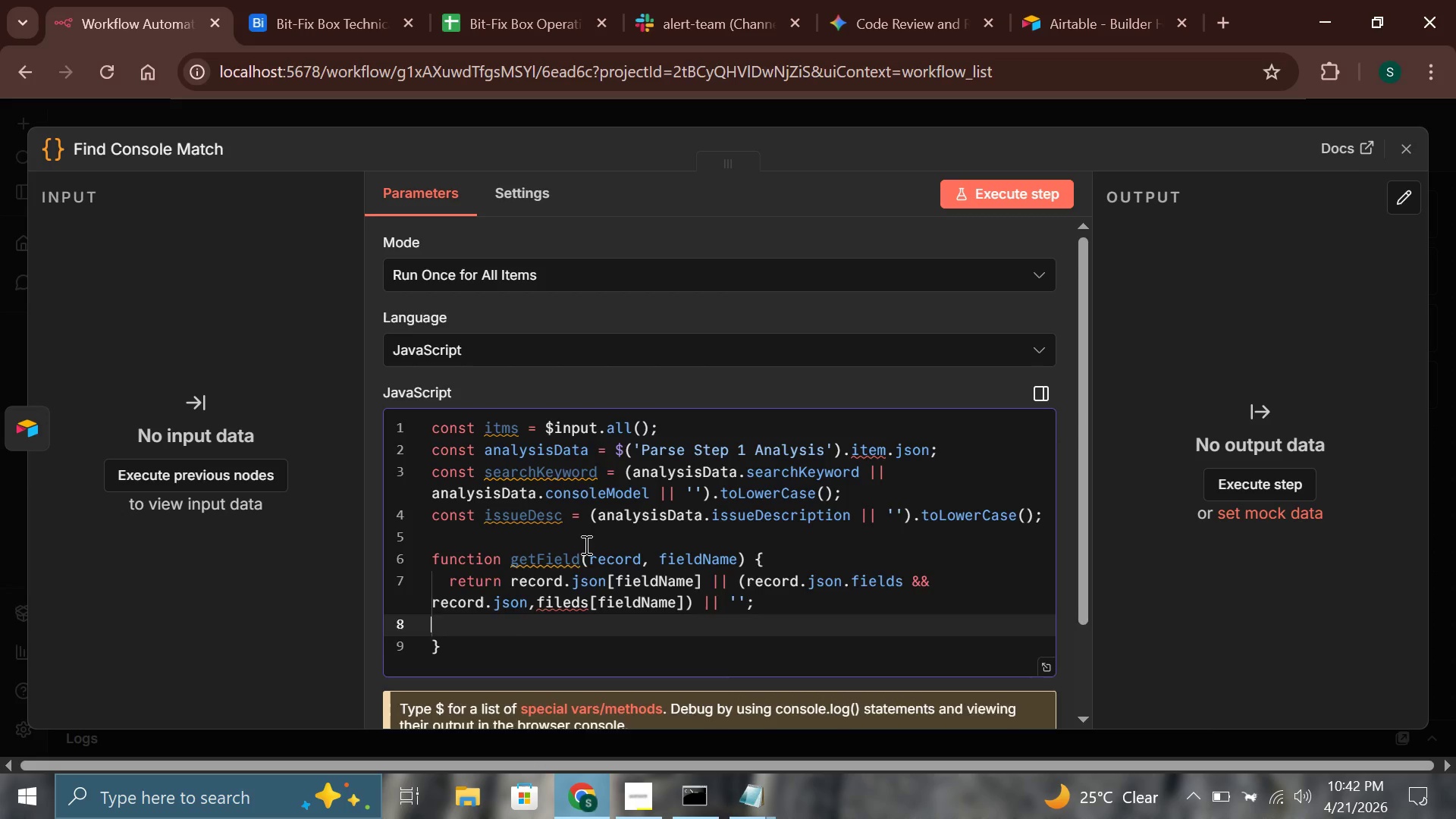 
key(Backspace)
 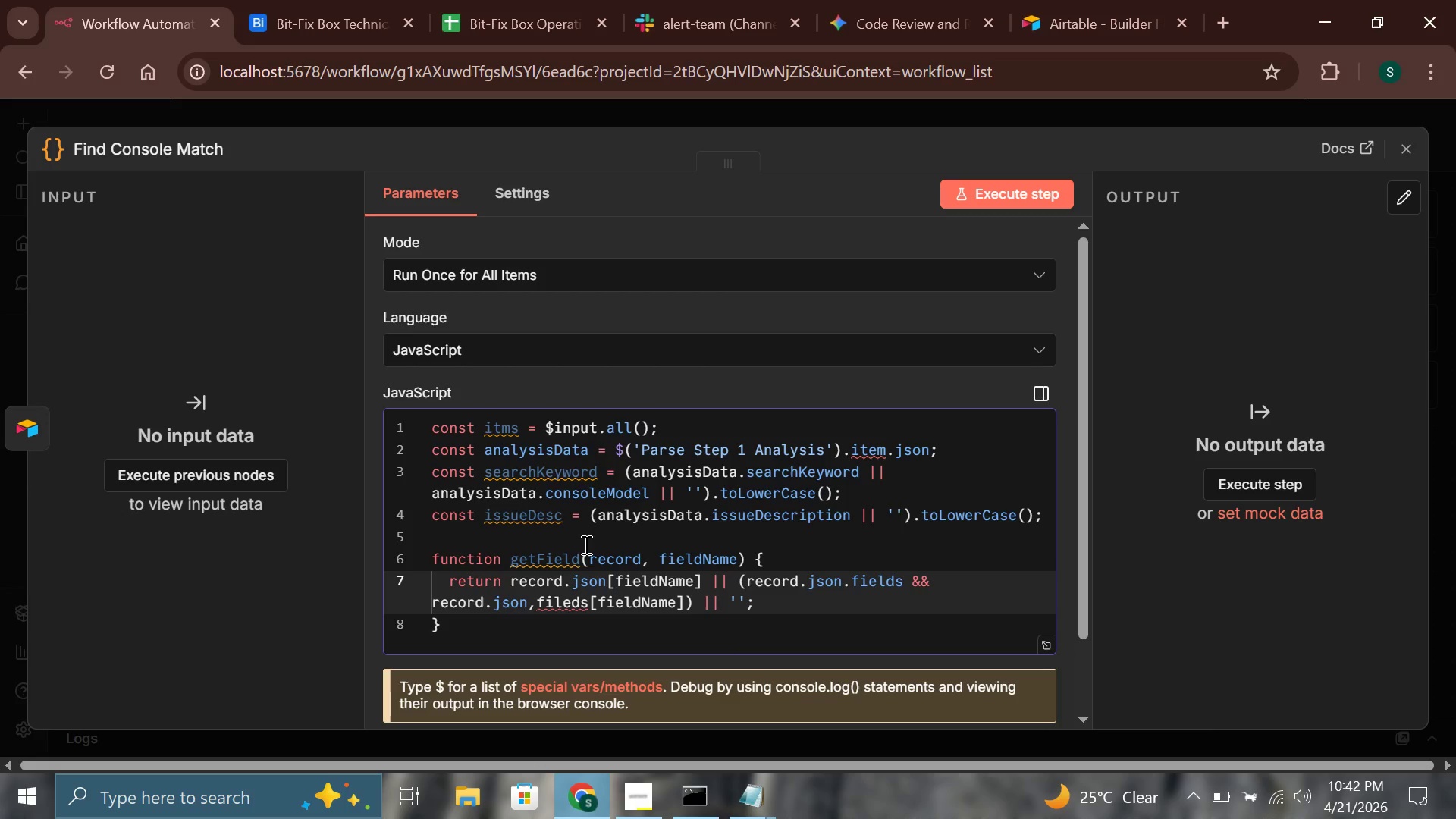 
key(ArrowDown)
 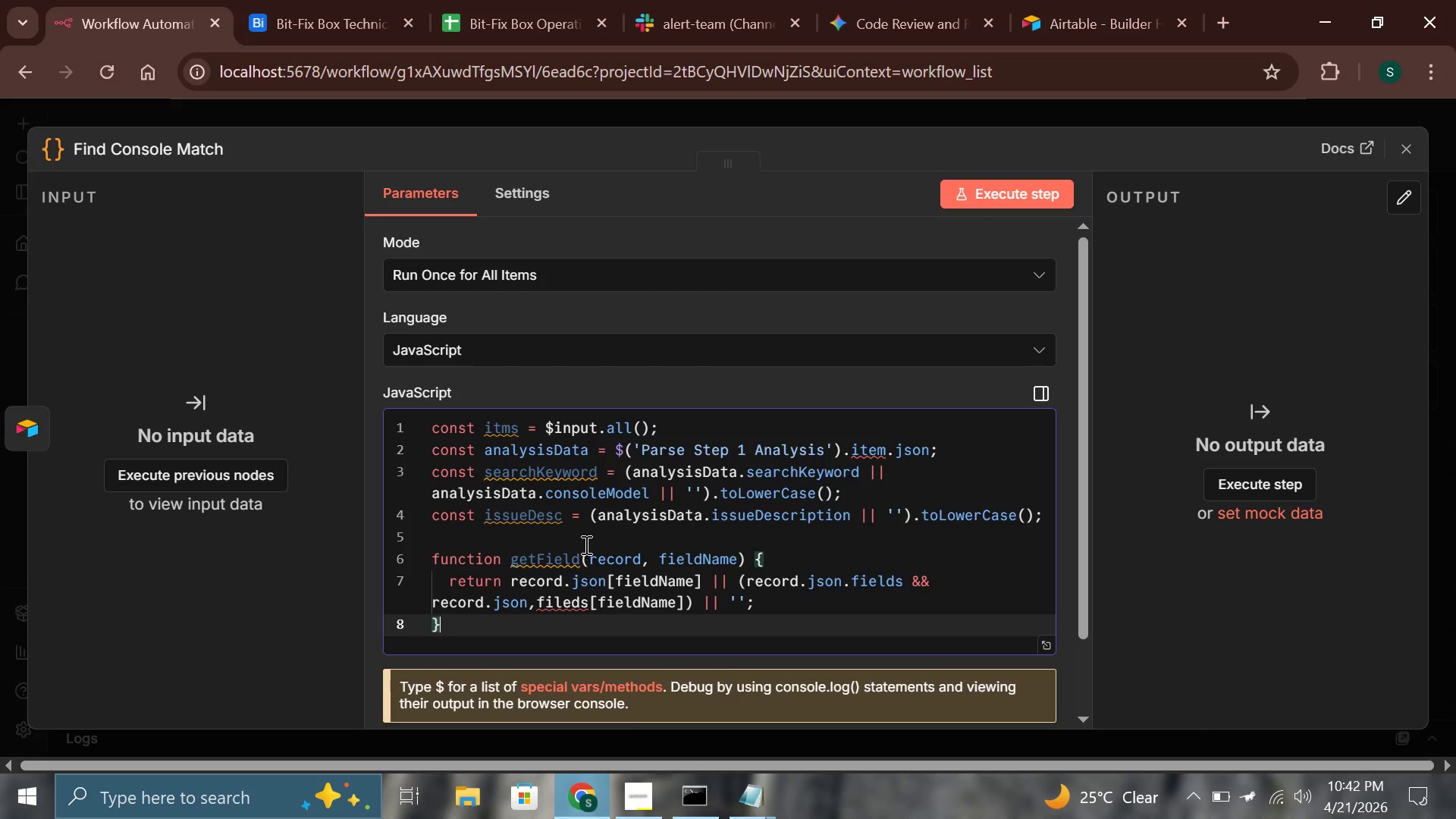 
key(Enter)
 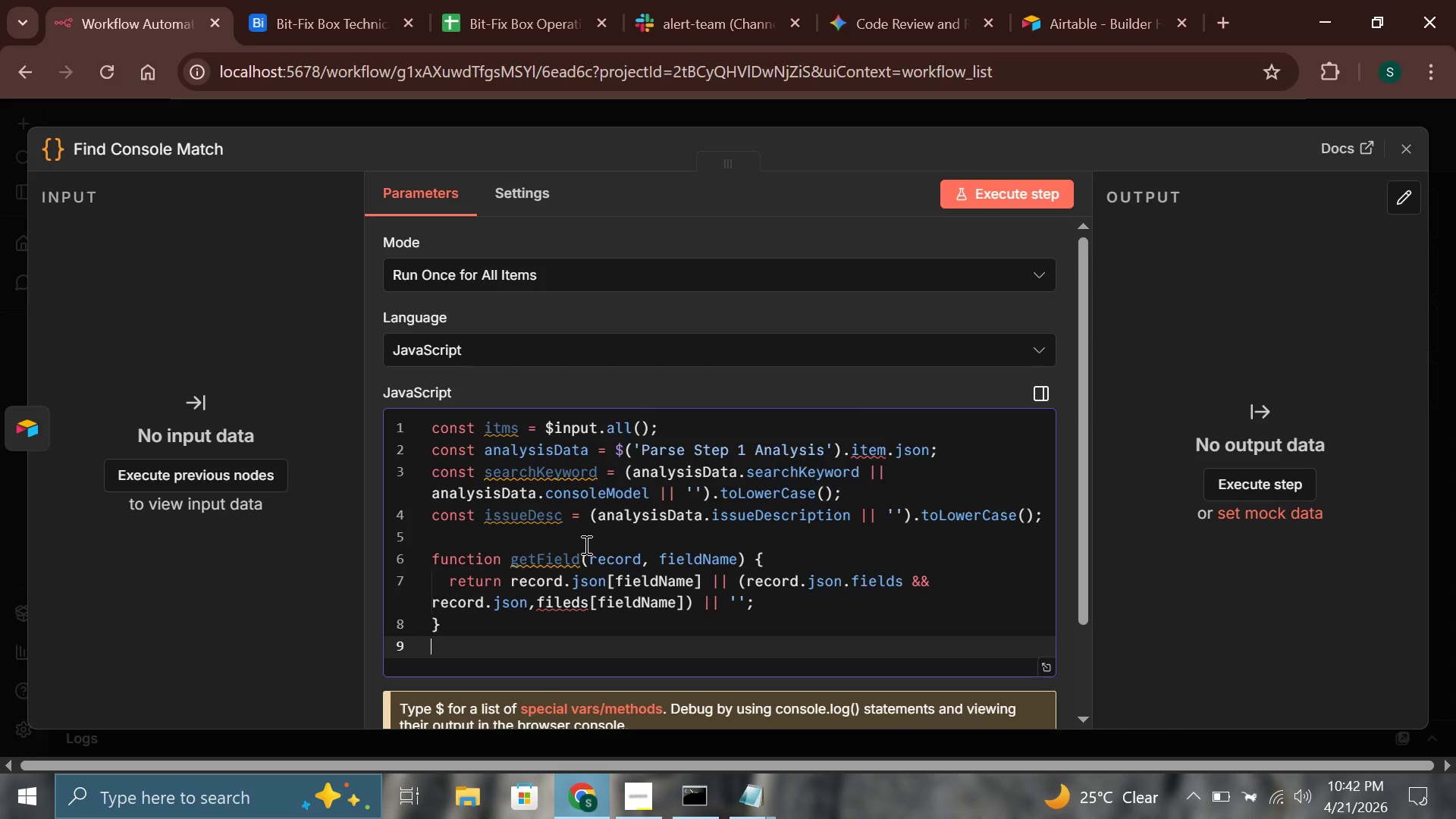 
key(Enter)
 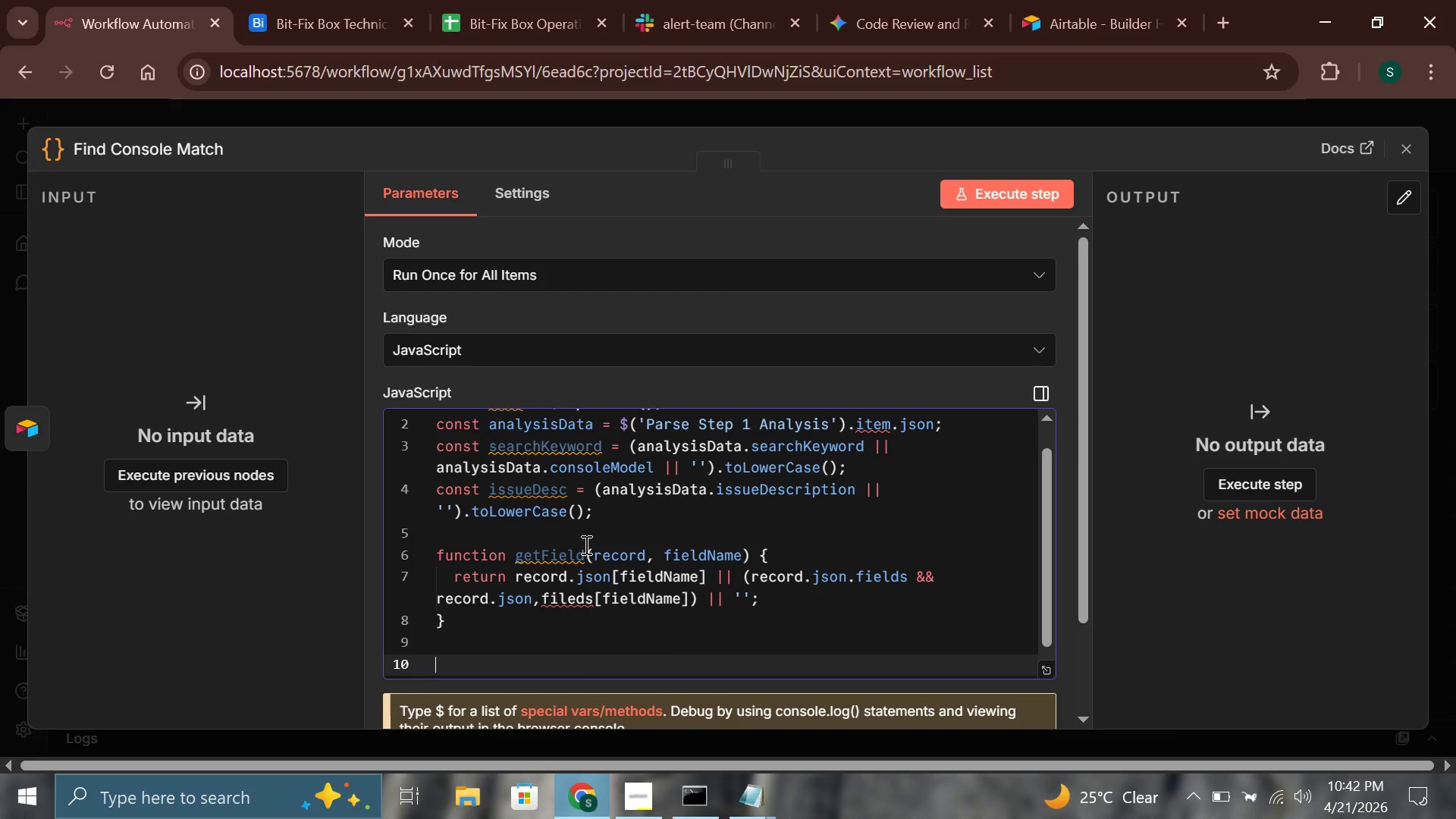 
wait(11.03)
 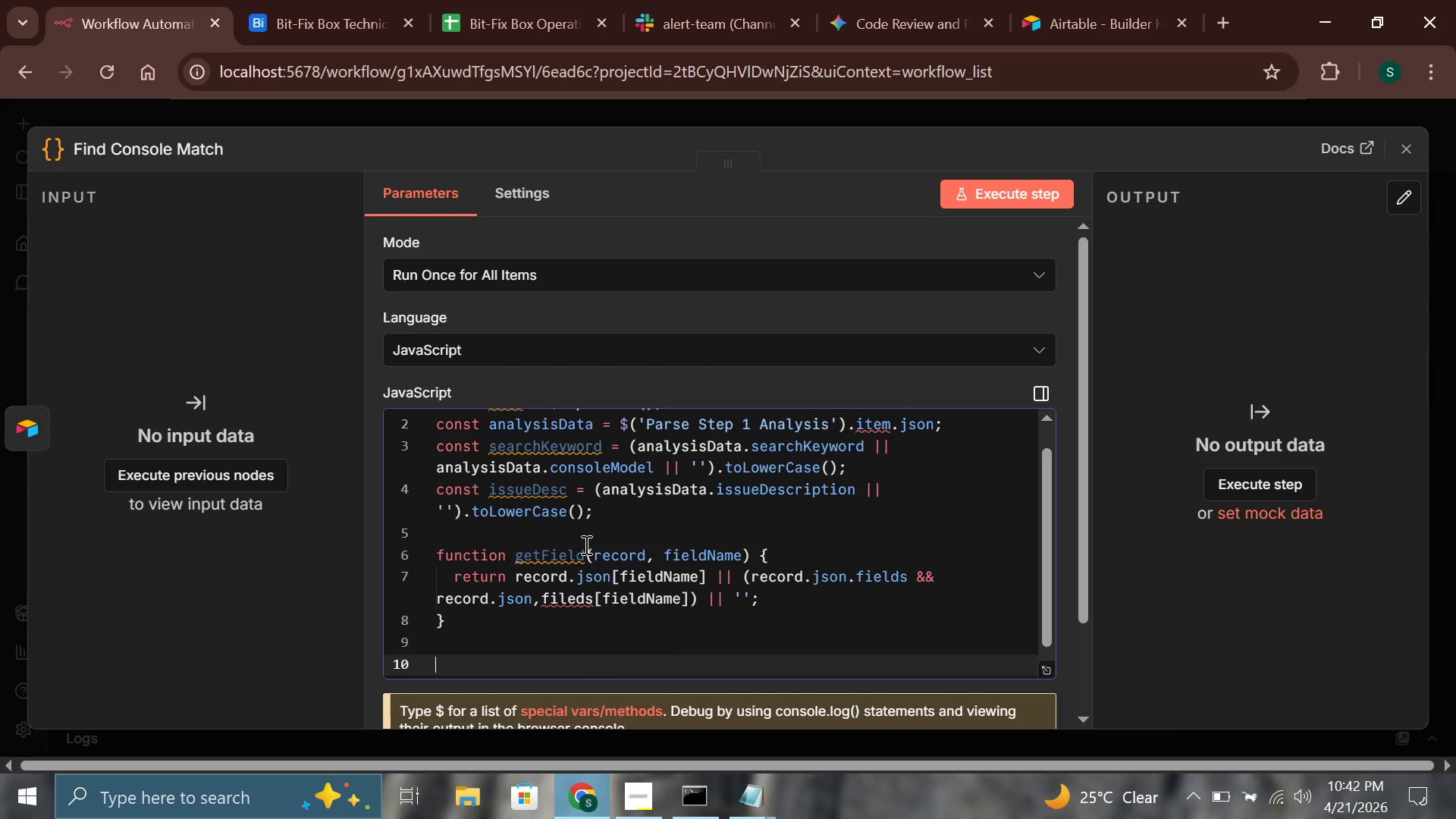 
type(let bea)
key(Backspace)
type(stMatch = null;)
 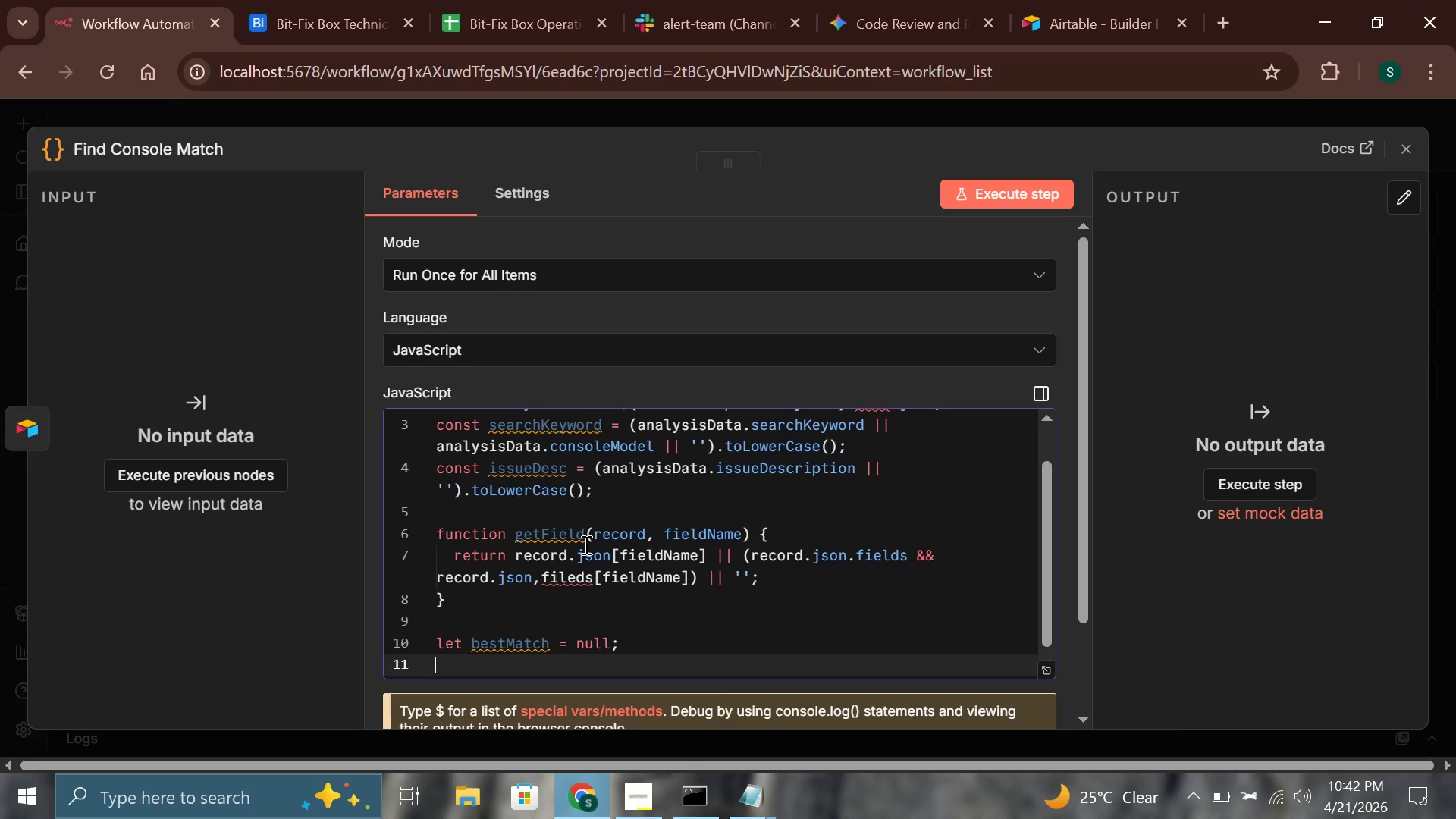 
 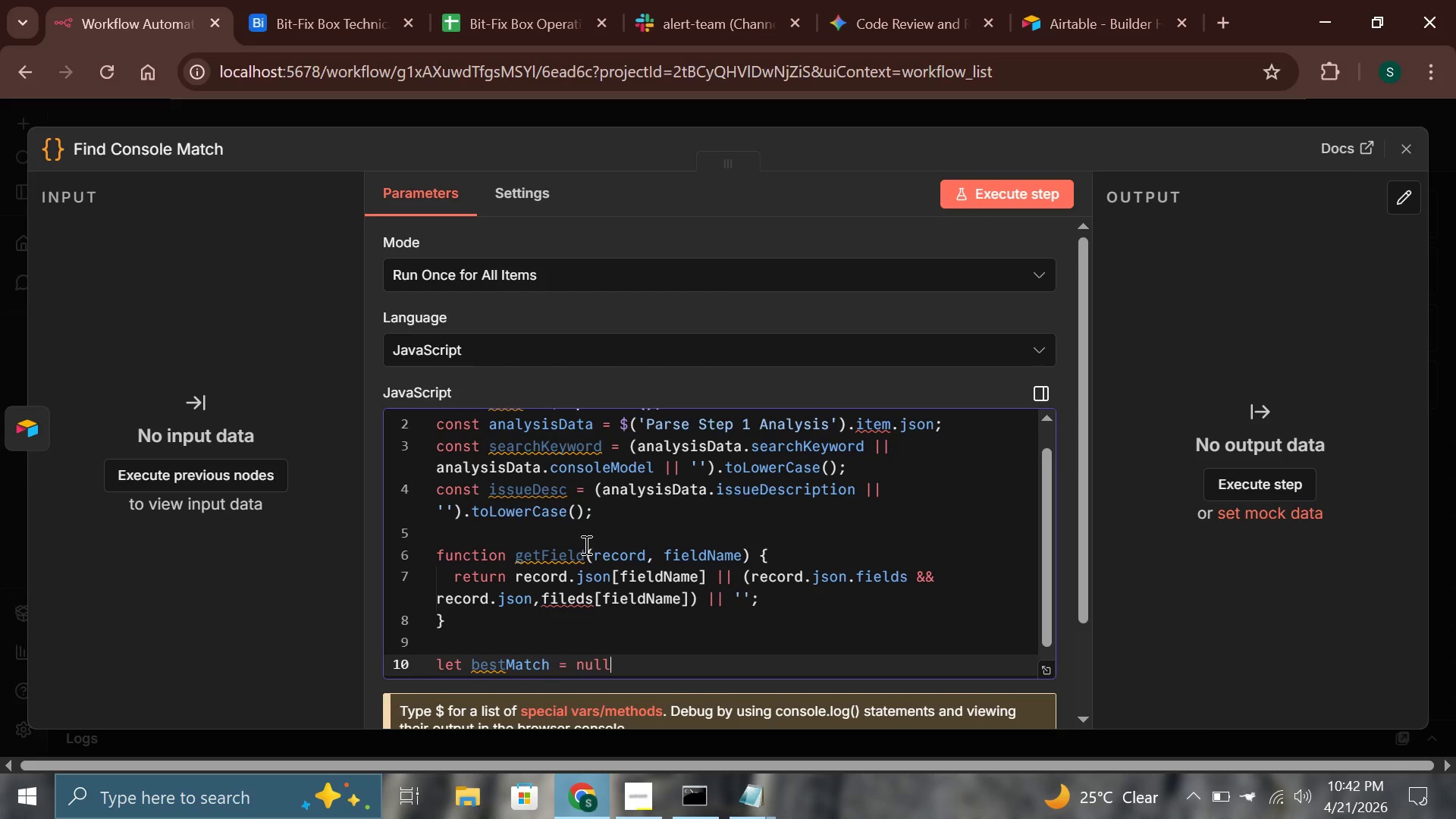 
key(Enter)
 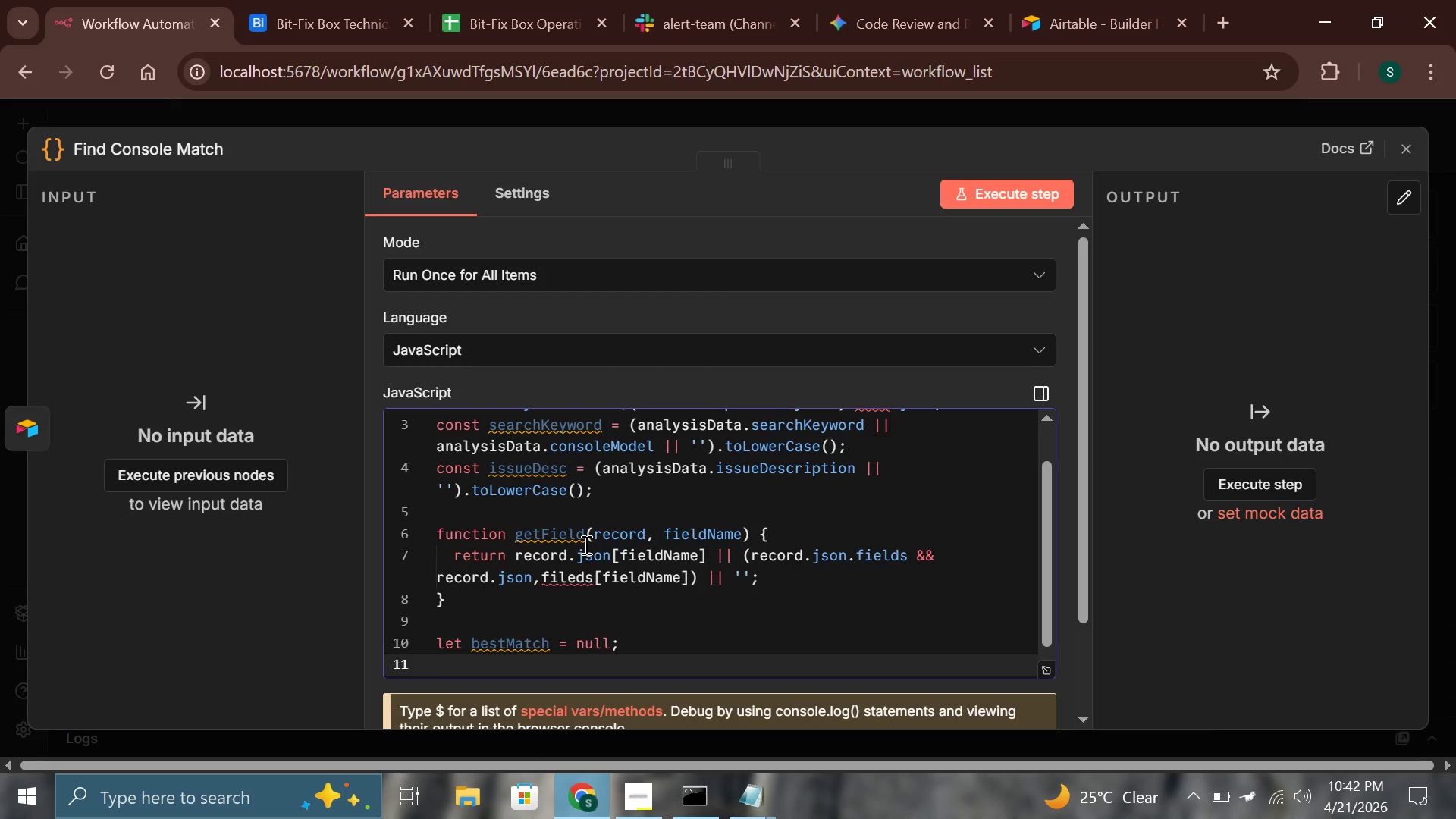 
type(let bestScore = 0;)
 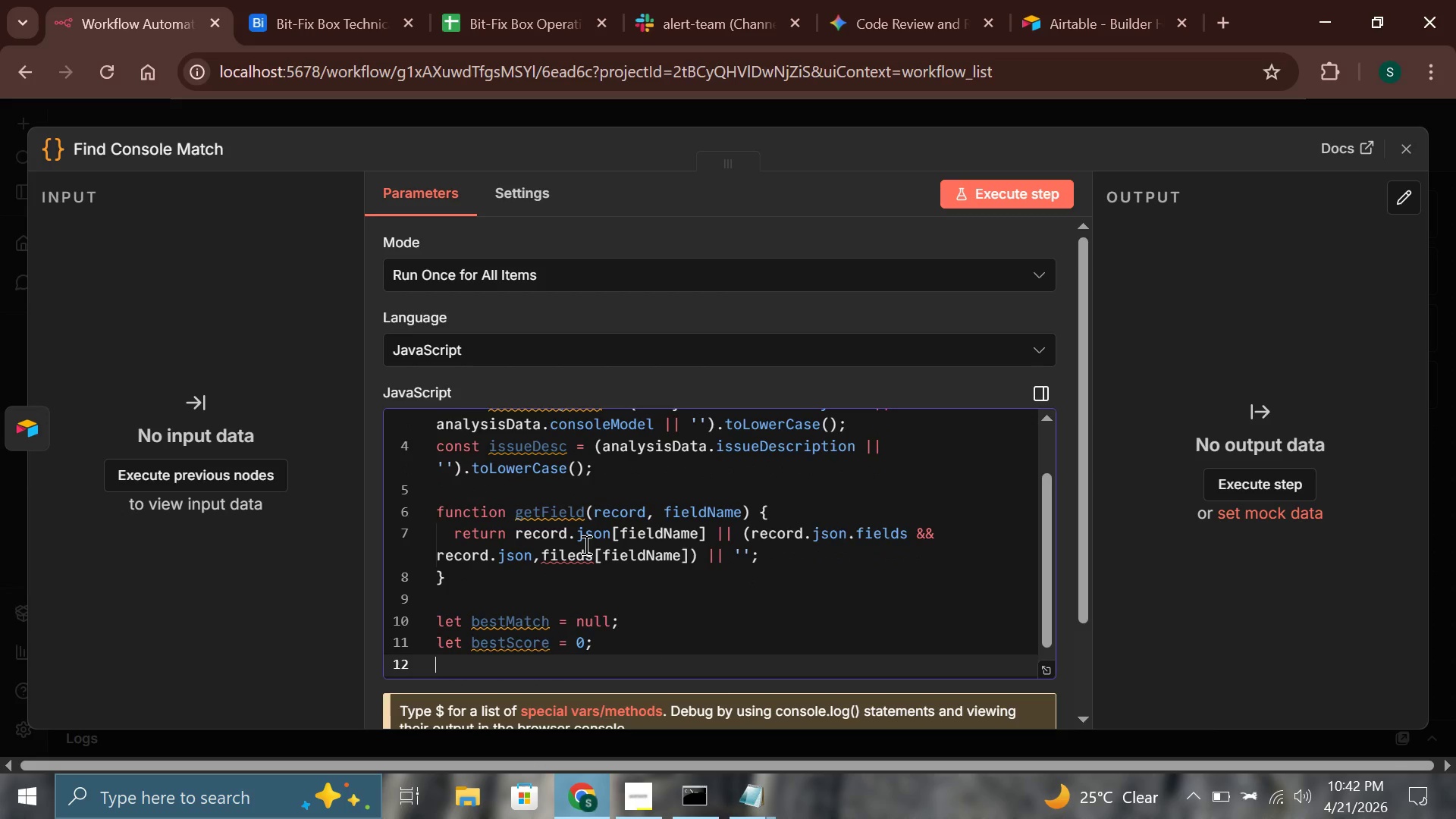 
 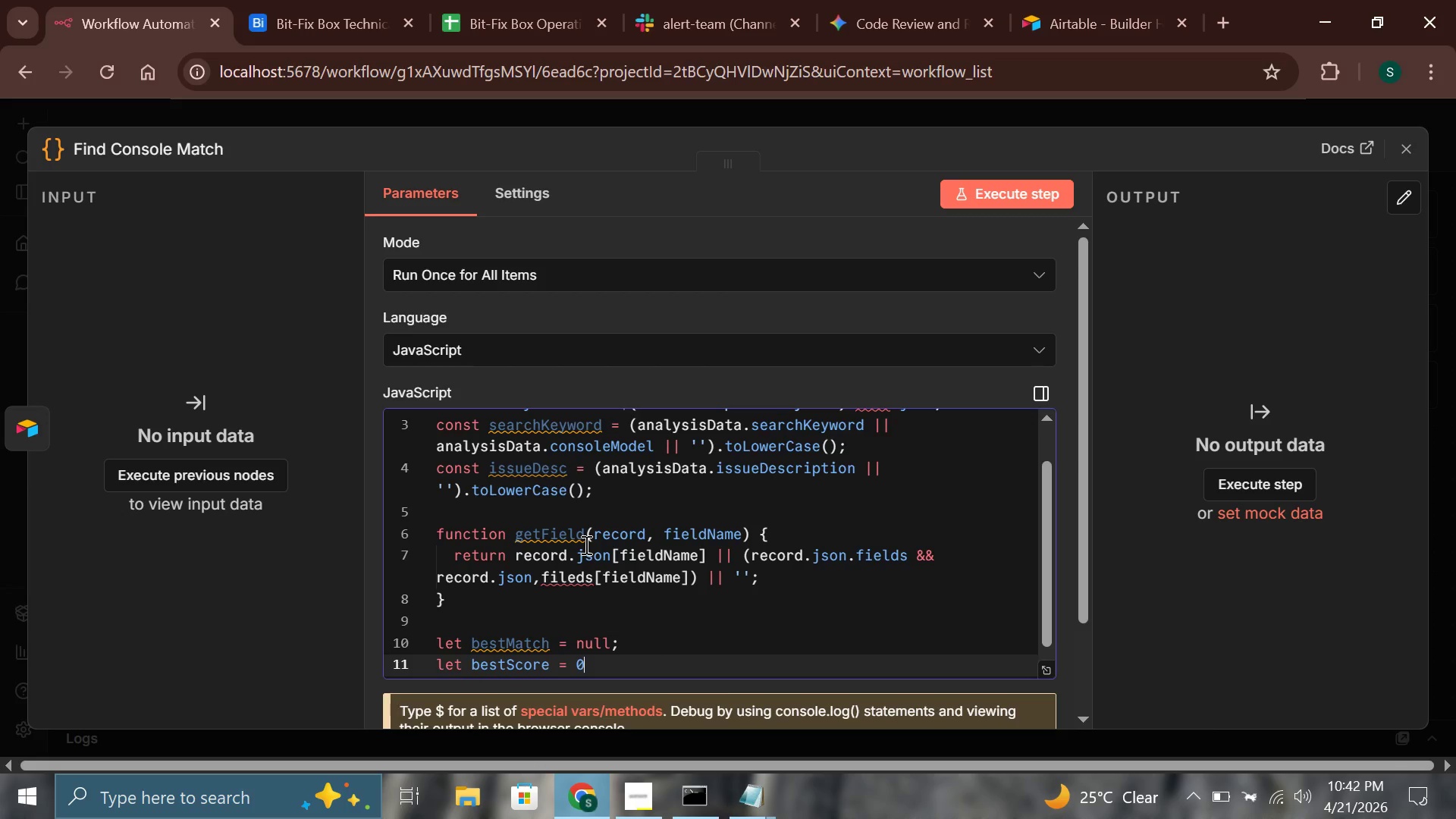 
key(Enter)
 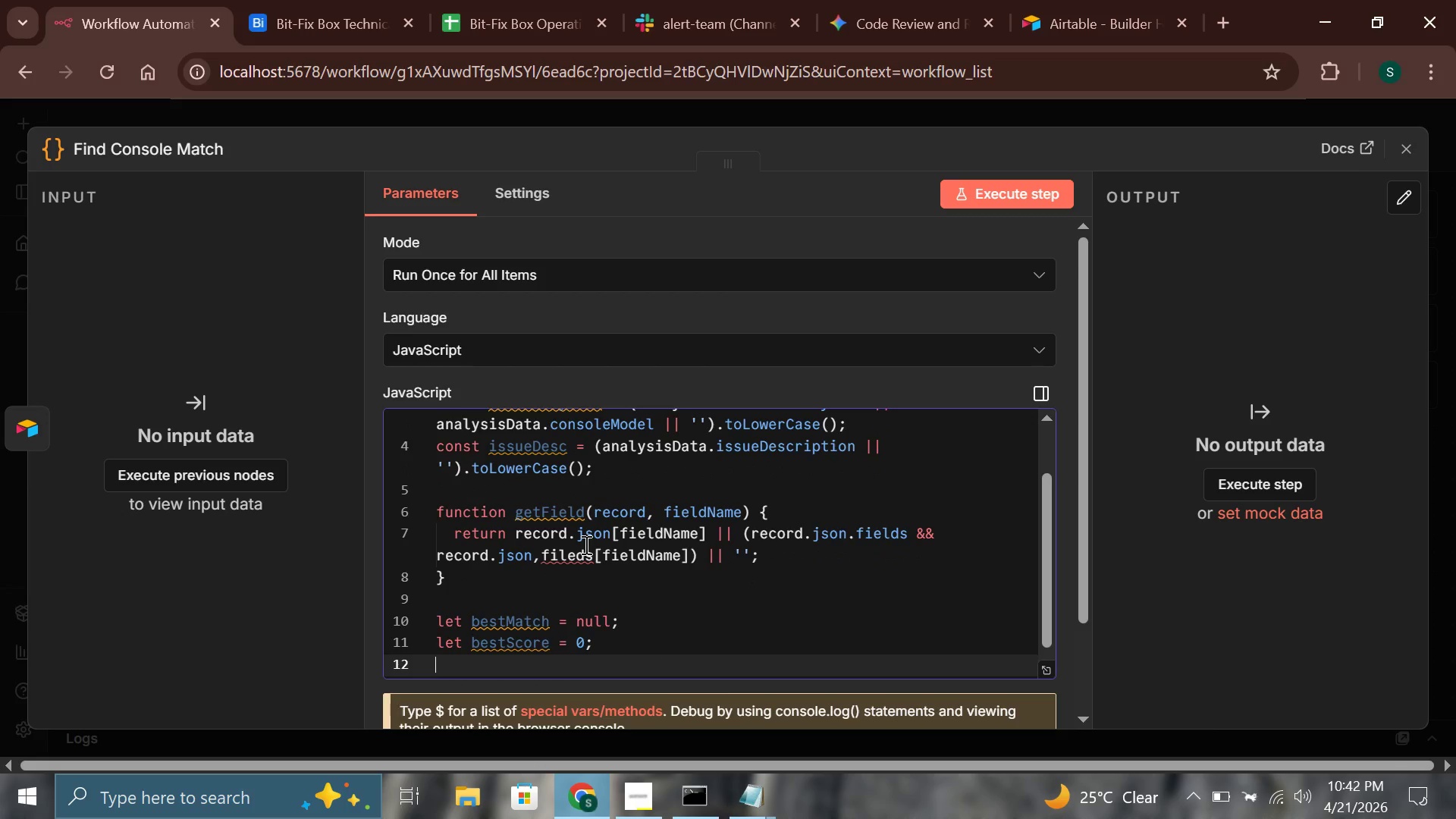 
key(Enter)
 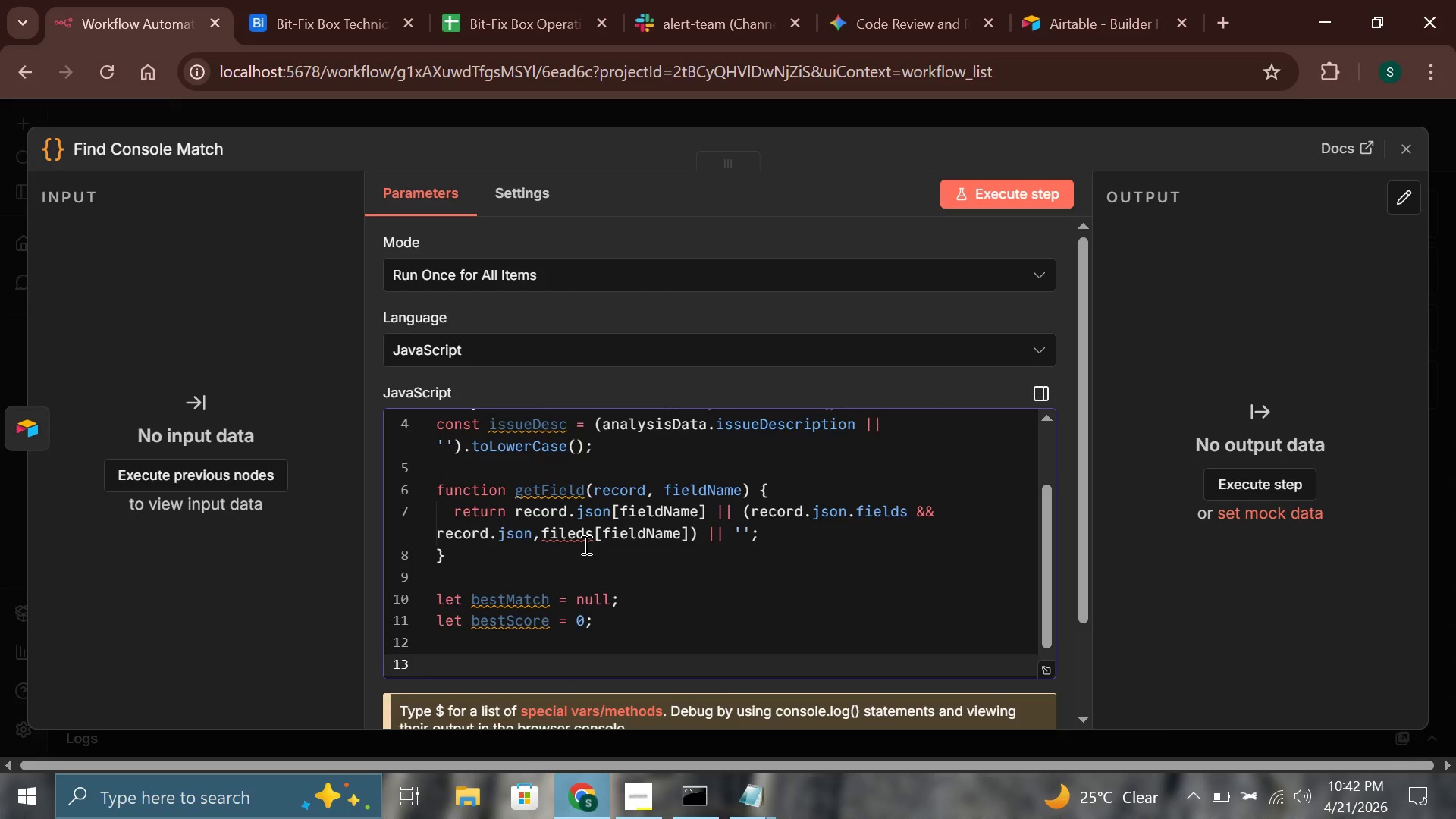 
type(for (const item of items)
 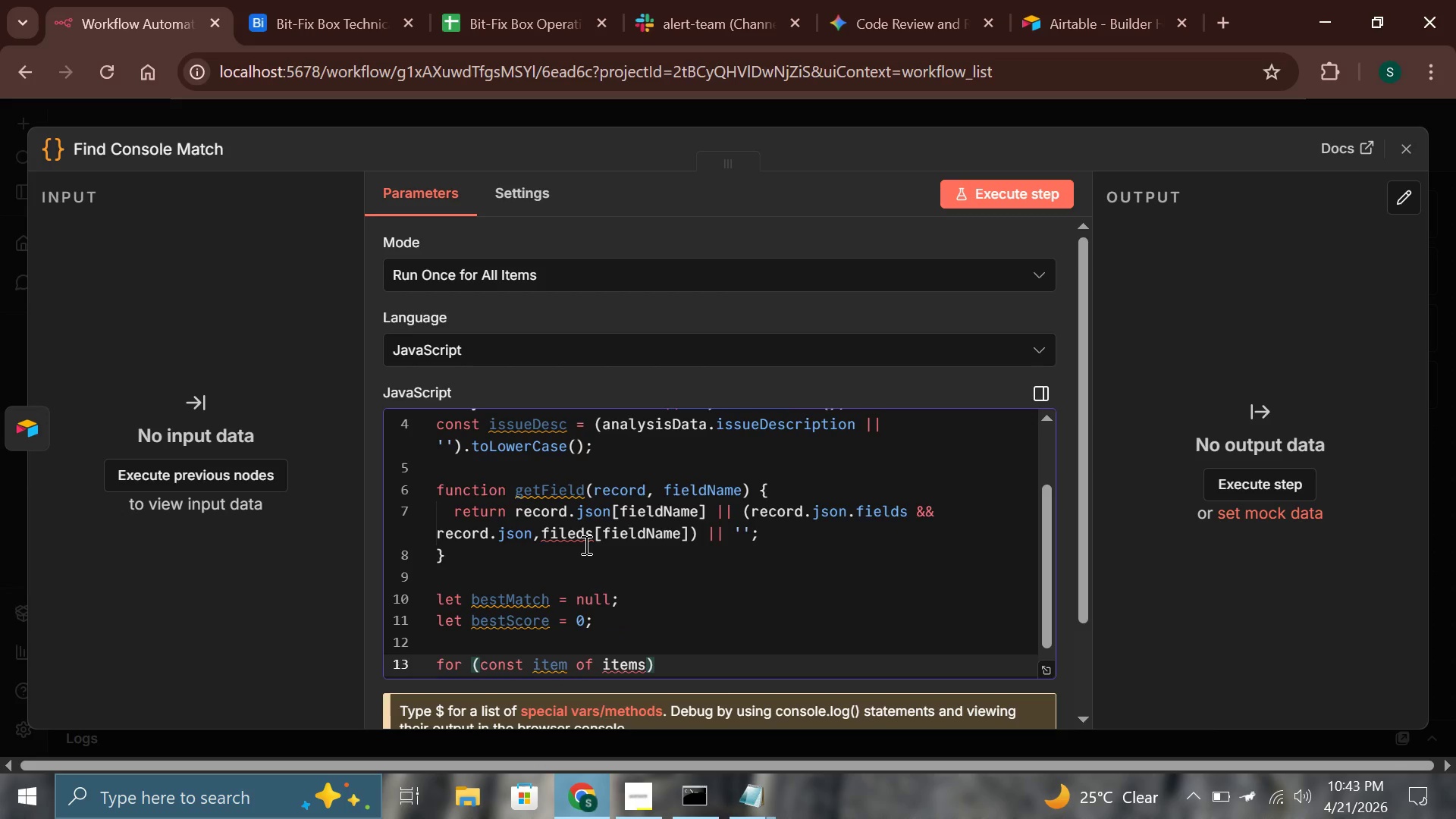 
key(ArrowRight)
 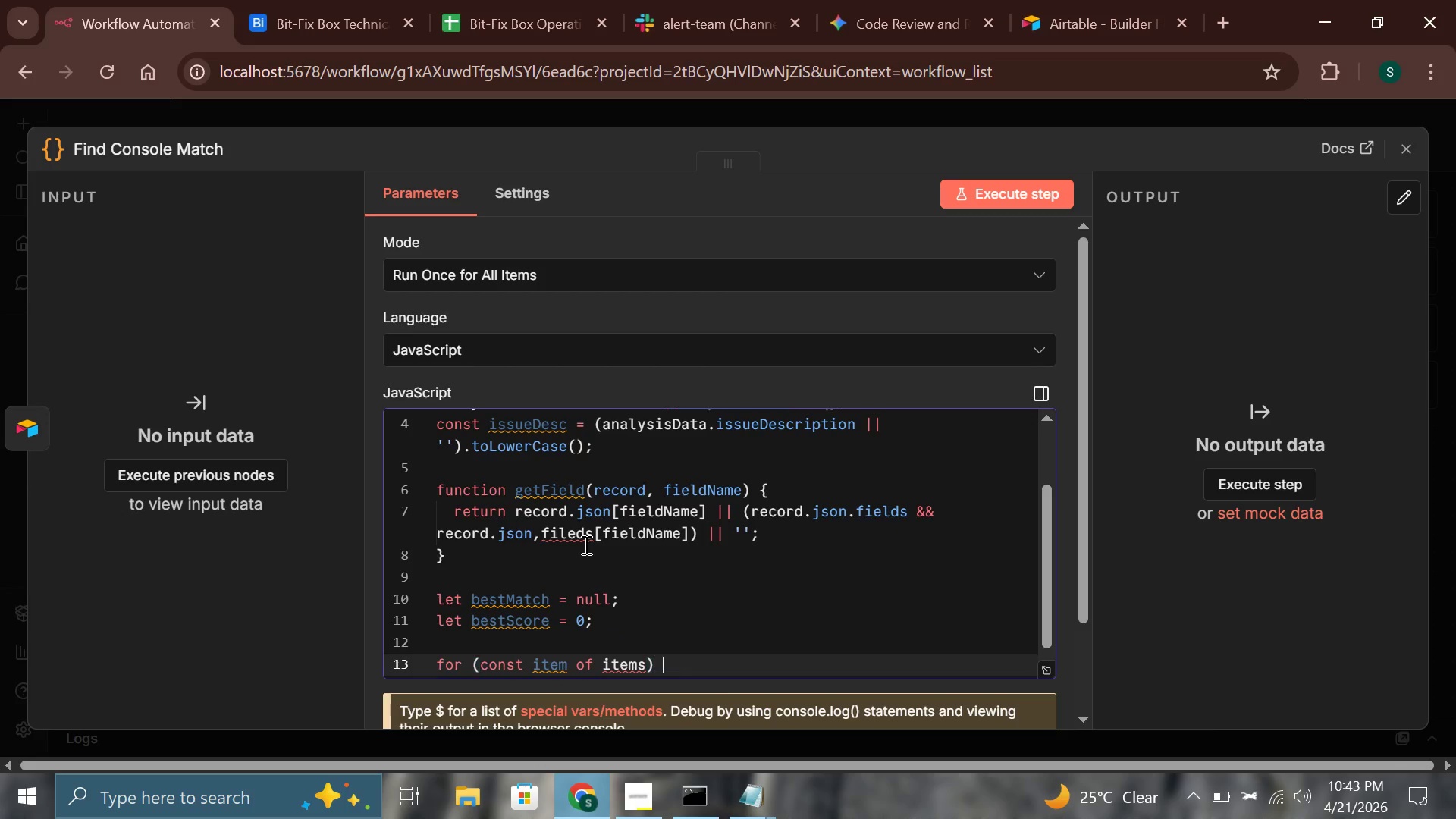 
key(Space)
 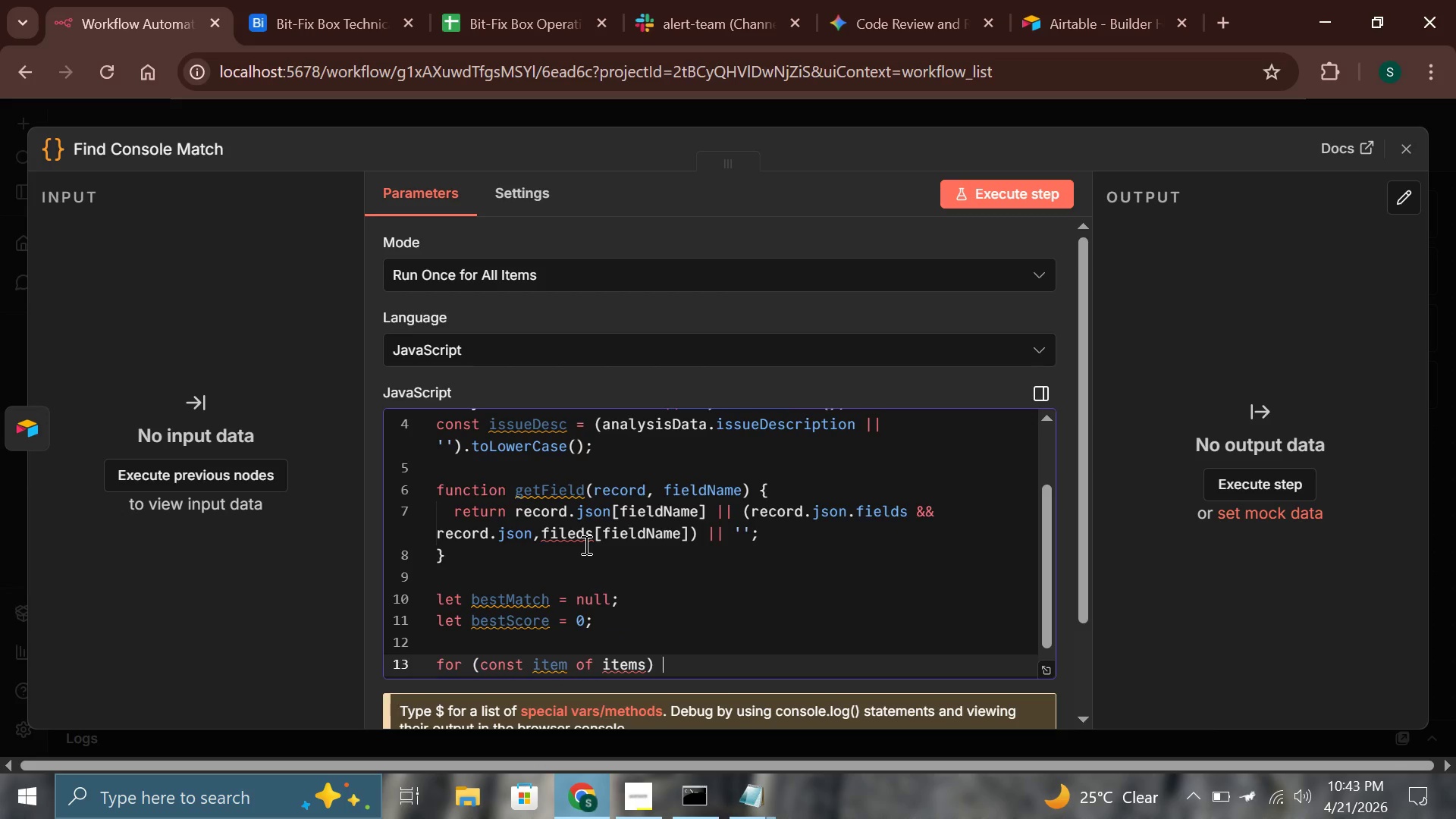 
key(Shift+BracketLeft)
 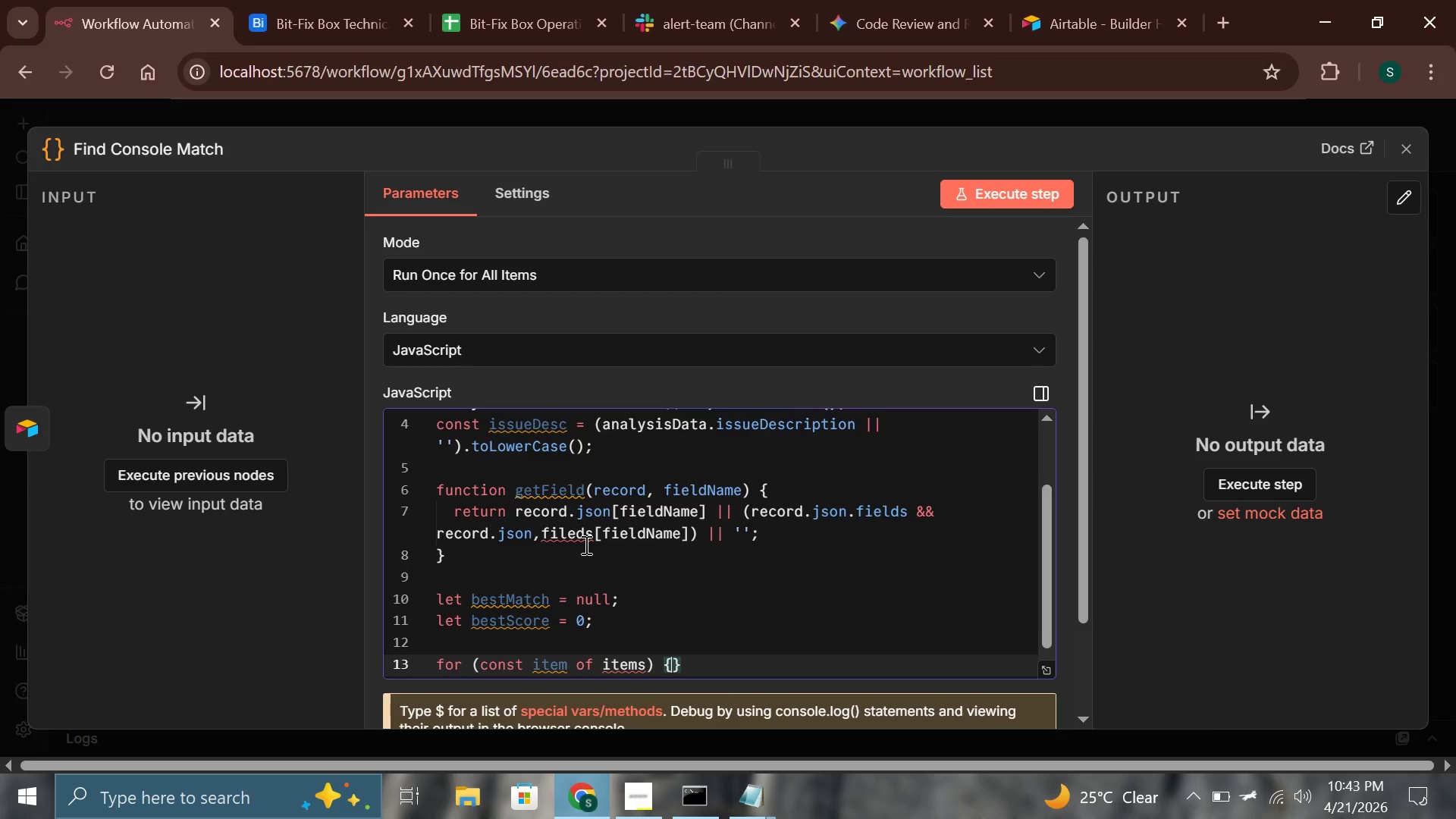 
key(Enter)
 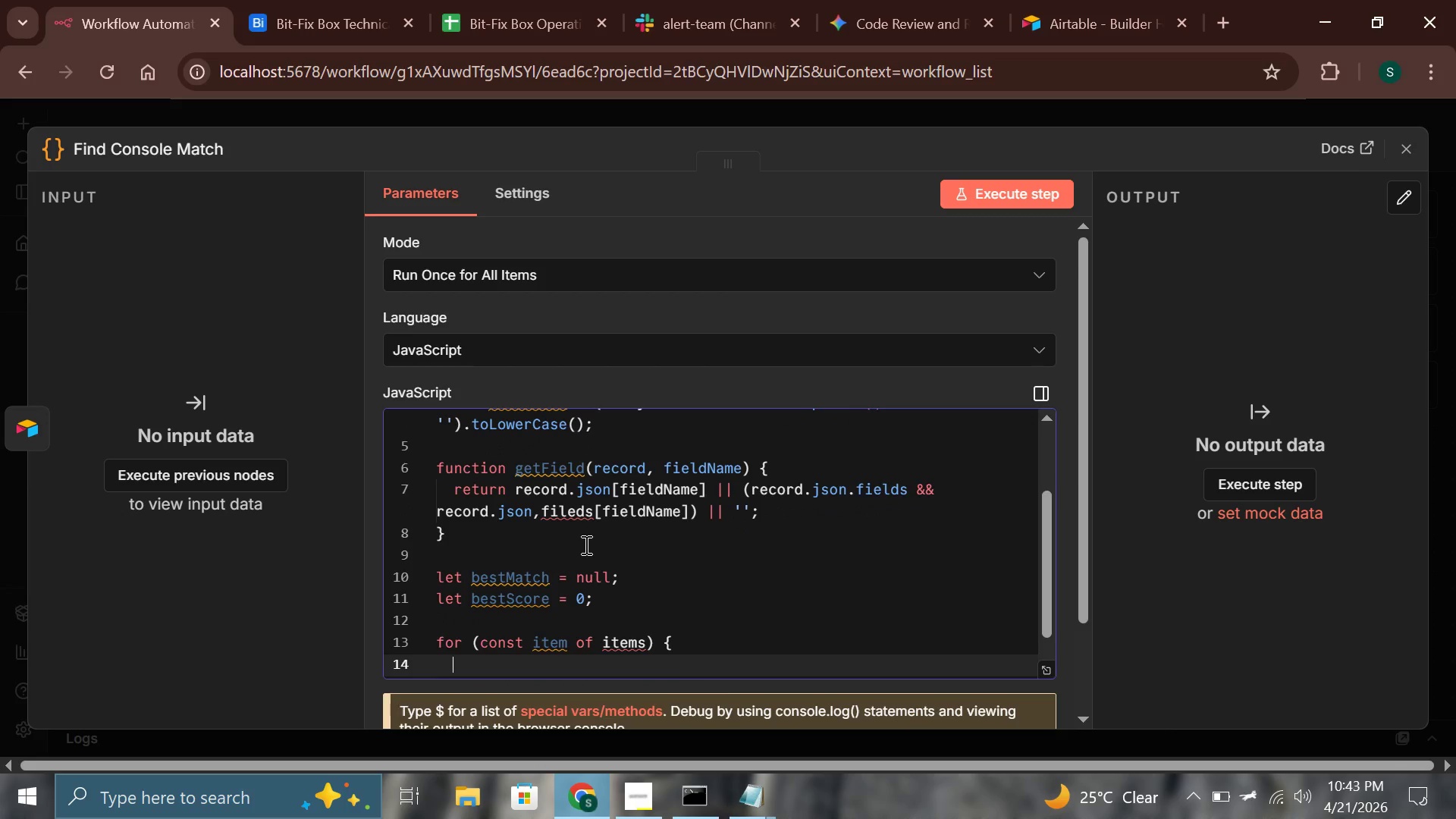 
type(const console )
key(Backspace)
type(Model = getField)
 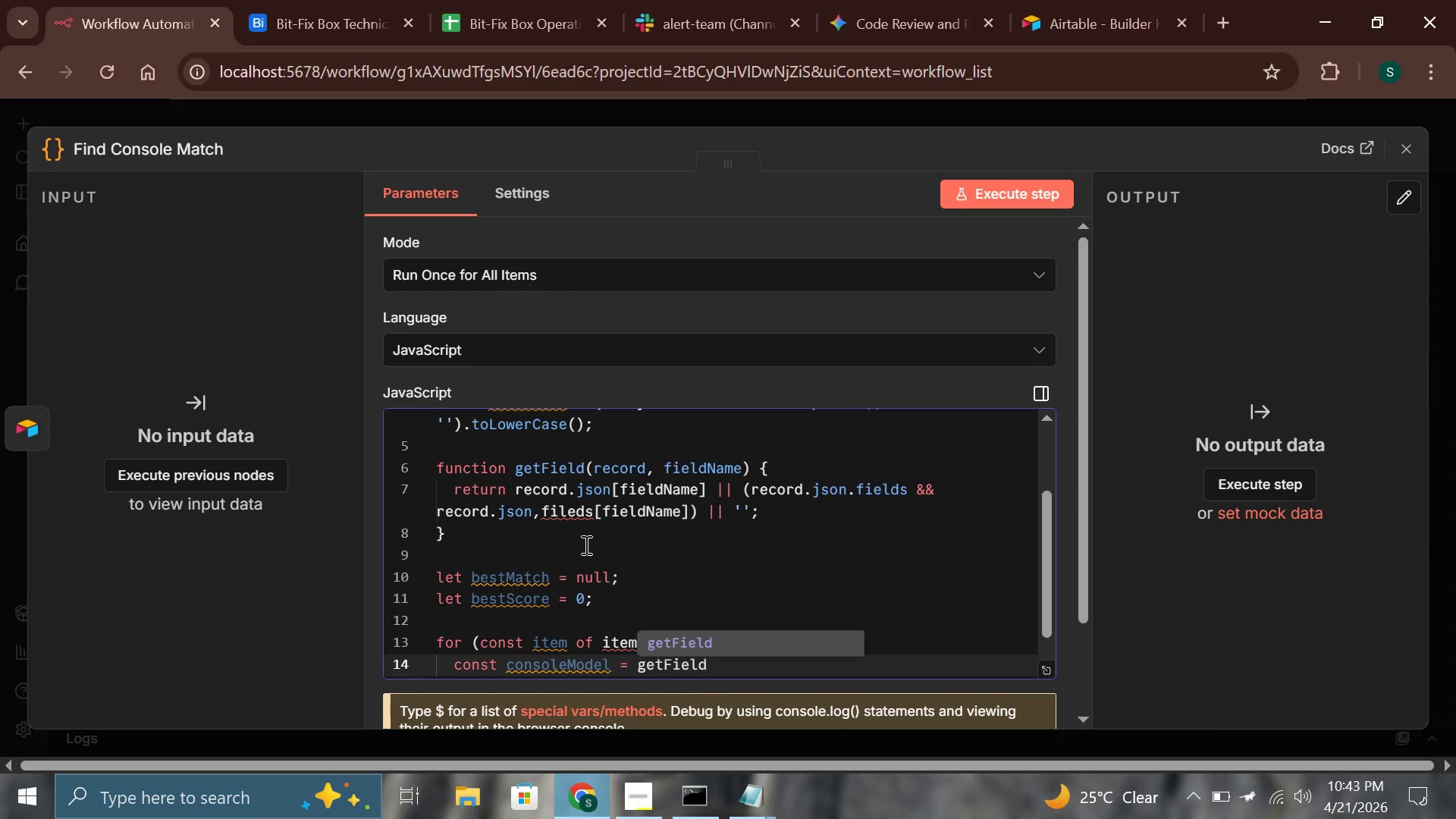 
wait(68.69)
 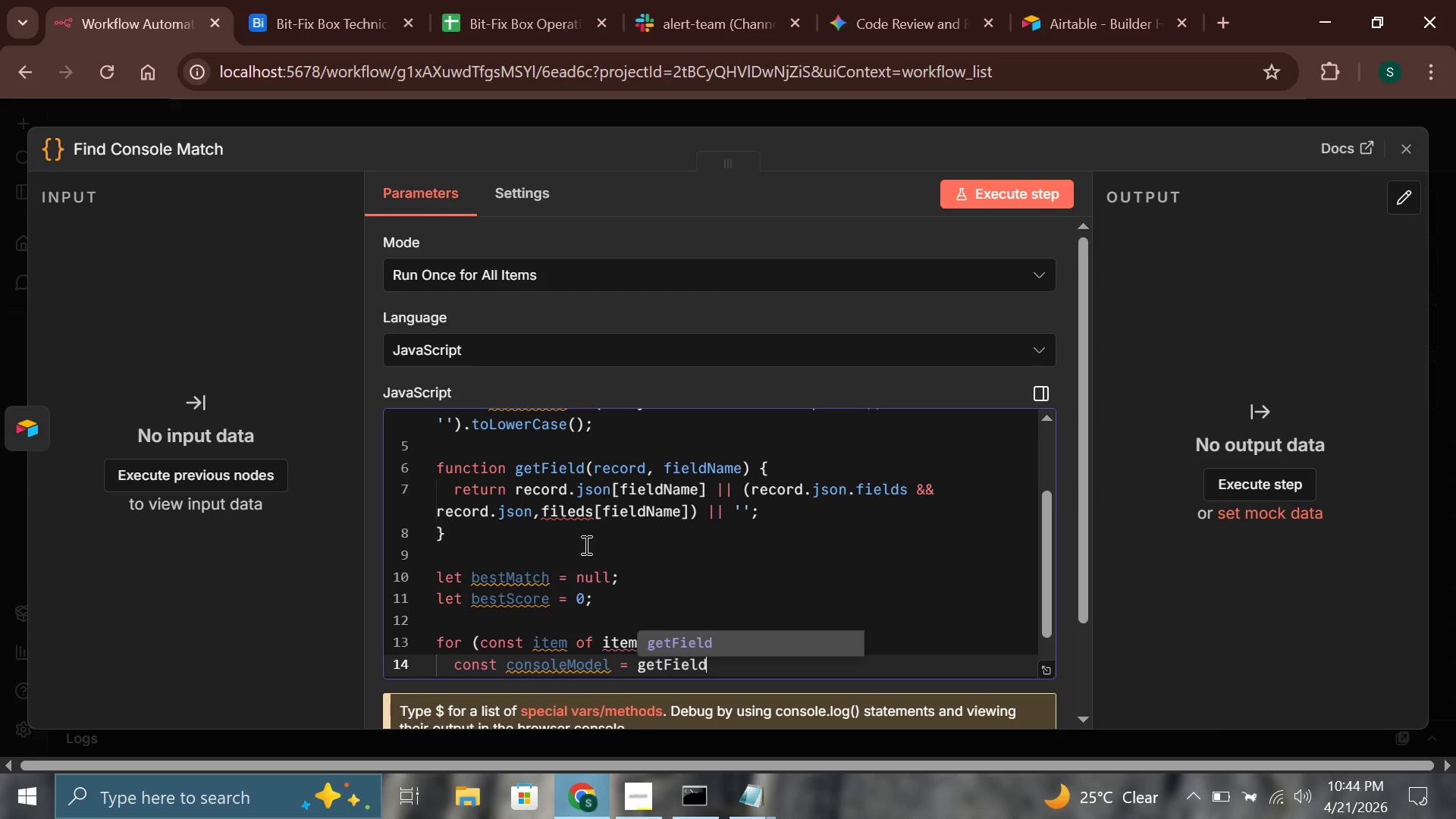 
type((item, 'Console Model)
 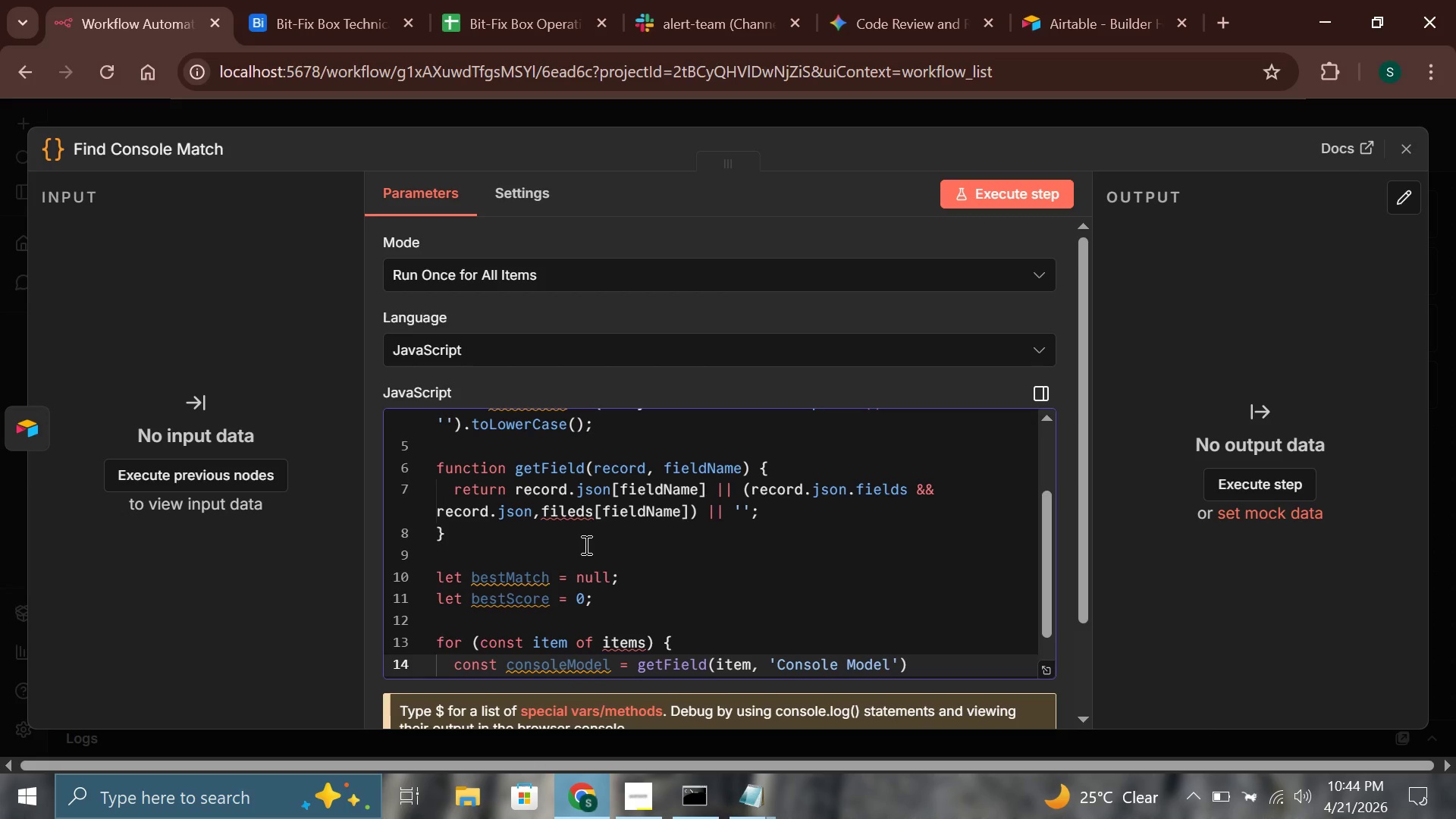 
key(ArrowRight)
 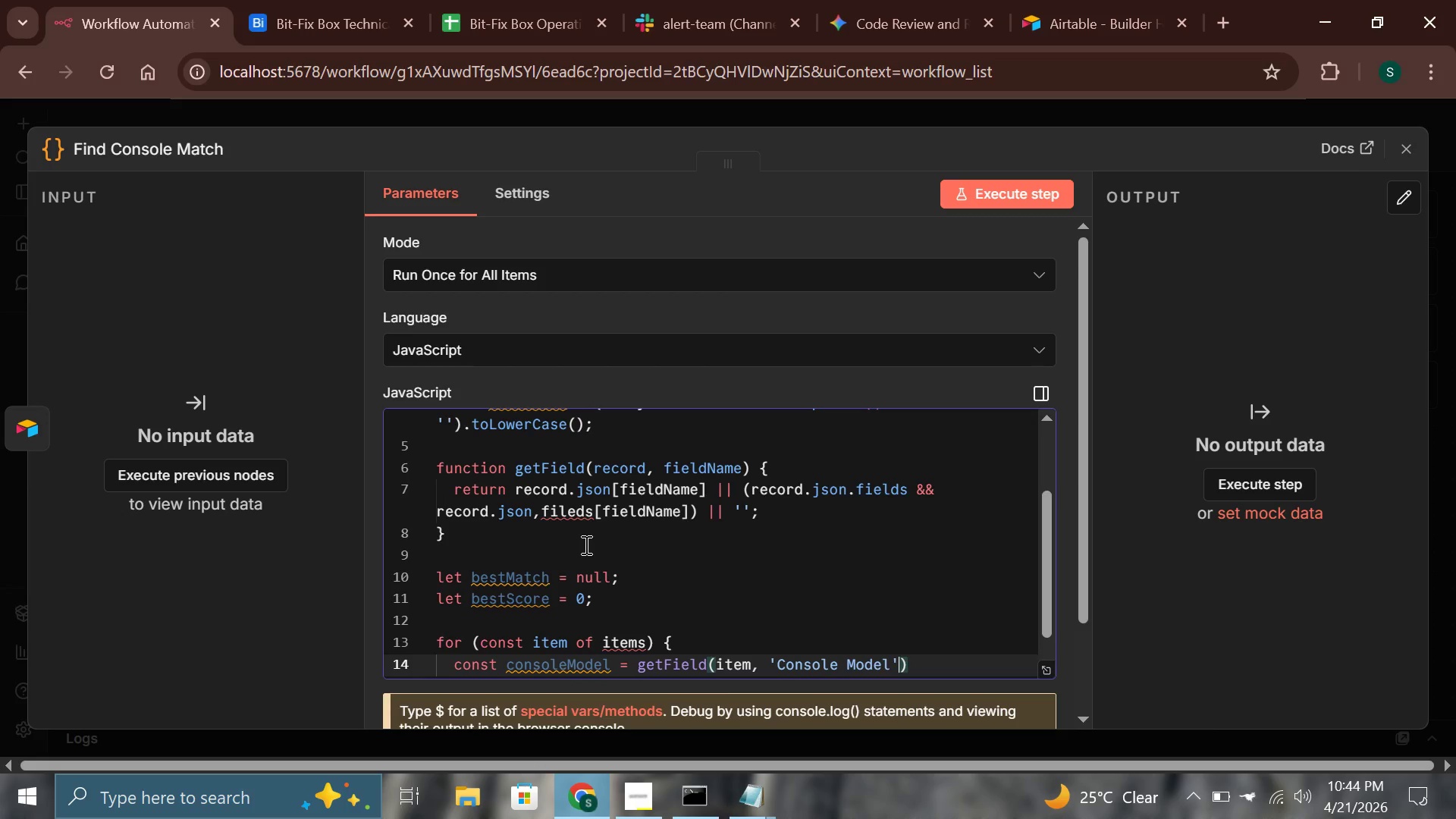 
key(ArrowRight)
 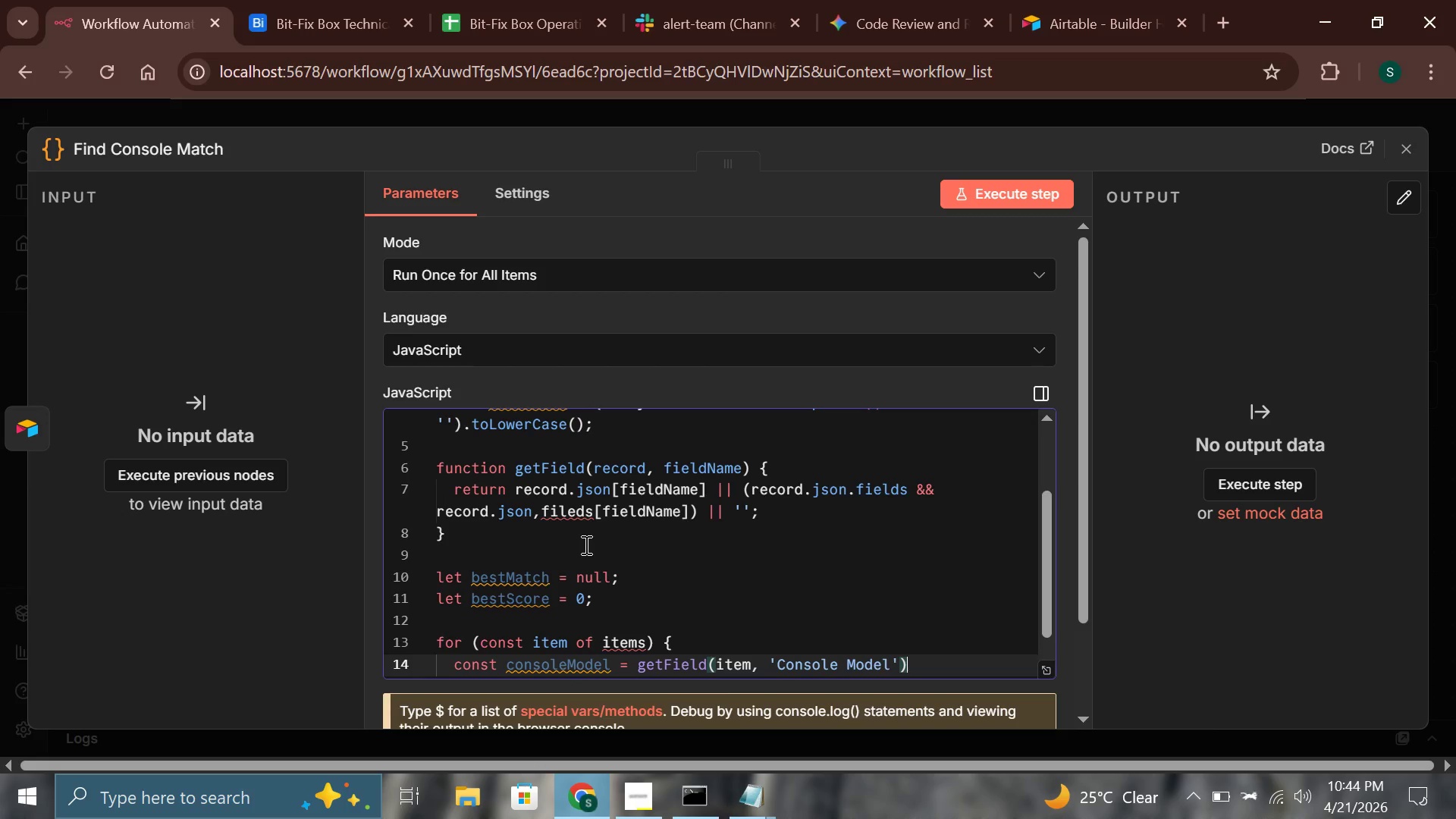 
type(.toLowerCae)
key(Backspace)
type(se()
 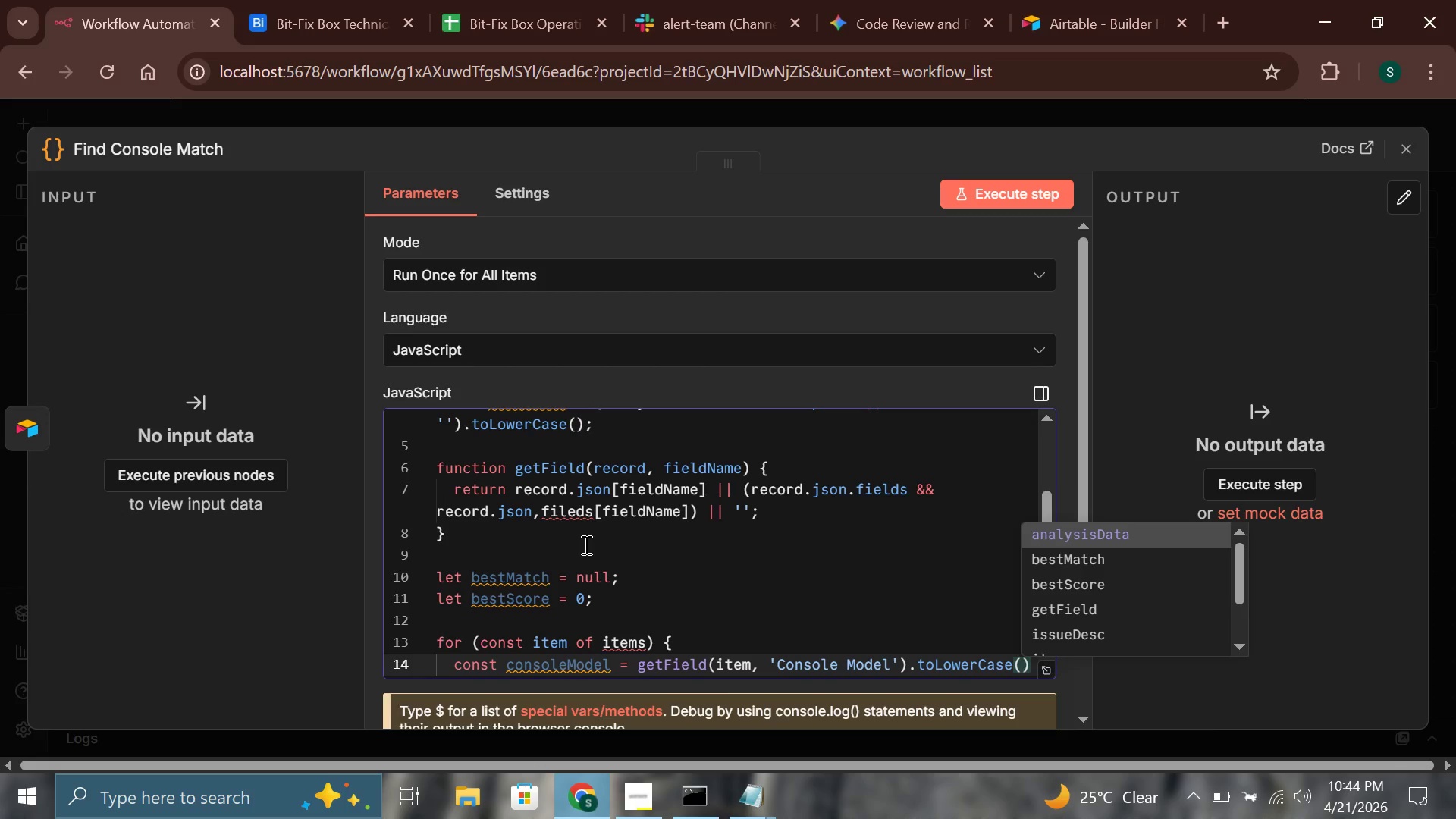 
key(ArrowRight)
 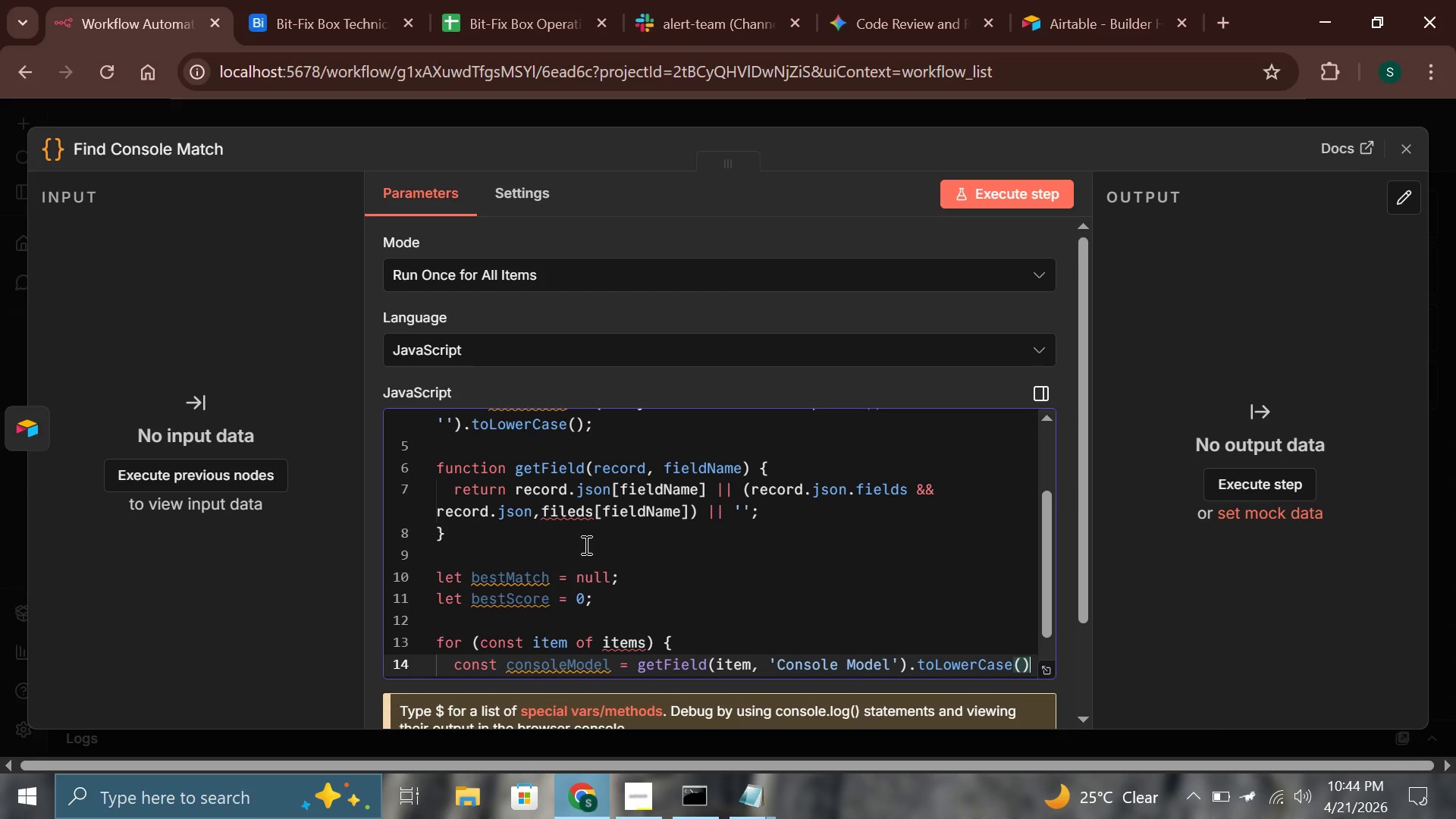 
key(Semicolon)
 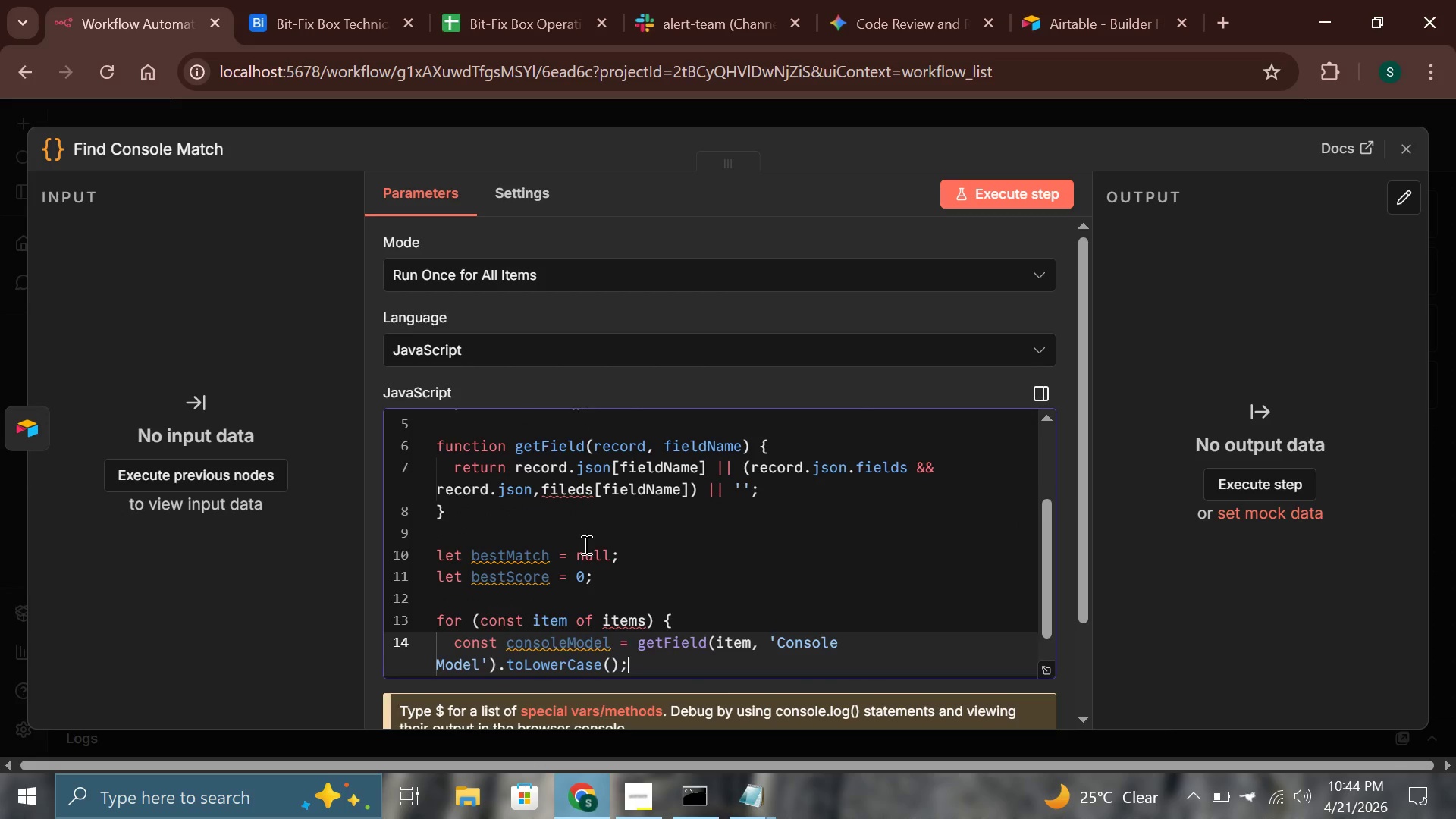 
key(Enter)
 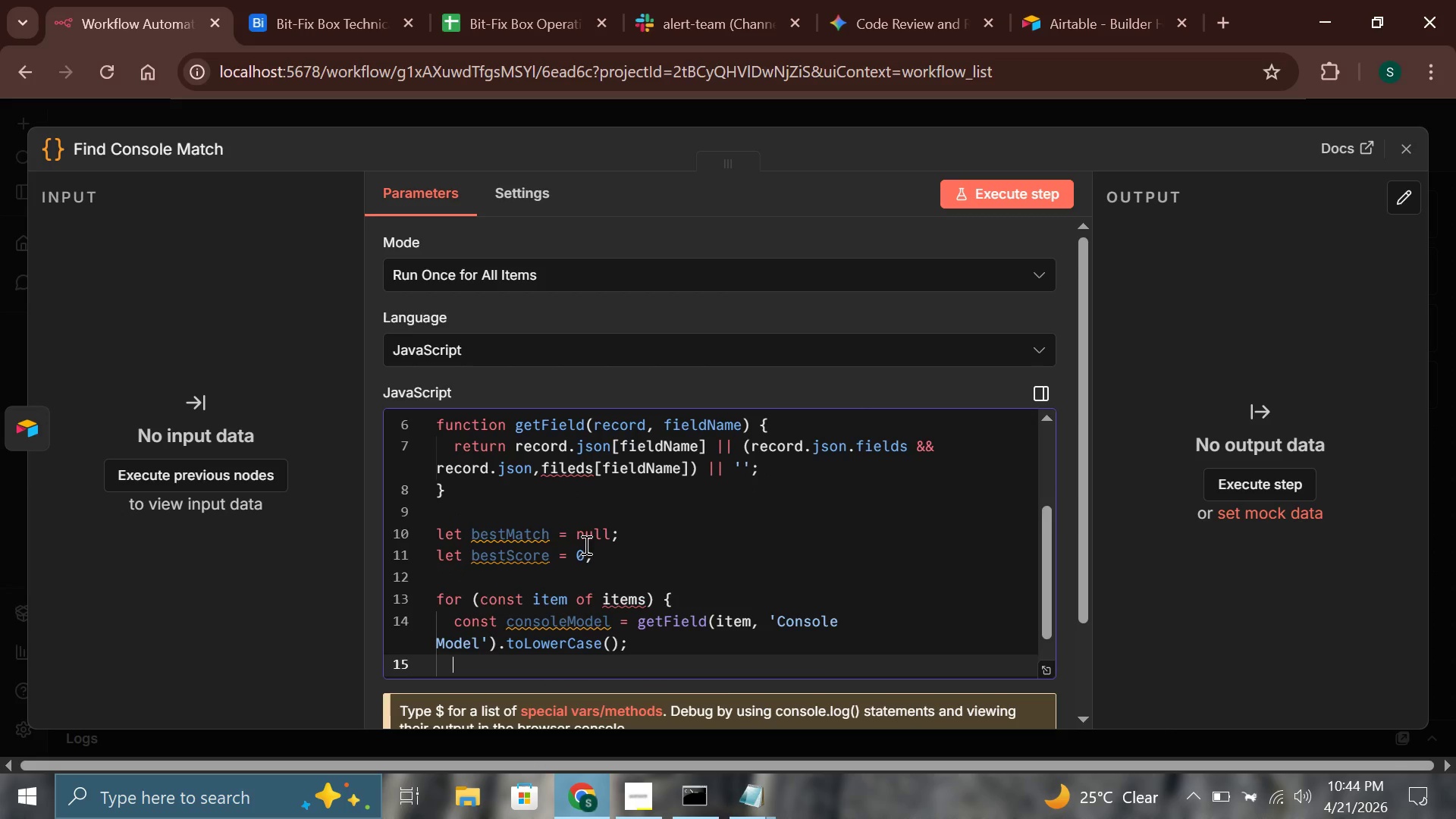 
type(const dault)
key(Backspace)
key(Backspace)
key(Backspace)
key(Backspace)
key(Backspace)
type(faultDesc = get)
 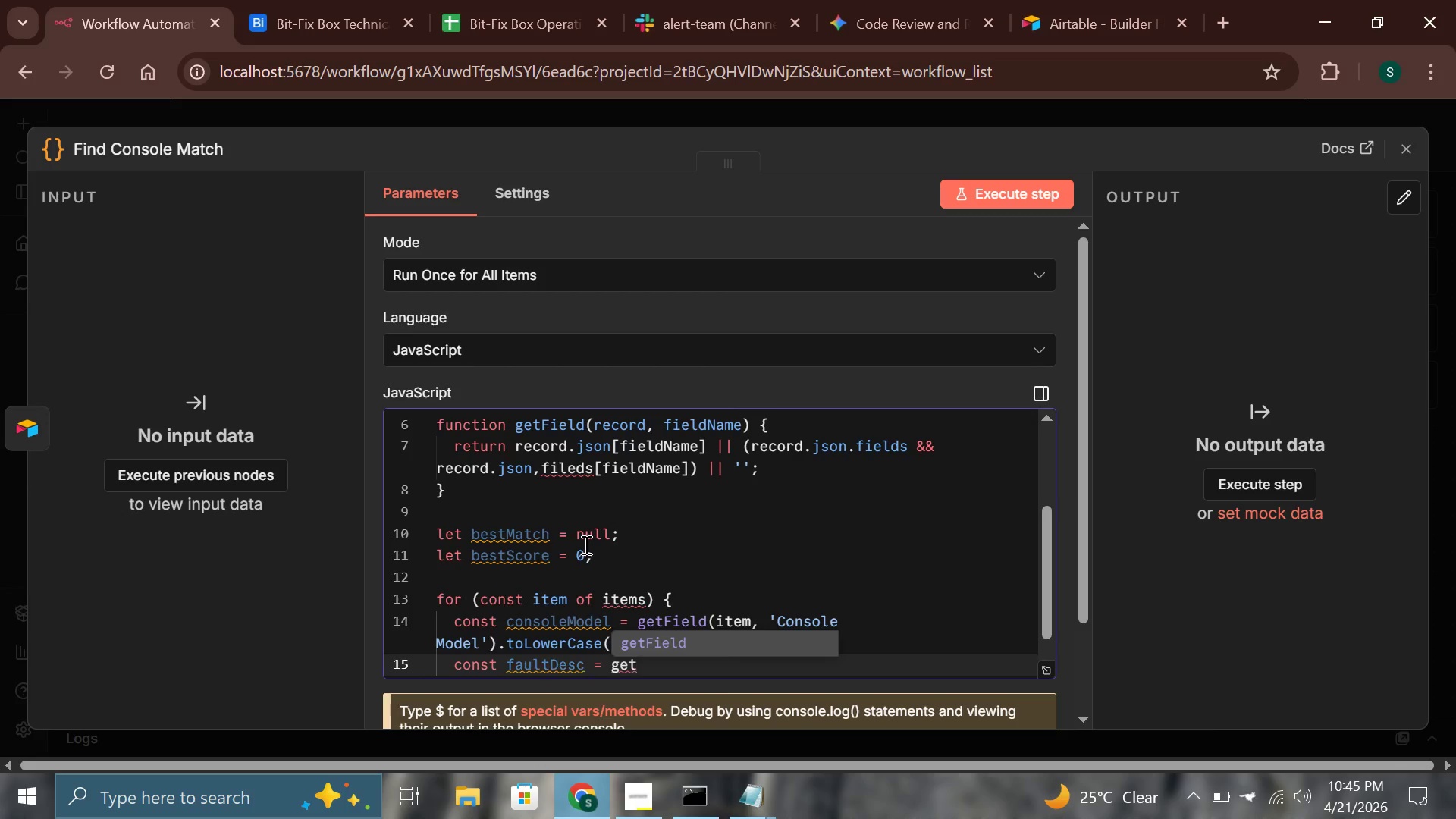 
 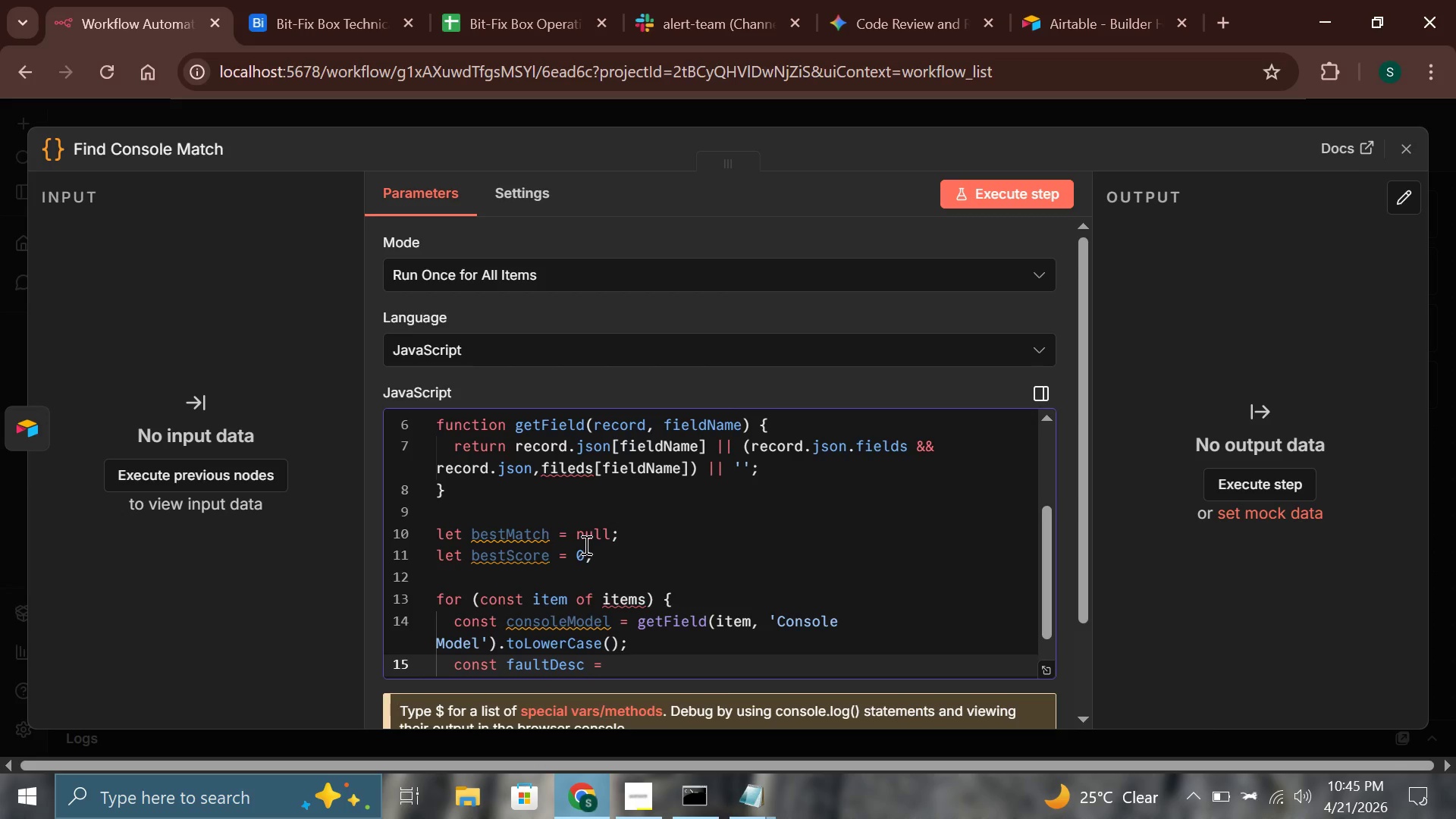 
hold_key(key=ShiftLeft, duration=0.53)
 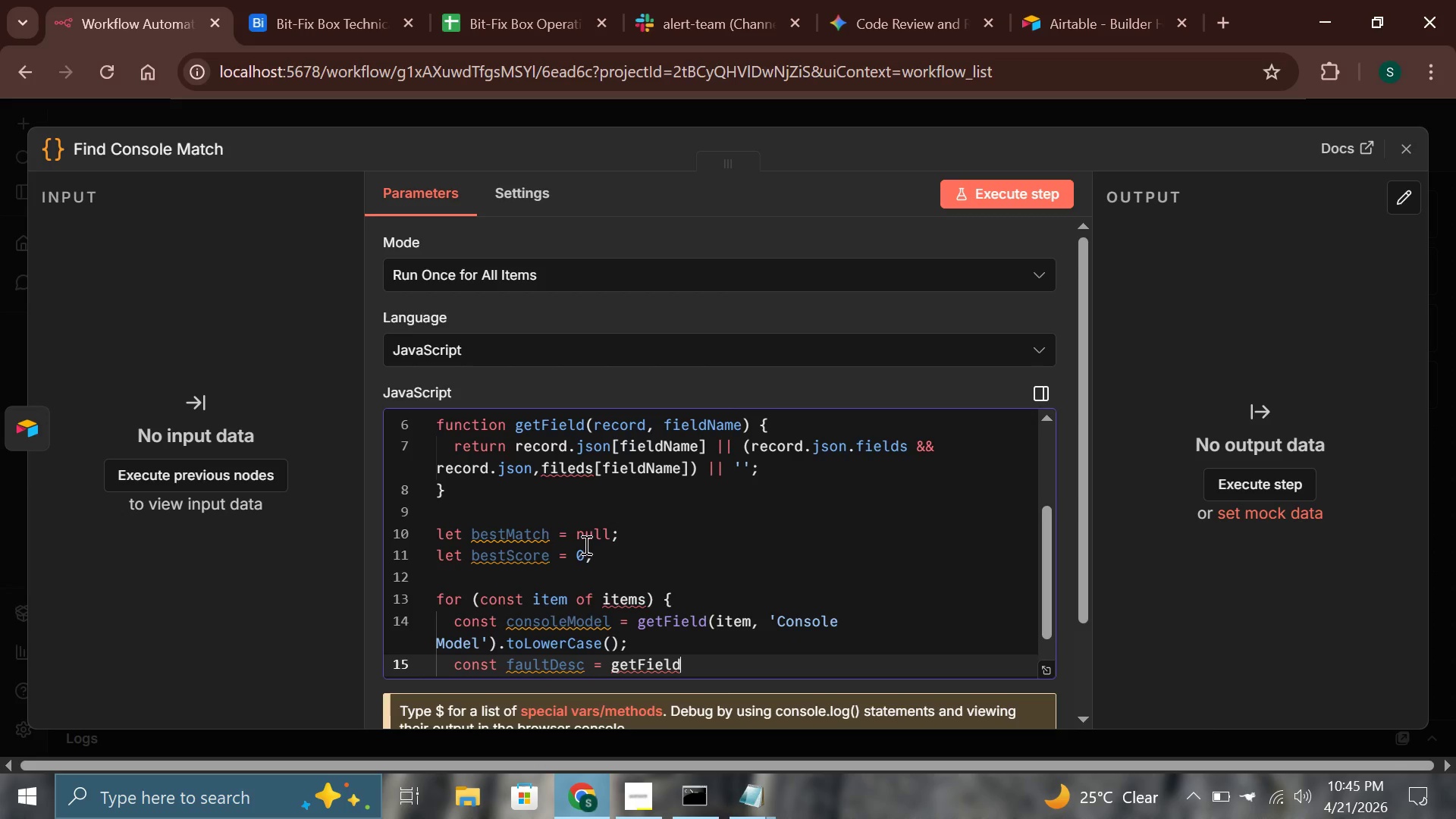 
key(Enter)
 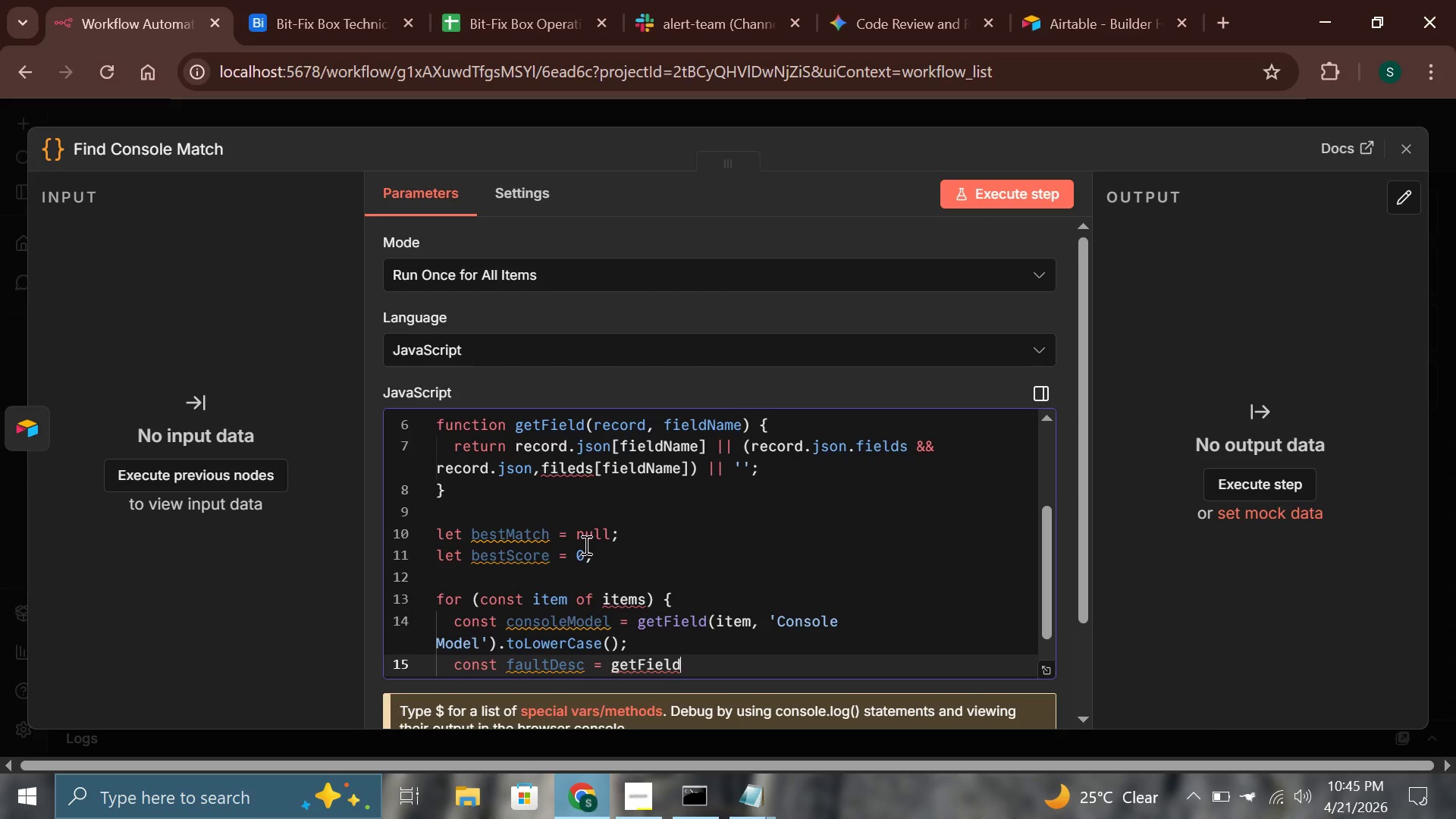 
type((item, 'Fault Description)
 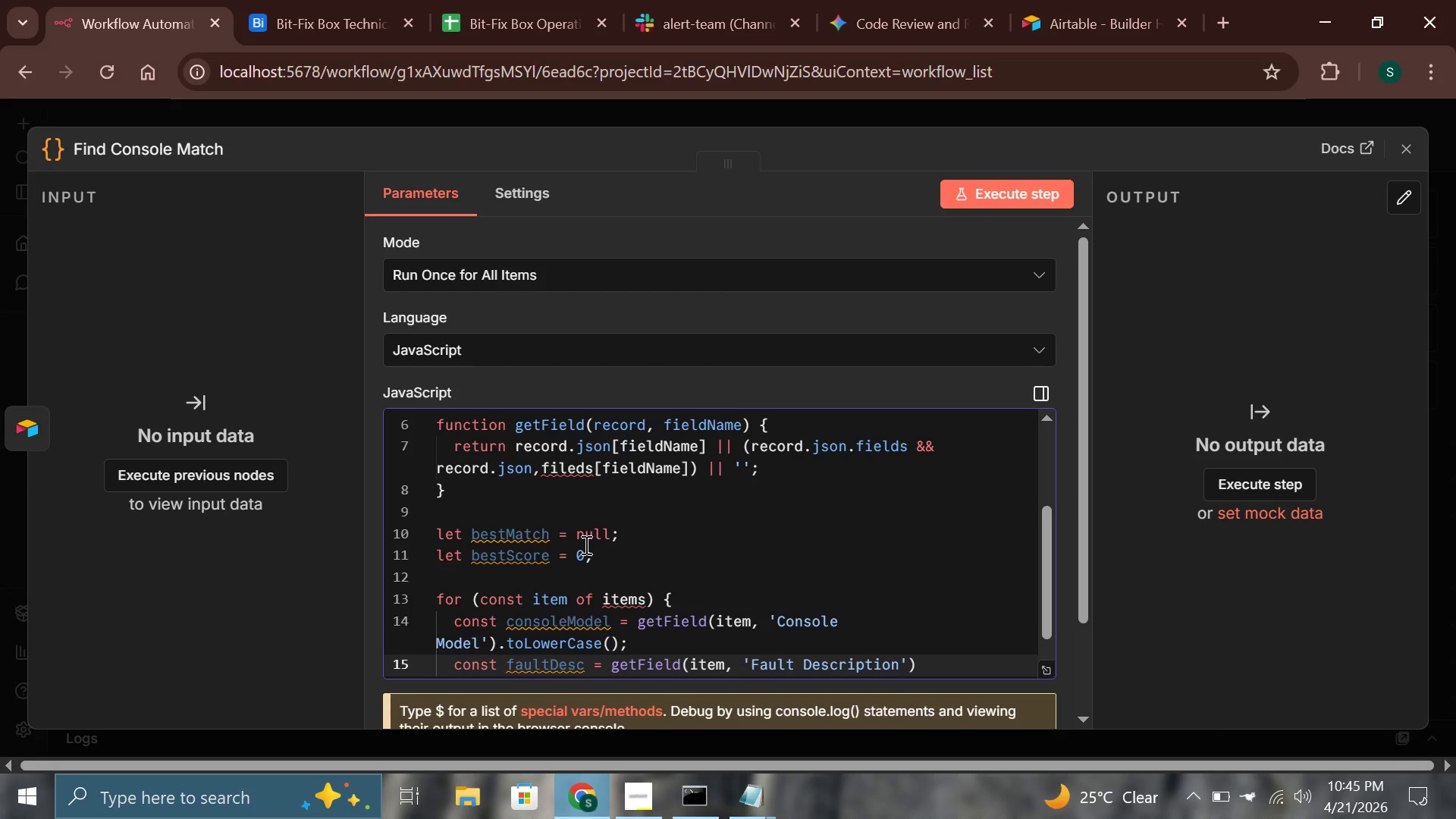 
key(ArrowRight)
 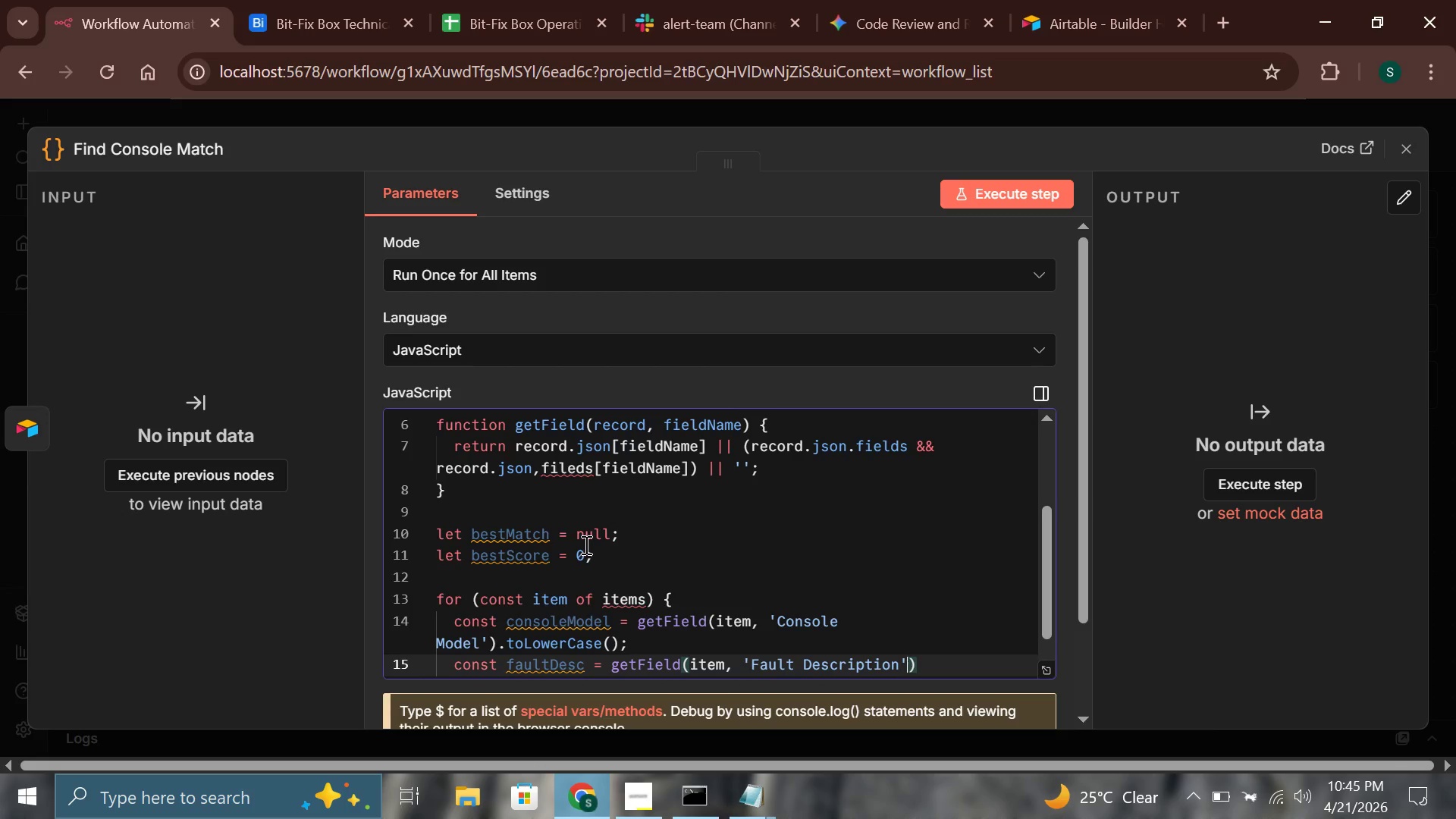 
key(ArrowRight)
 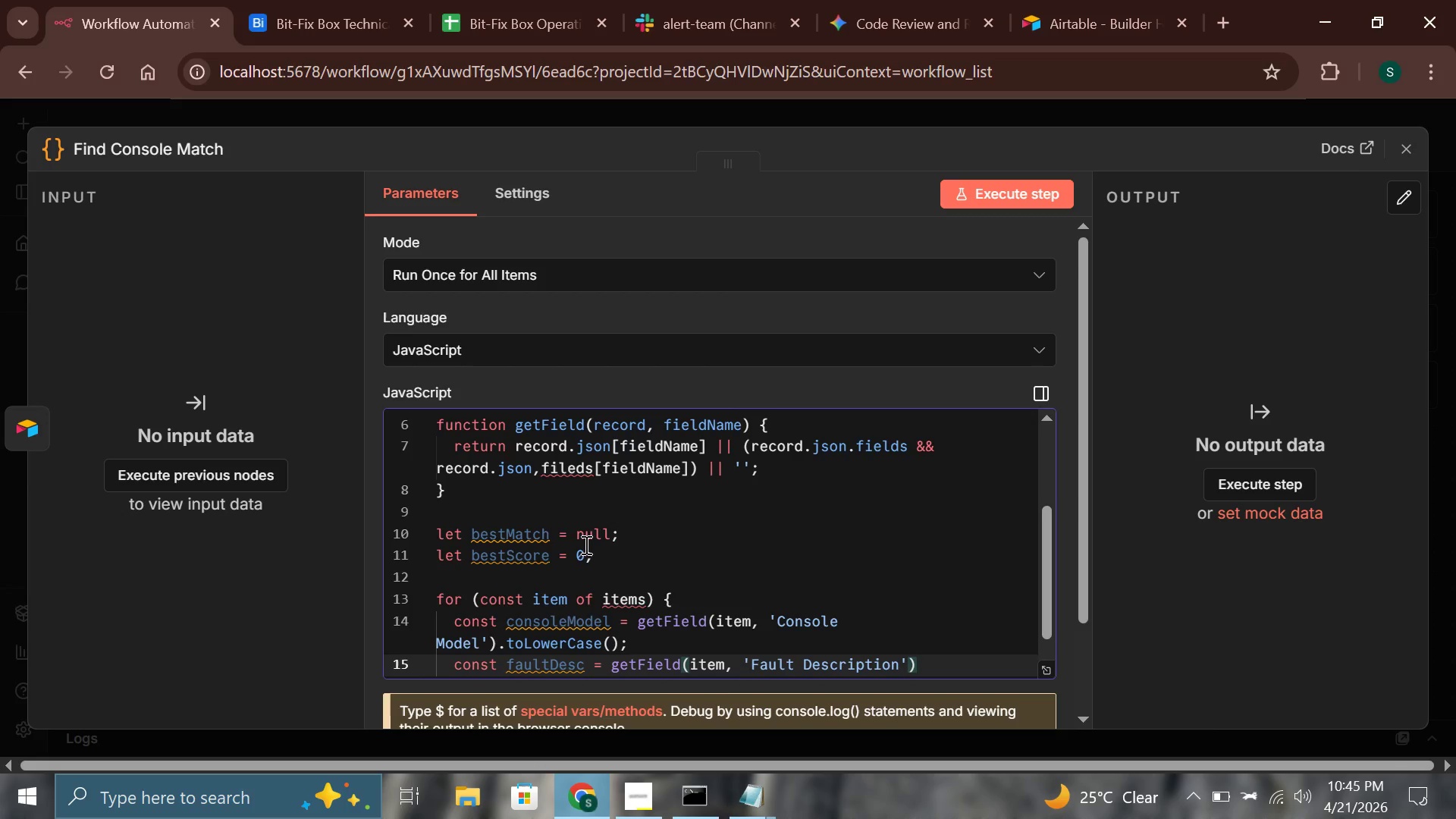 
type(.toLowerCase()
 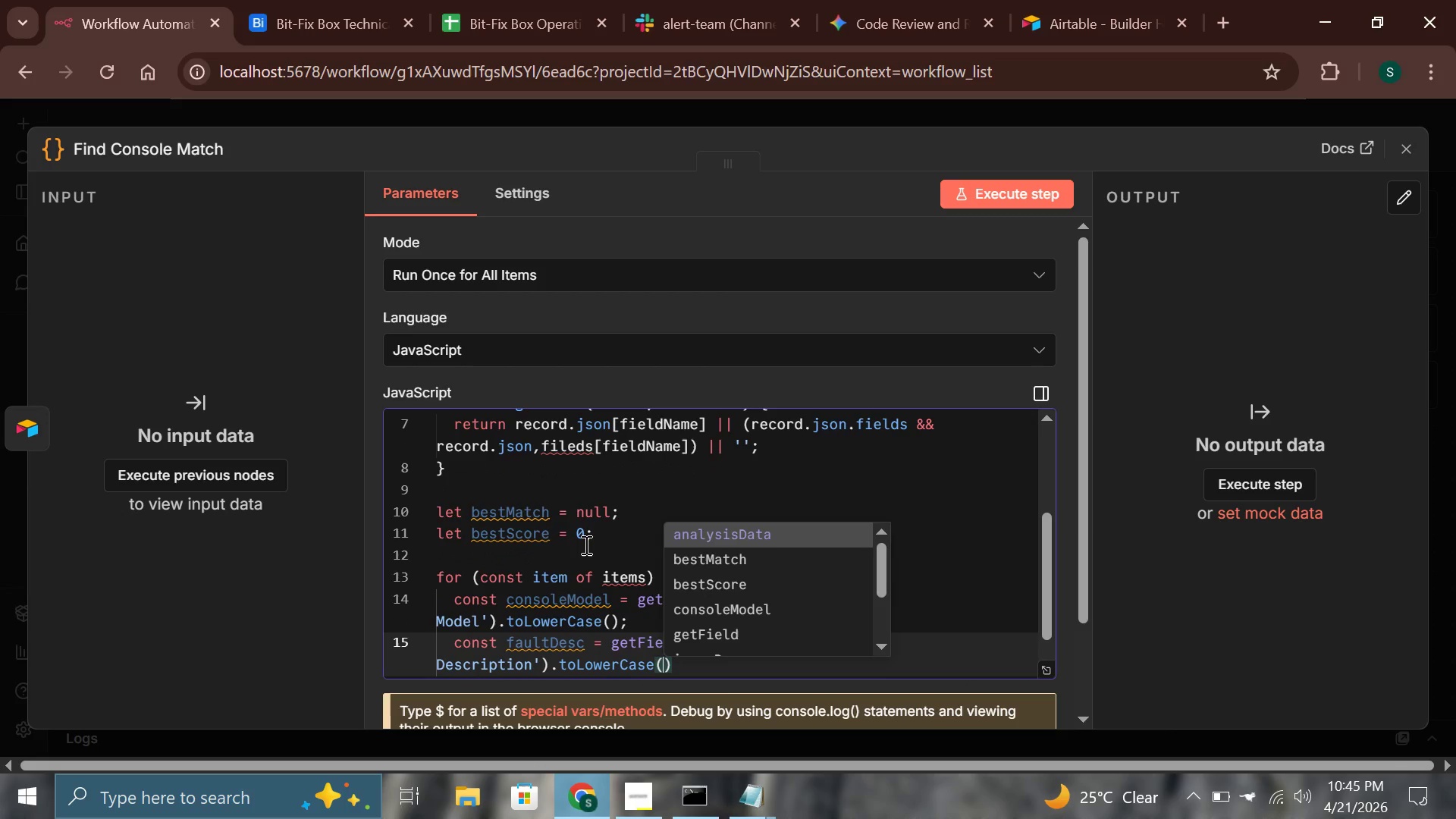 
key(ArrowRight)
 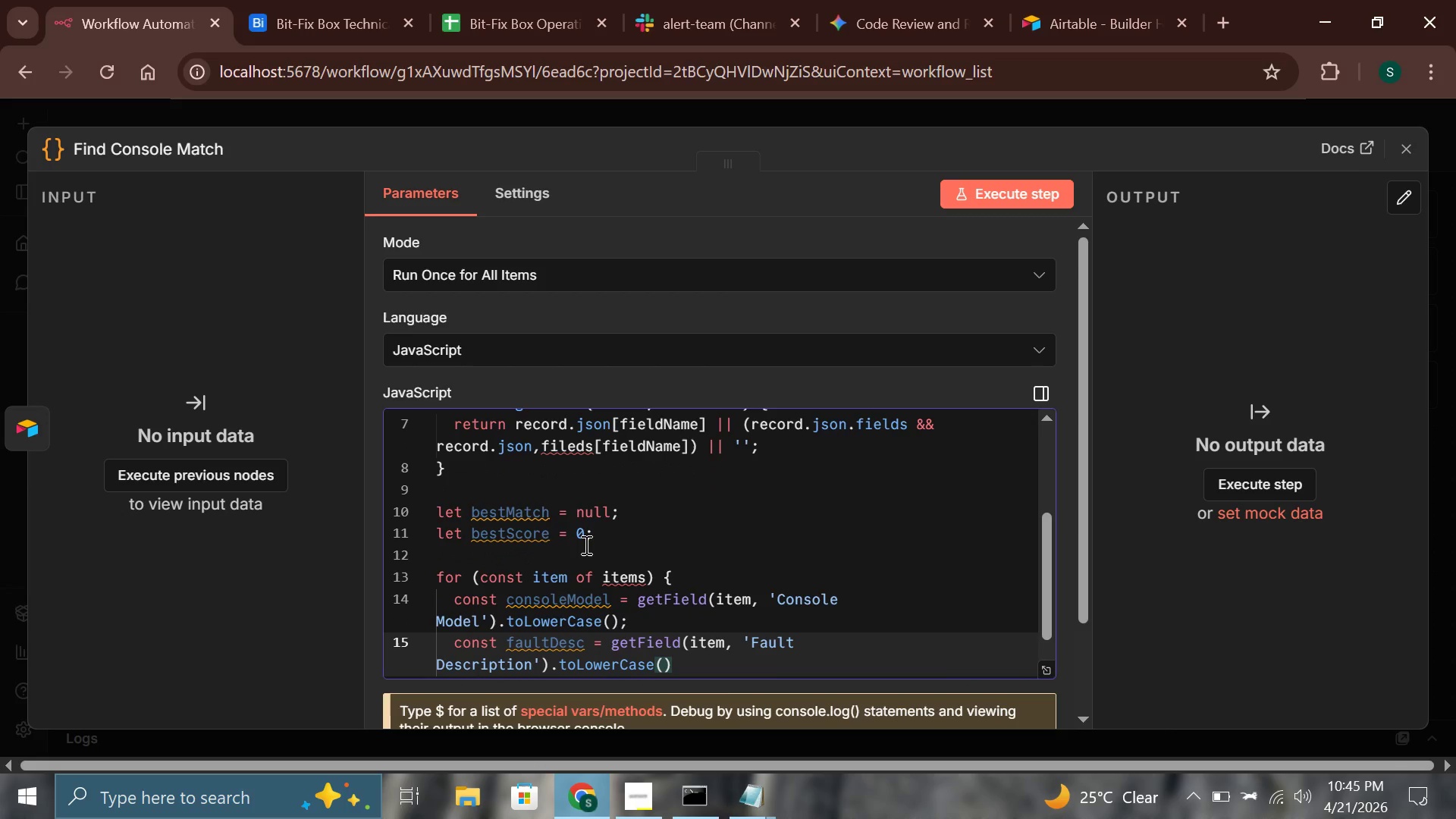 
key(Semicolon)
 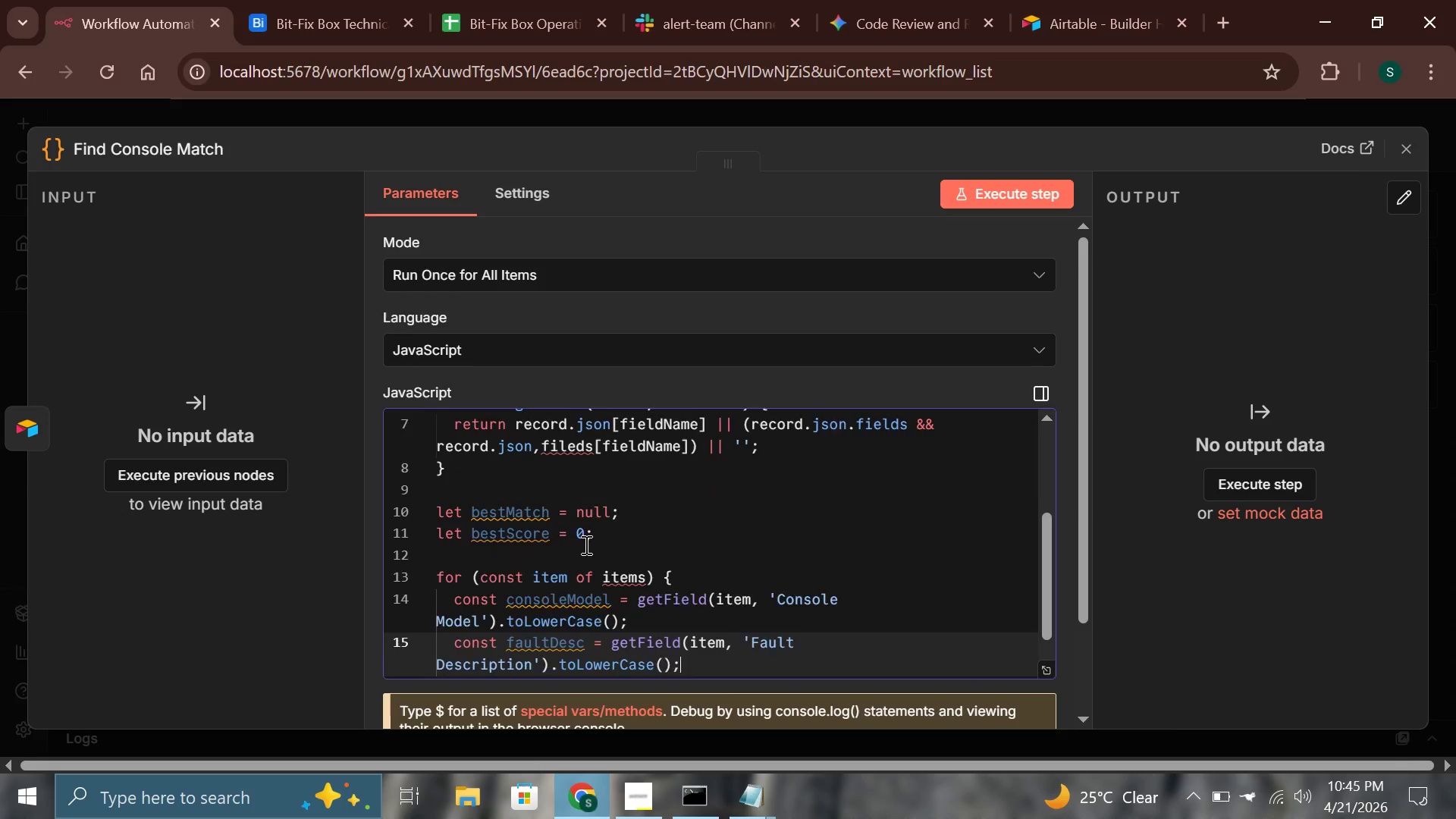 
key(Enter)
 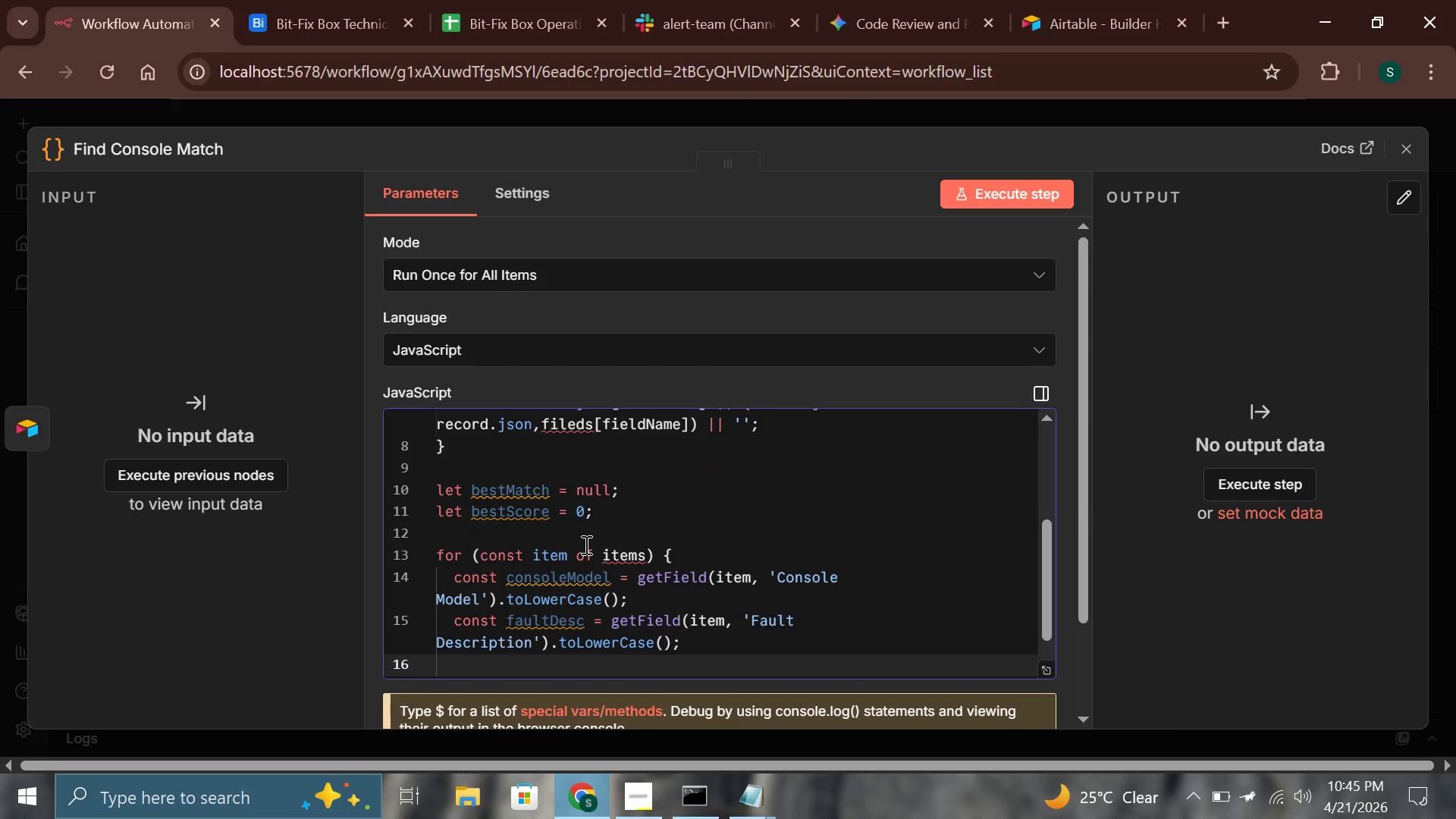 
type(let score= -)
key(Backspace)
type(0;)
 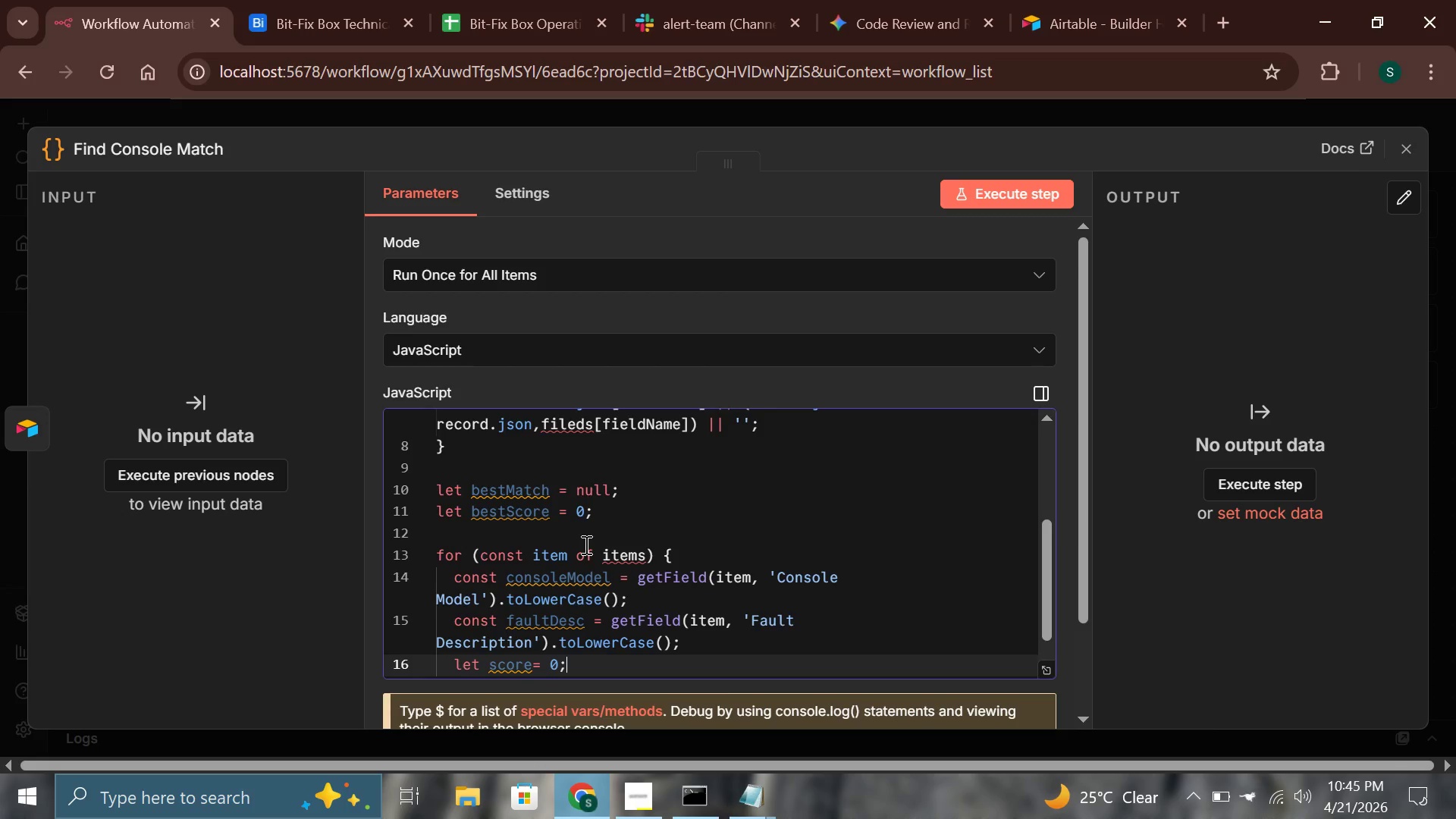 
key(ArrowLeft)
 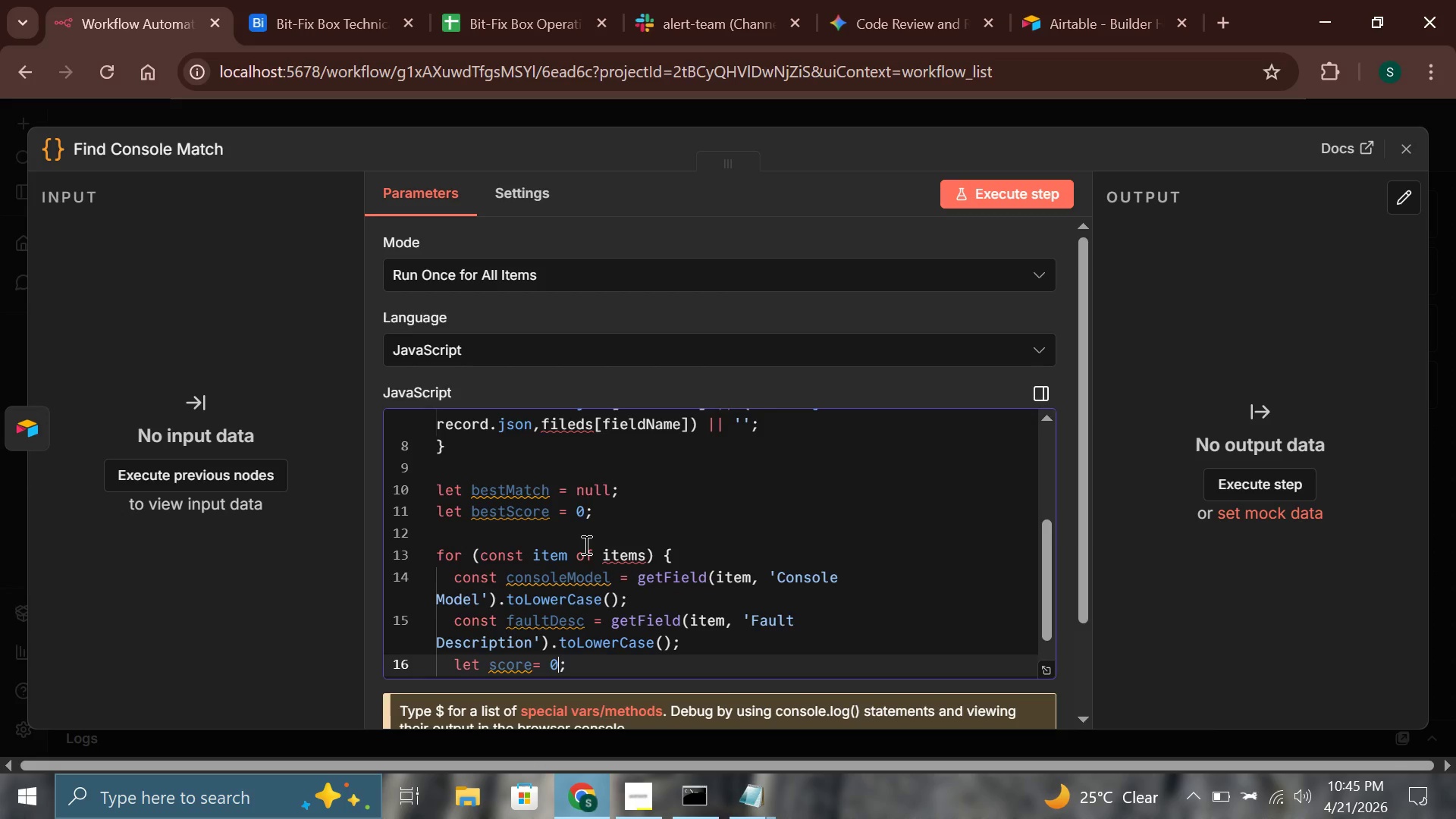 
key(ArrowLeft)
 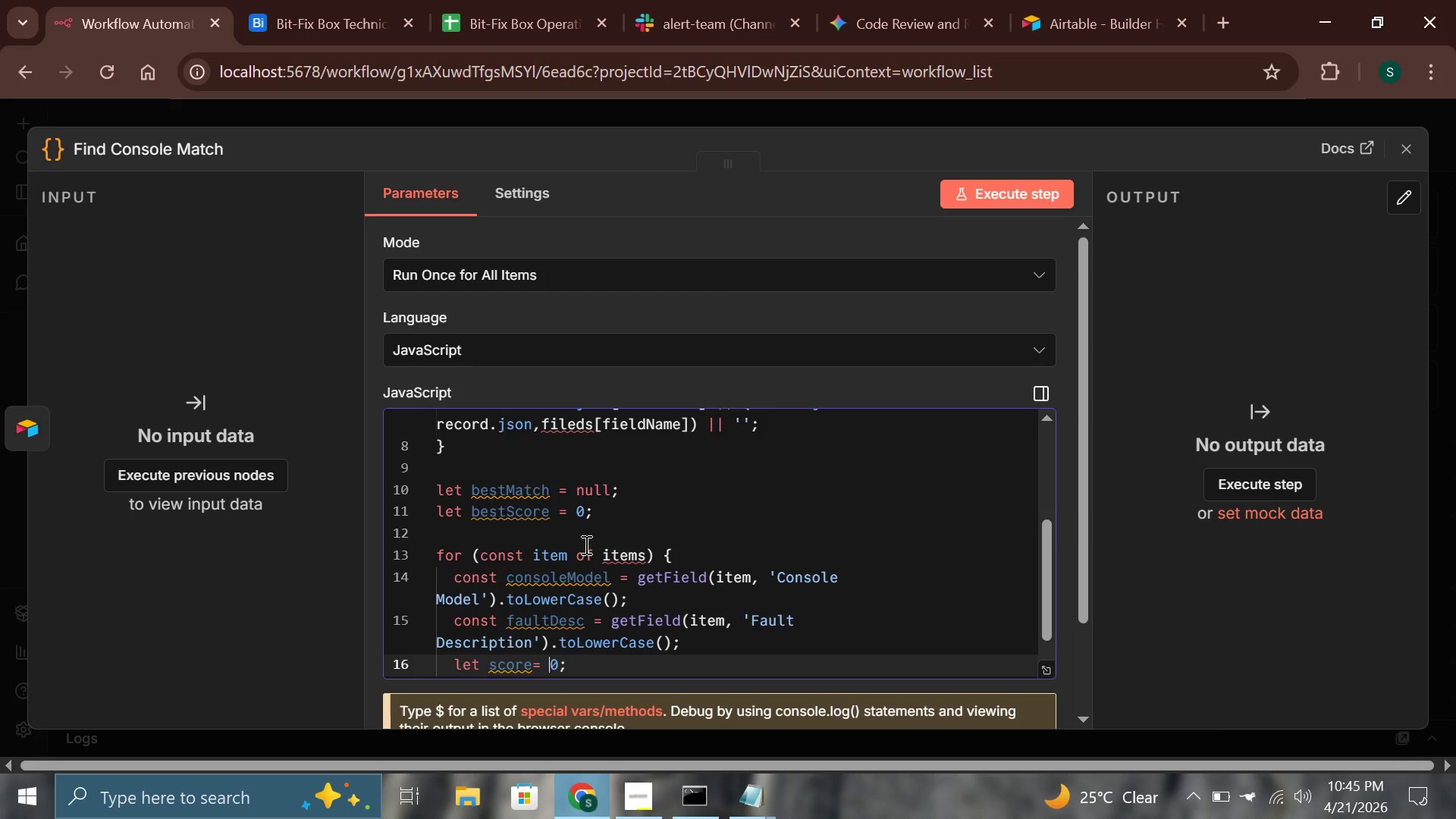 
key(ArrowLeft)
 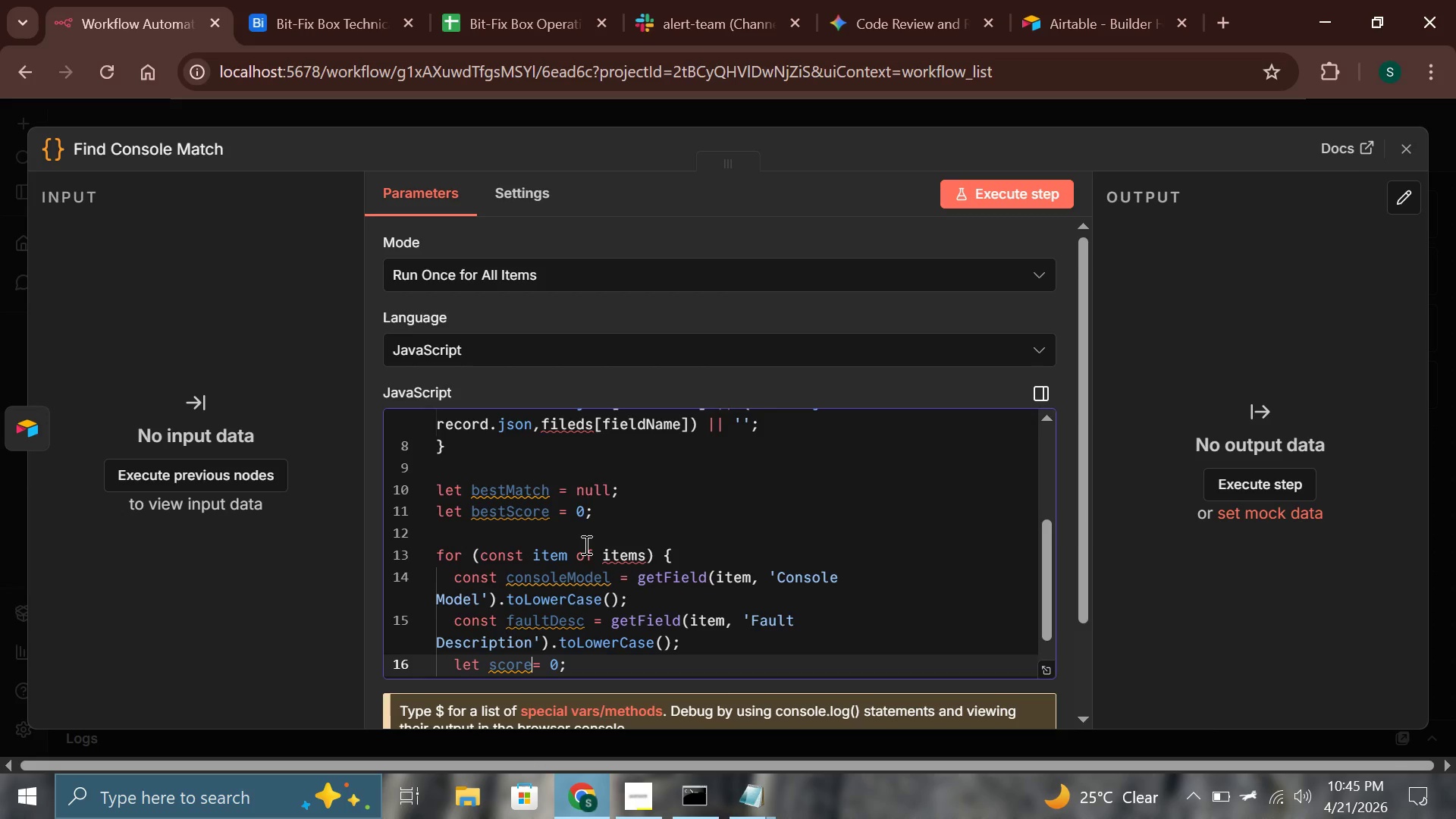 
key(ArrowLeft)
 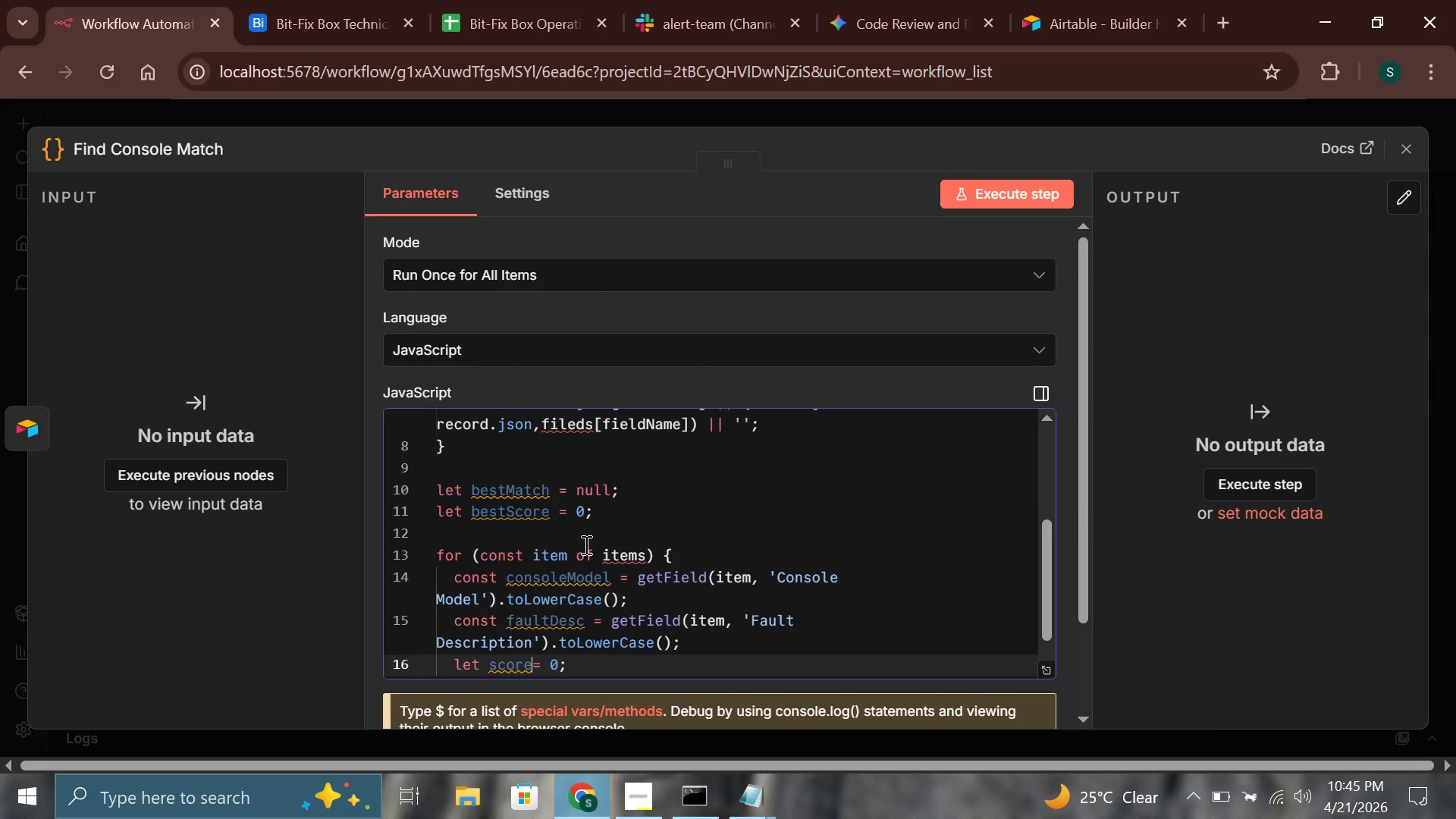 
key(Space)
 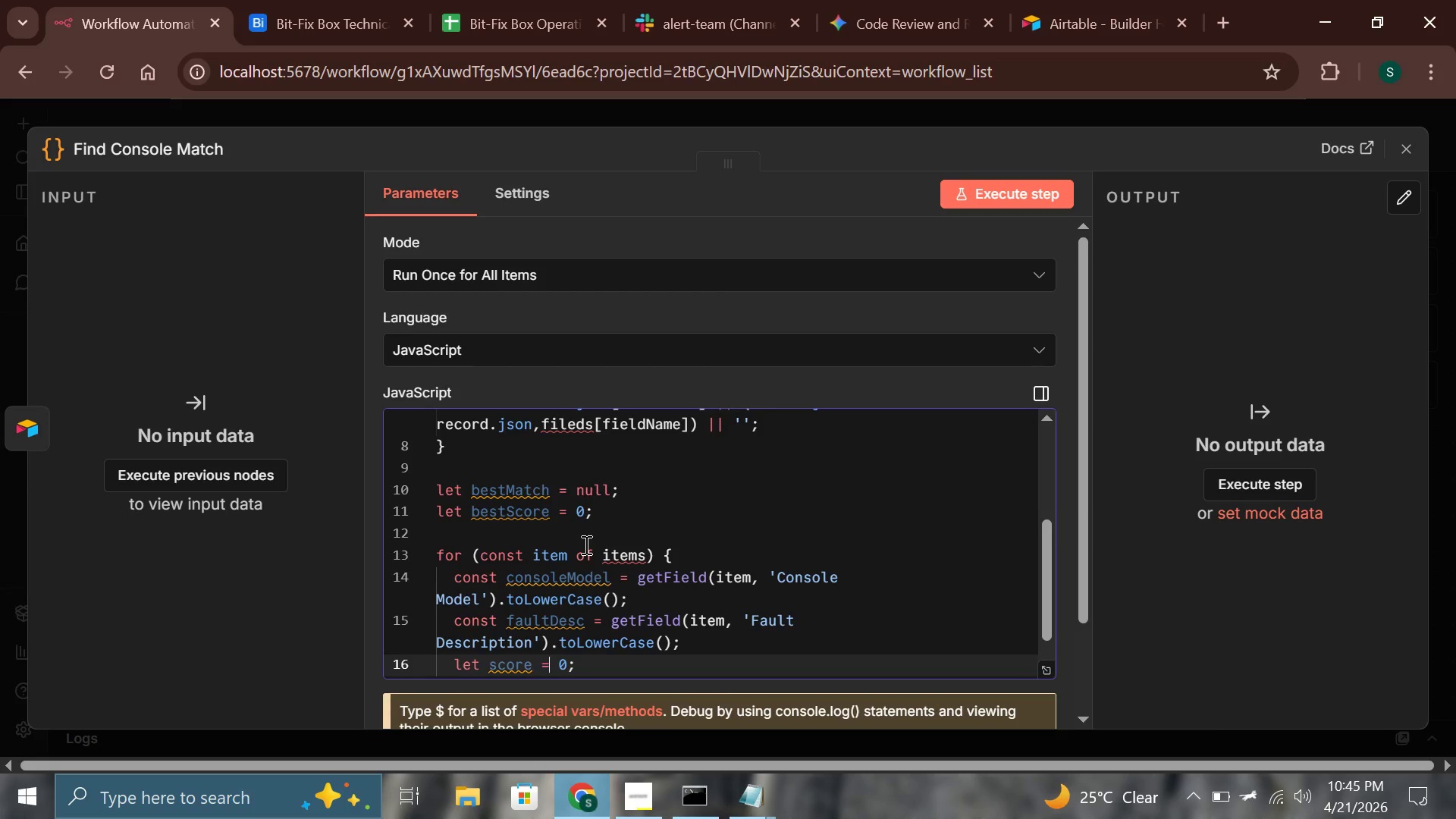 
key(ArrowRight)
 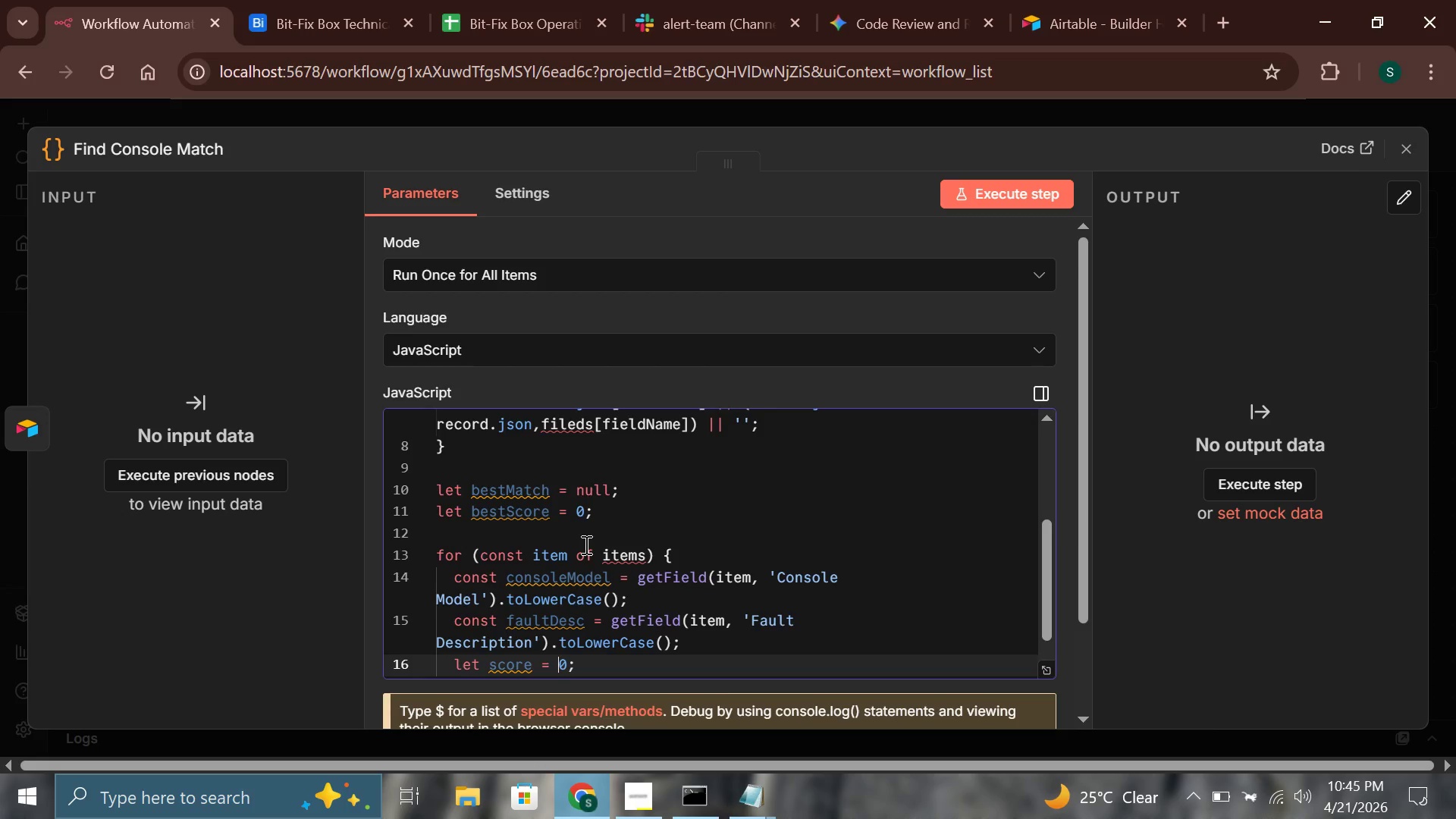 
key(ArrowRight)
 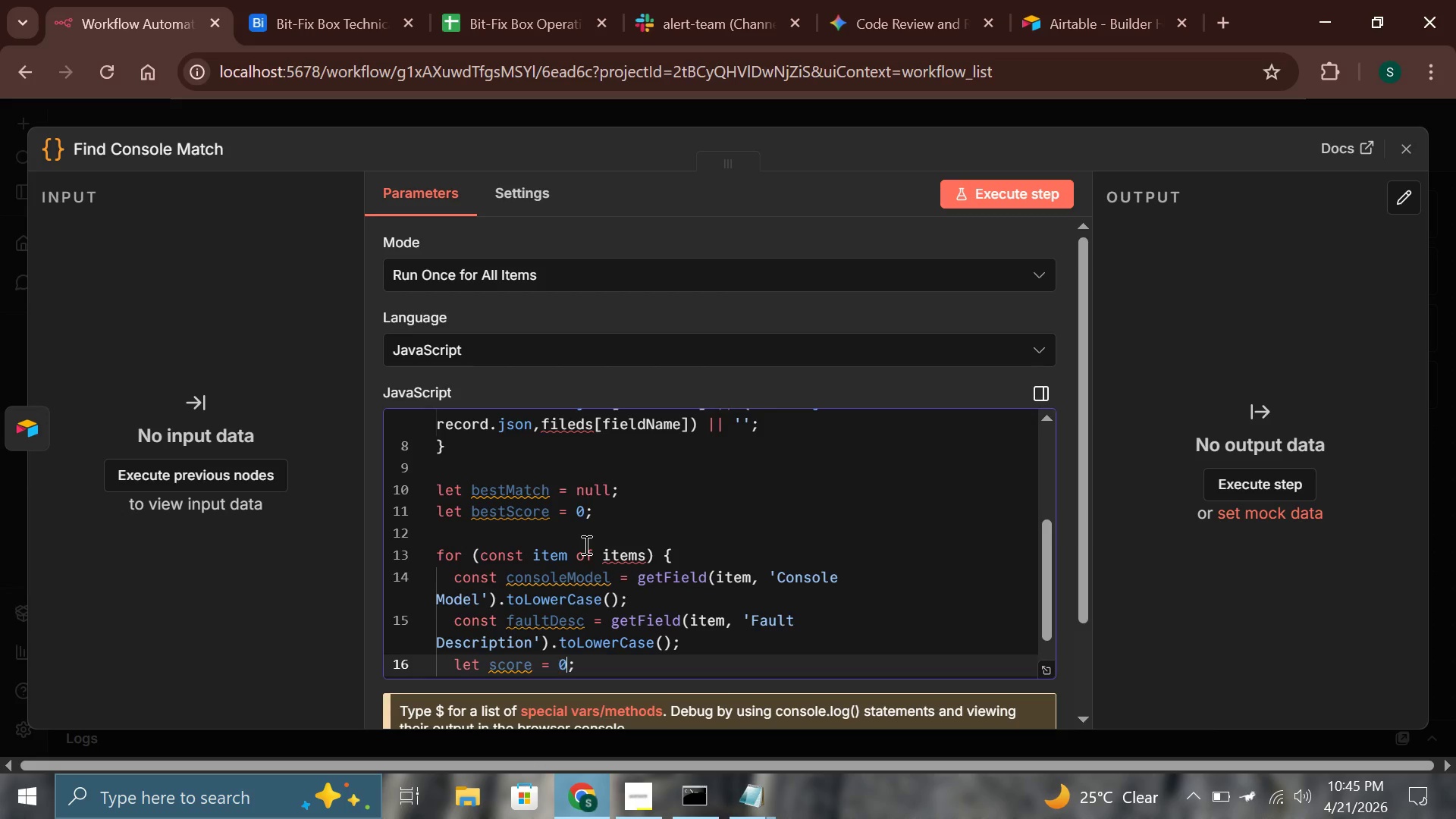 
key(ArrowRight)
 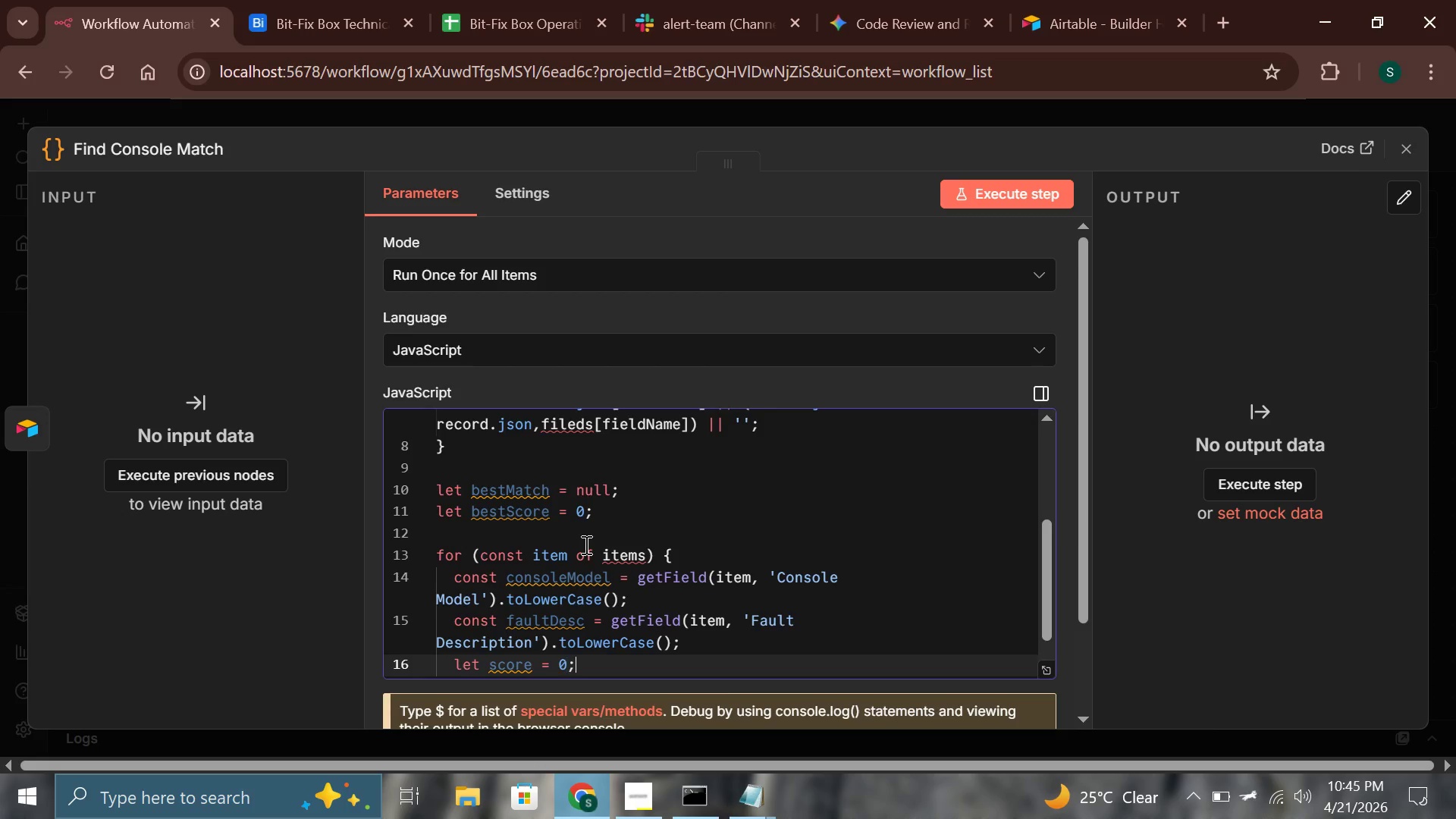 
key(ArrowRight)
 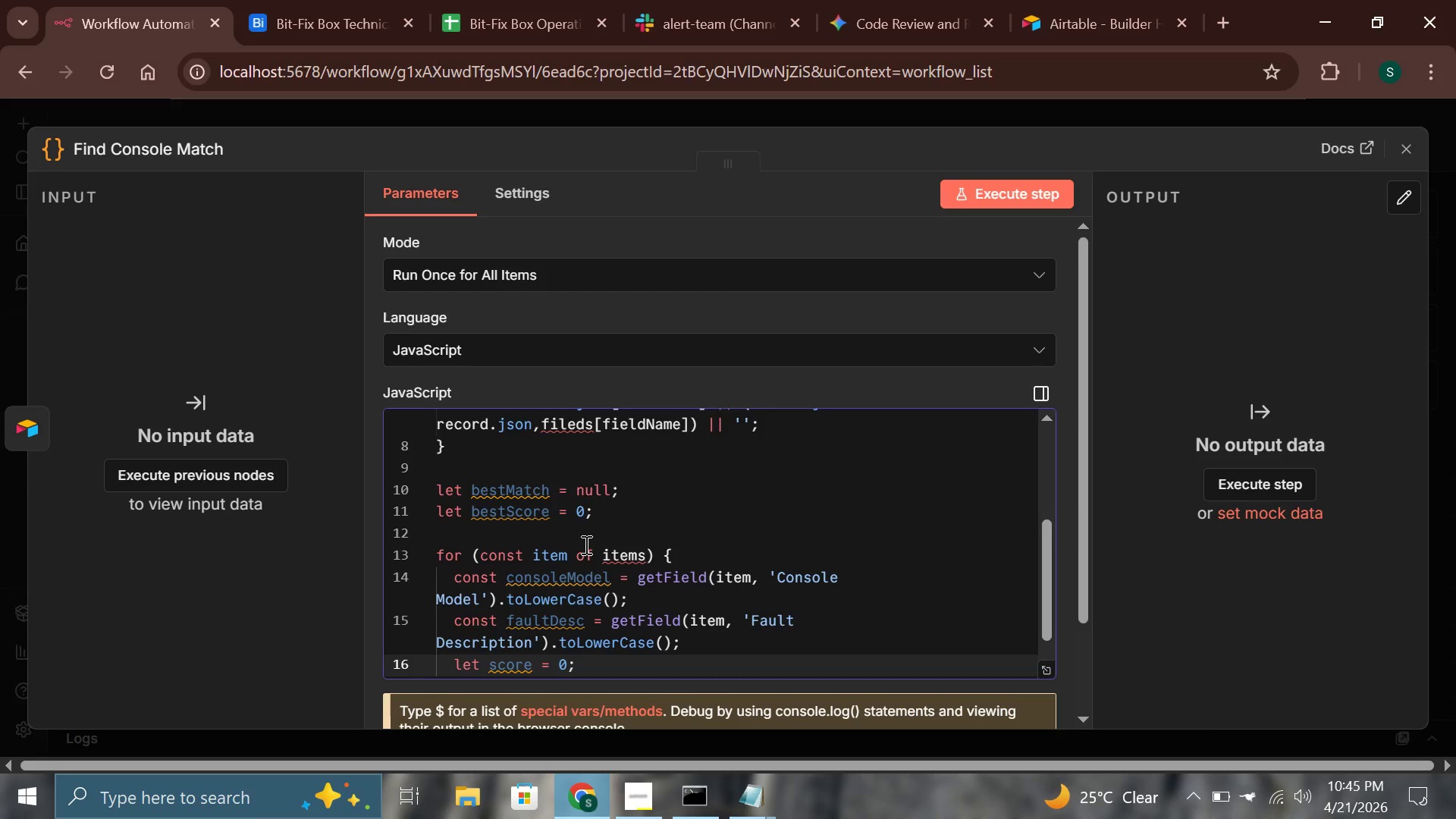 
key(Enter)
 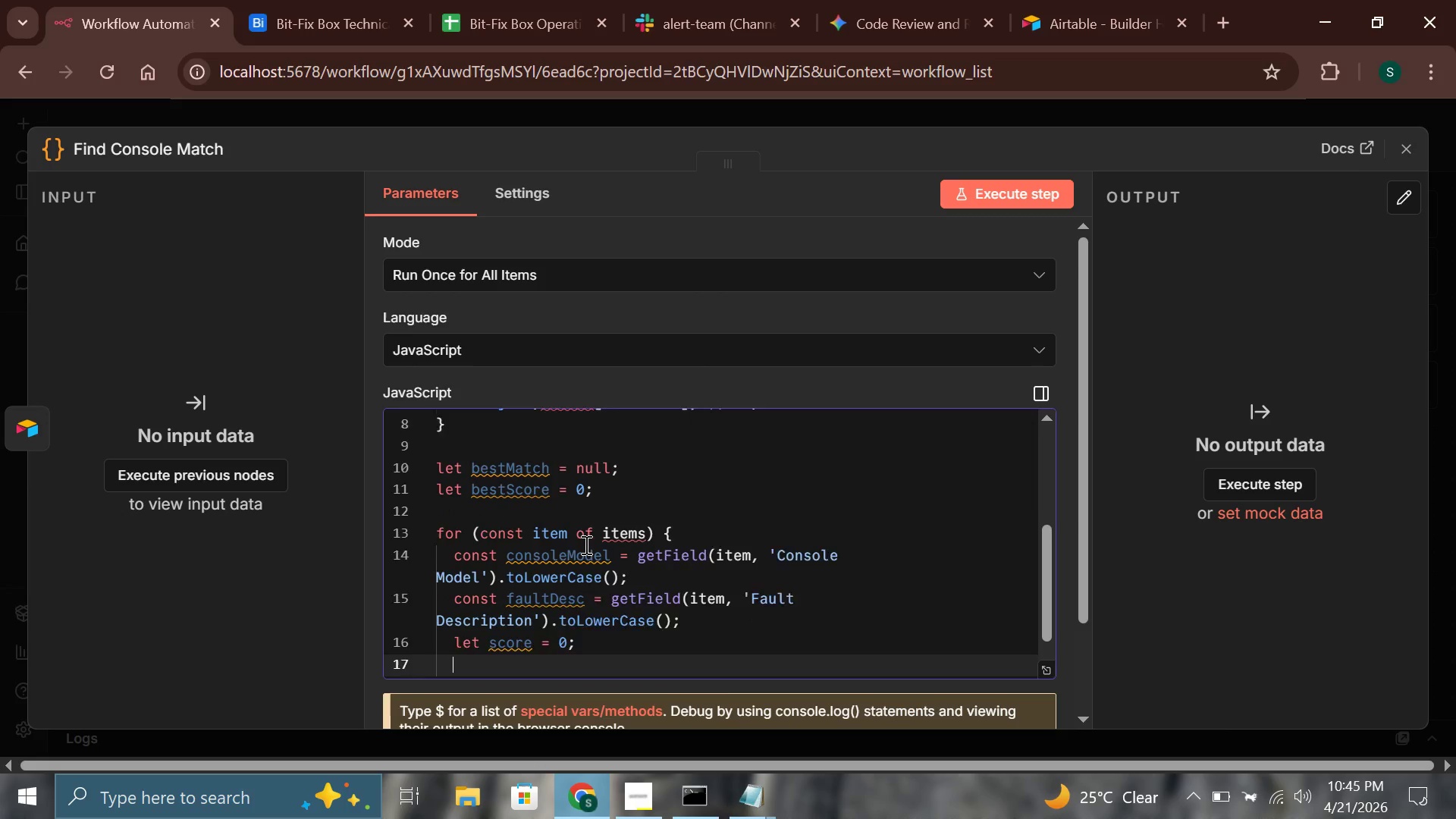 
key(Enter)
 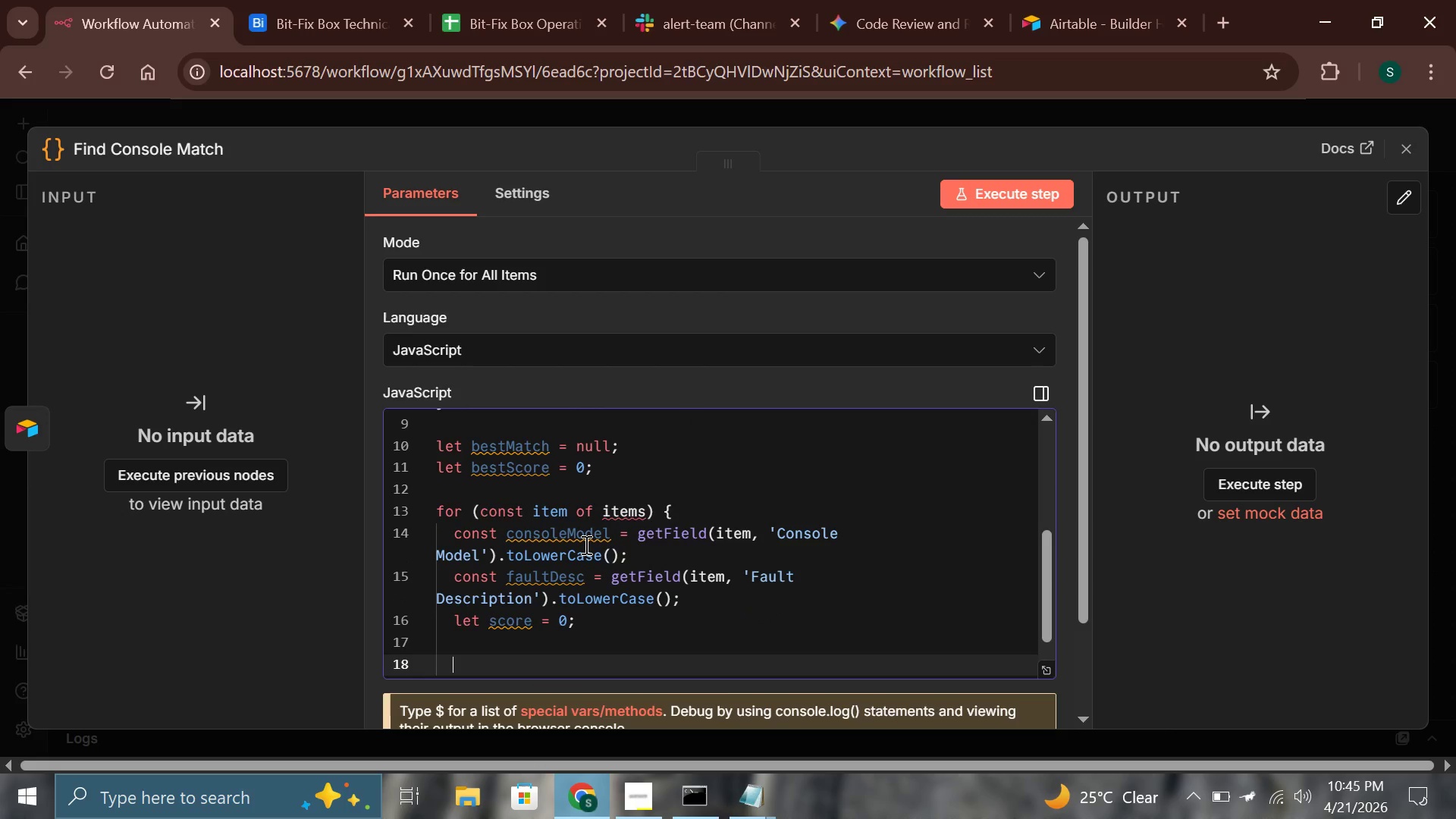 
type(const keywords = )
 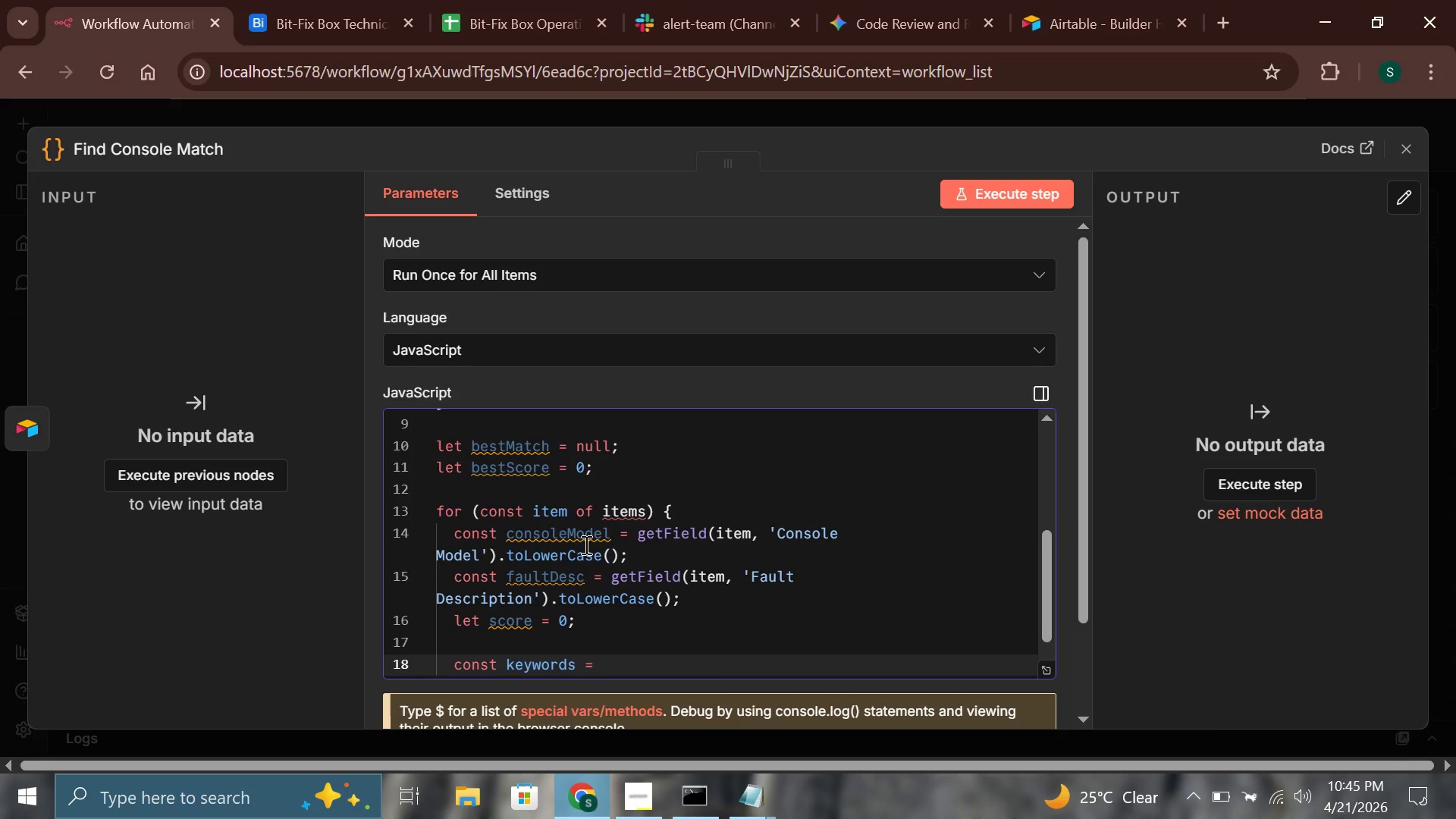 
wait(7.91)
 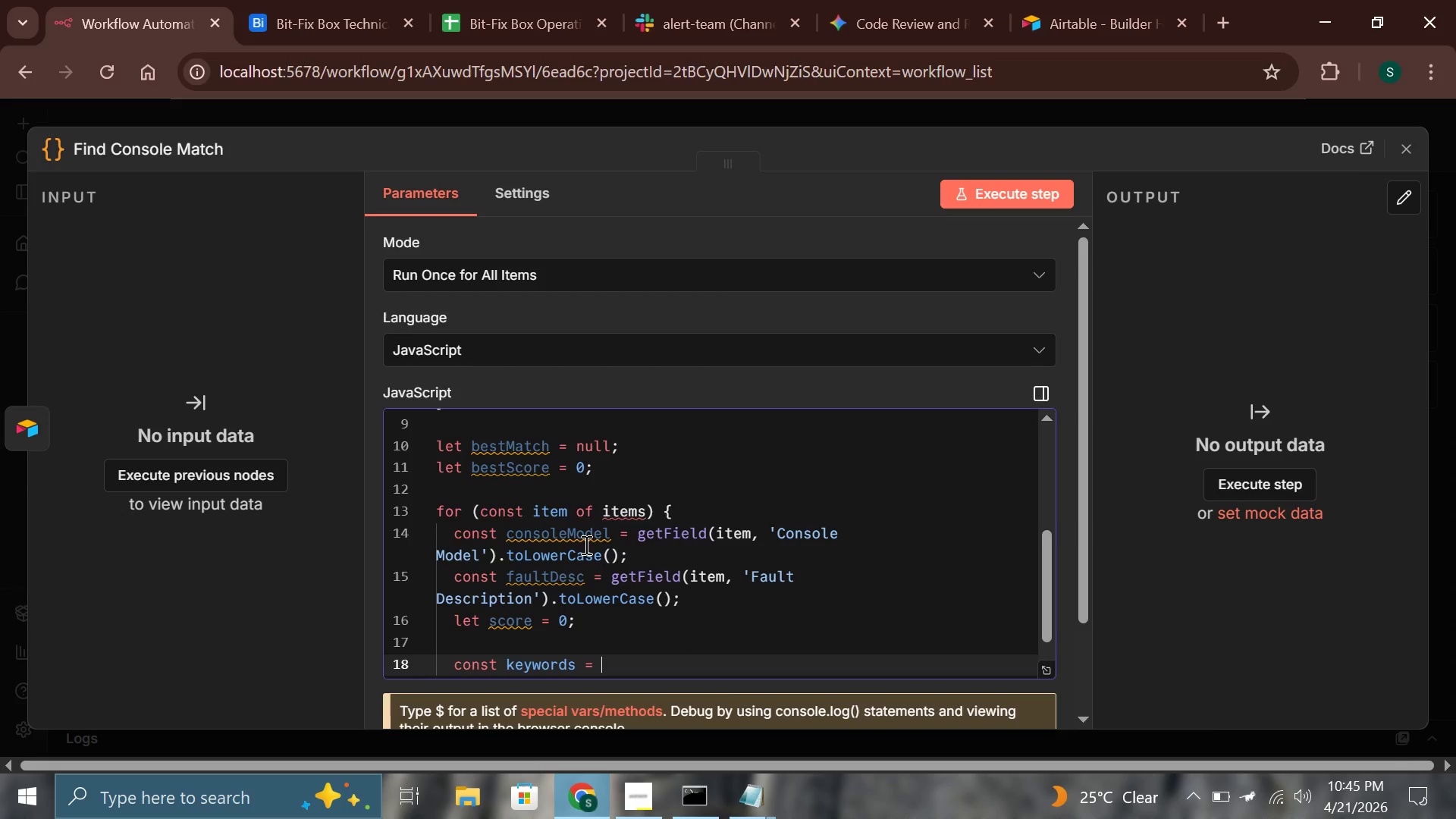 
left_click([632, 805])